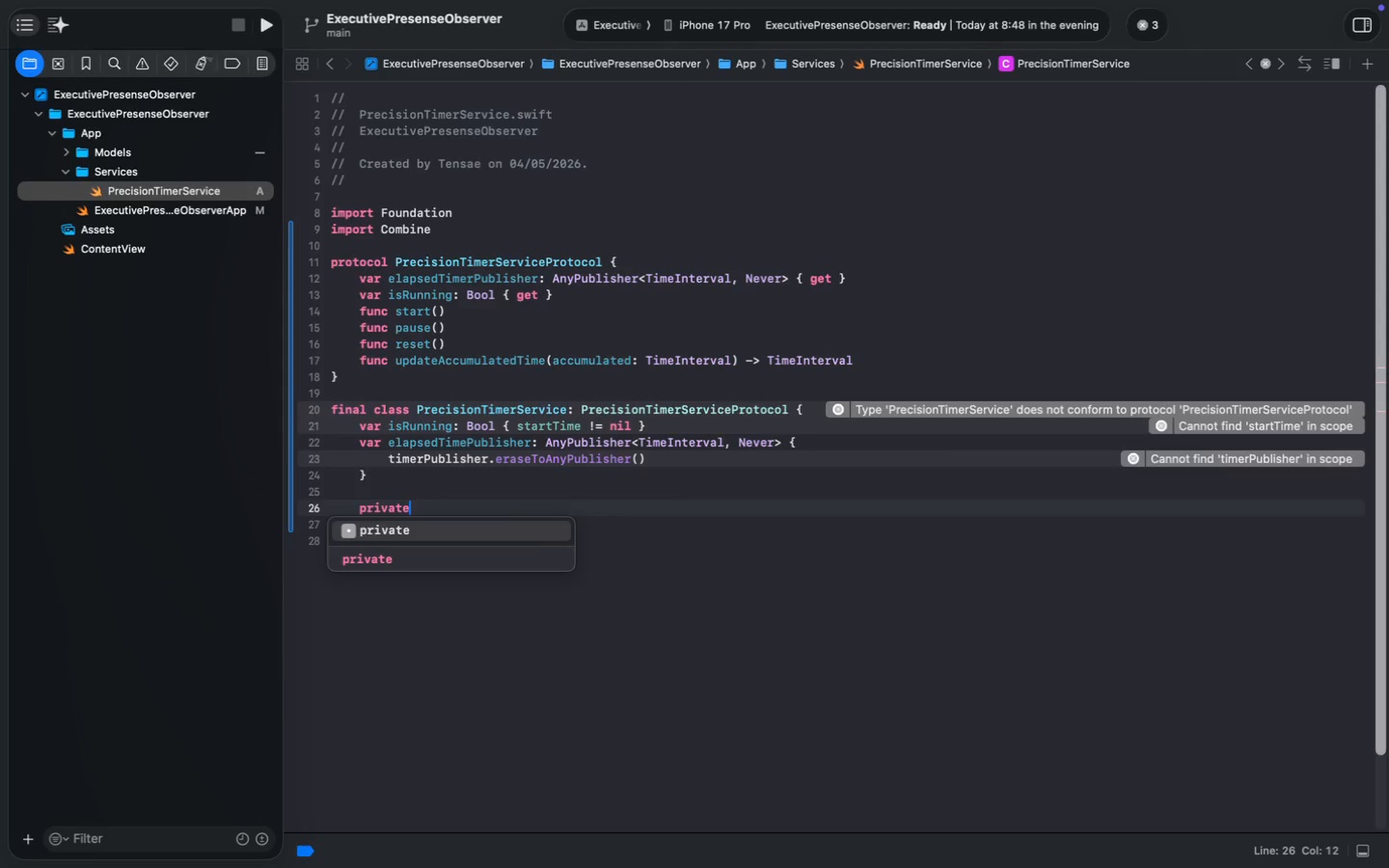 
type(private var st)
key(Backspace)
type(tartTIme: CFAbsol)
 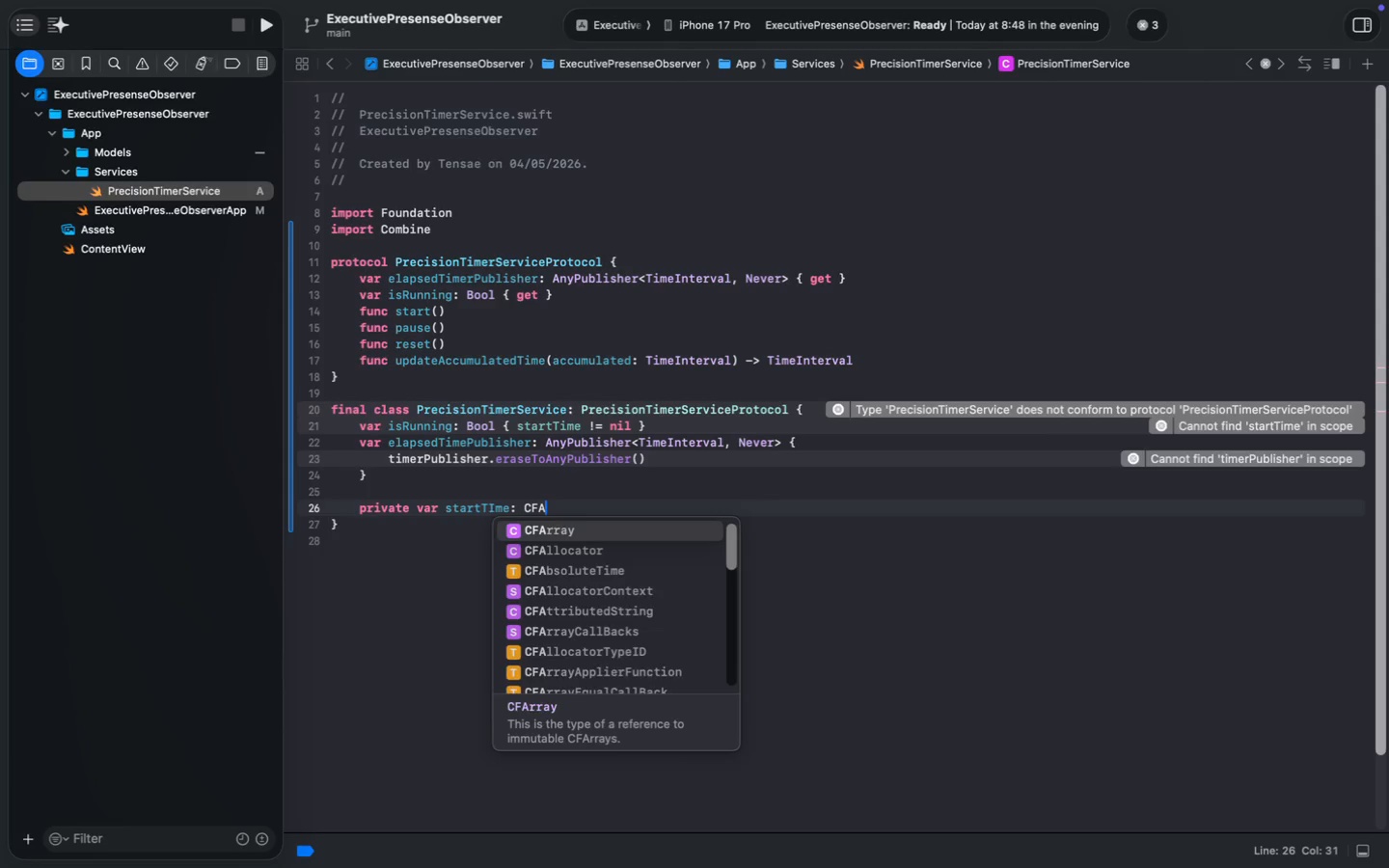 
 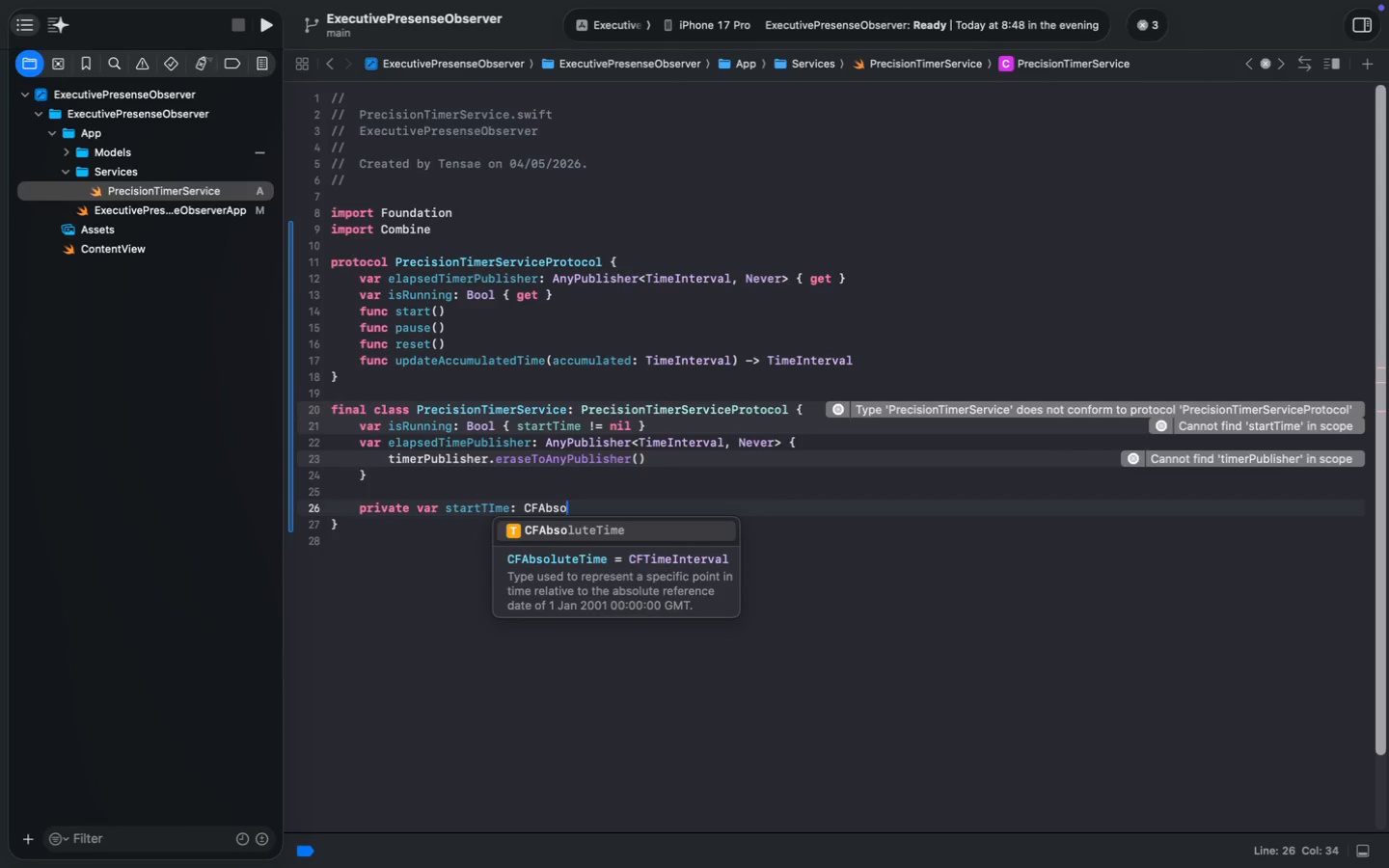 
key(Enter)
 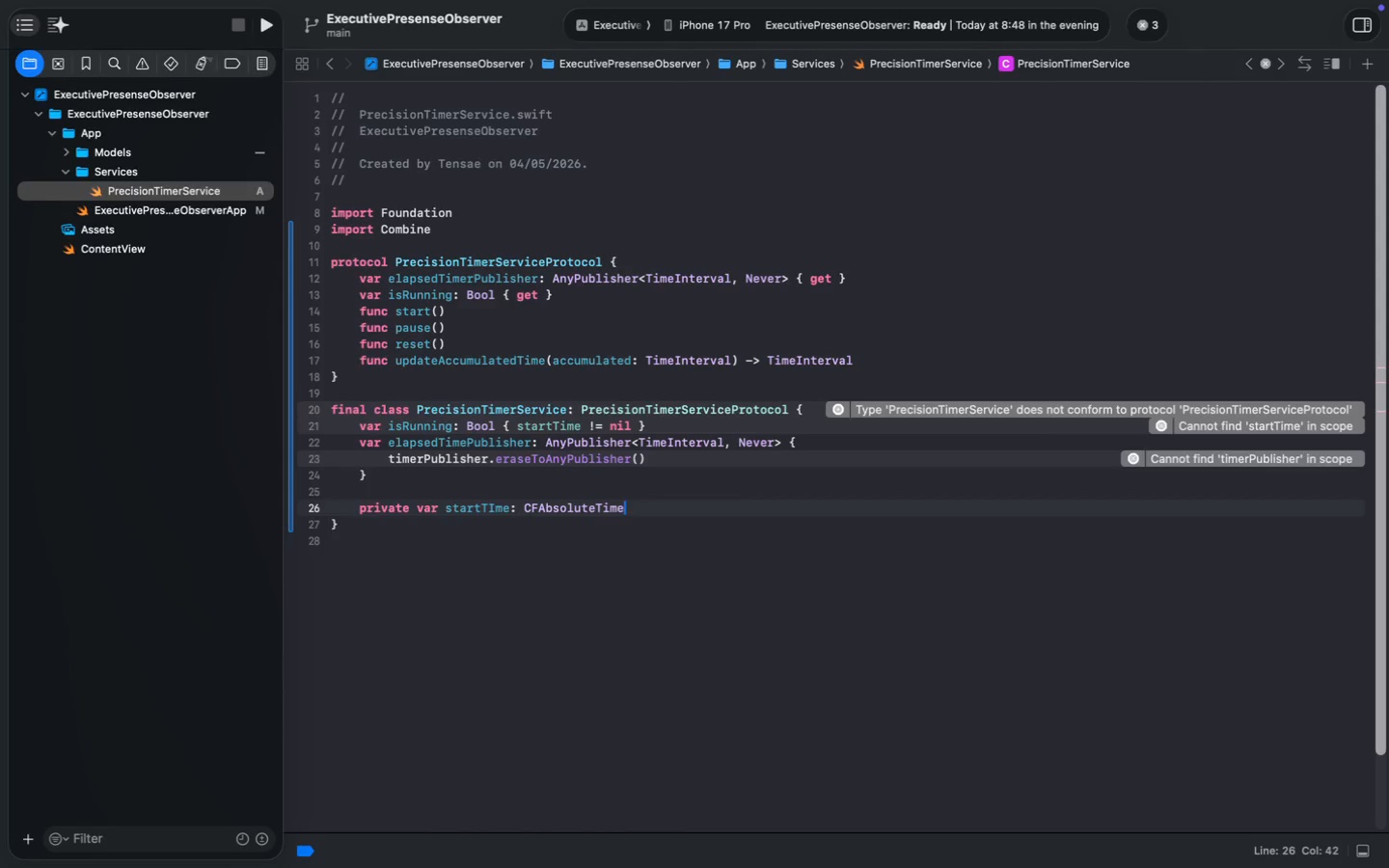 
type(>)
key(Backspace)
type(? = nil)
 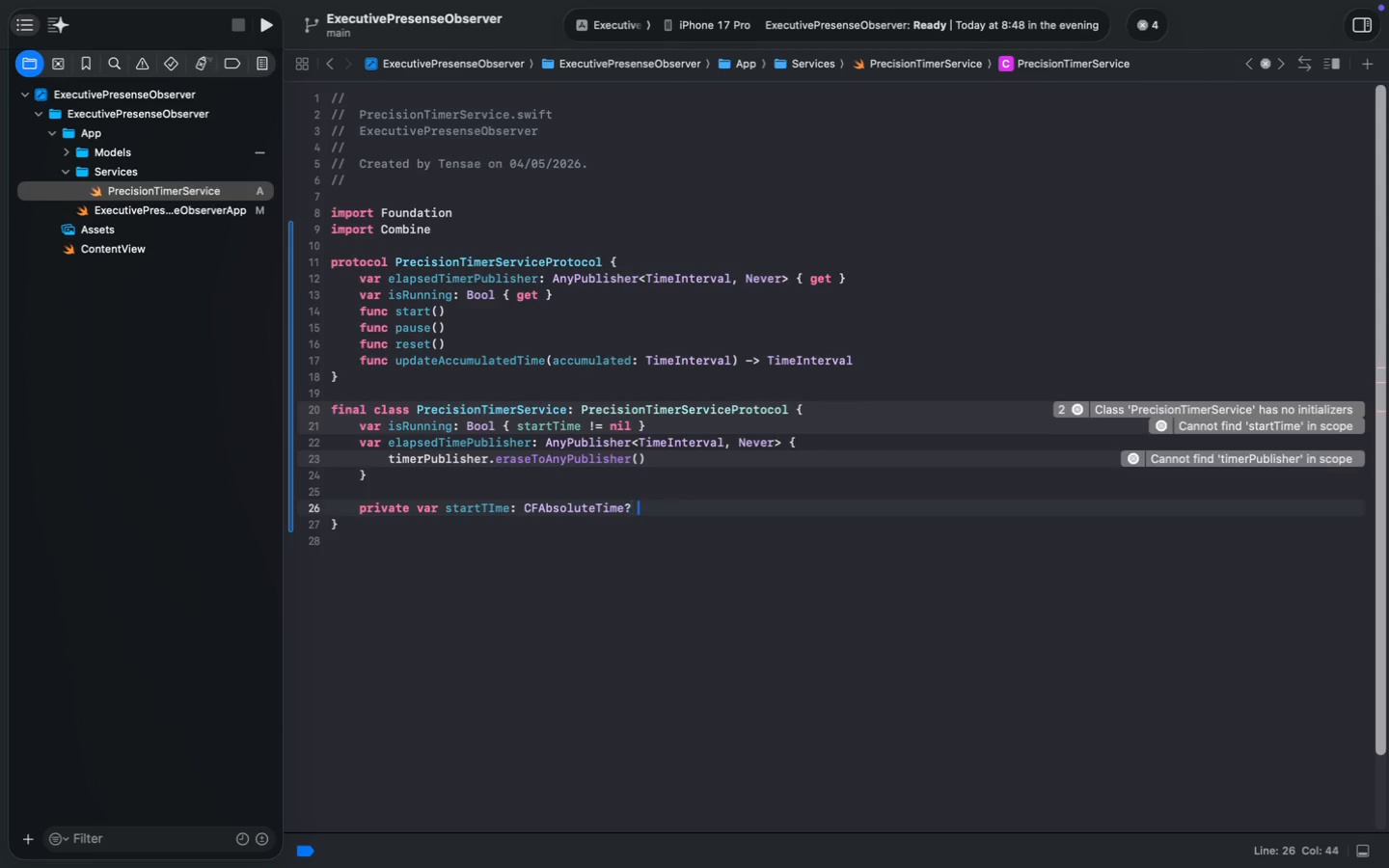 
 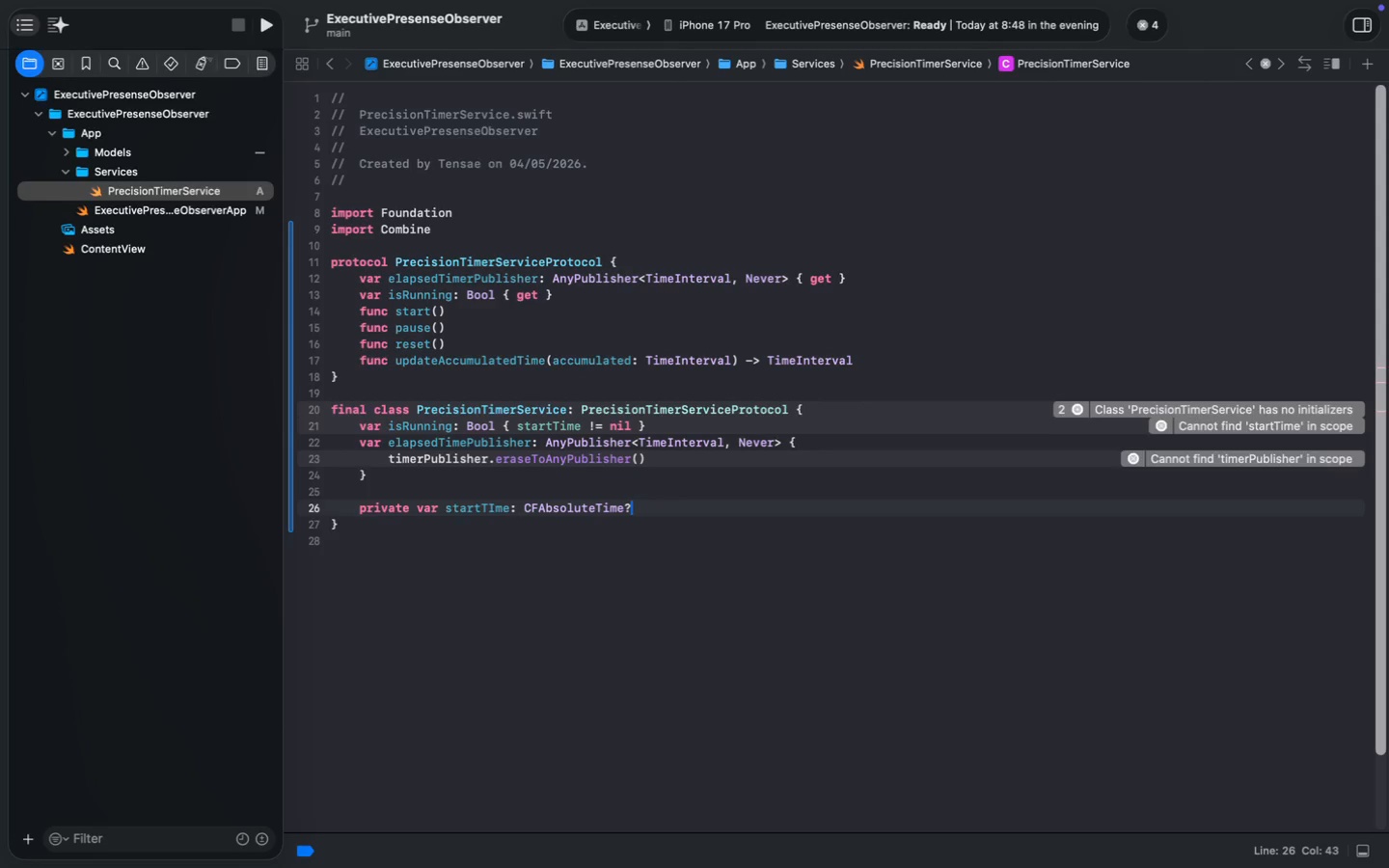 
key(Enter)
 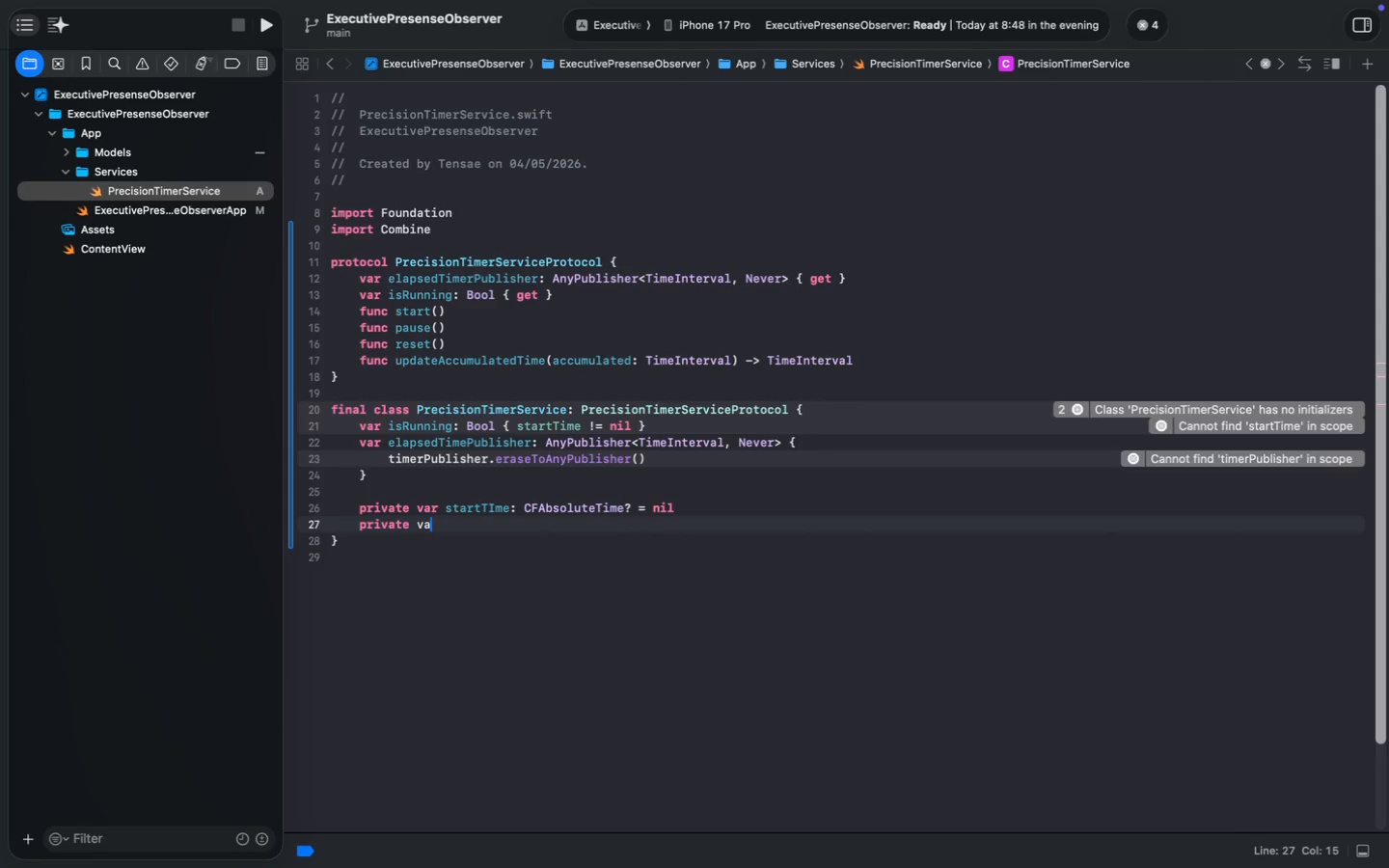 
type(private var accumulatedTime: Time)
key(Tab)
 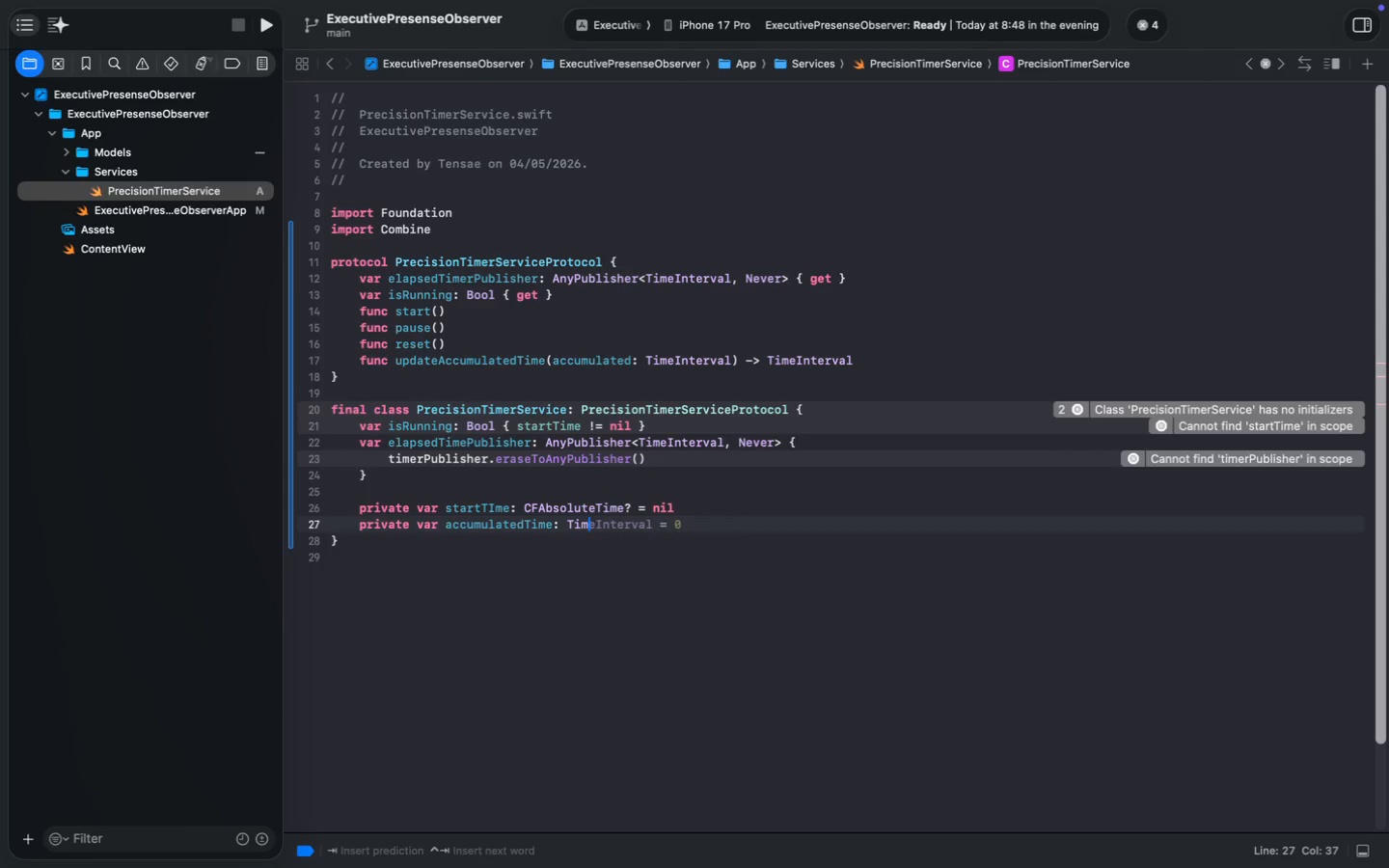 
key(Enter)
 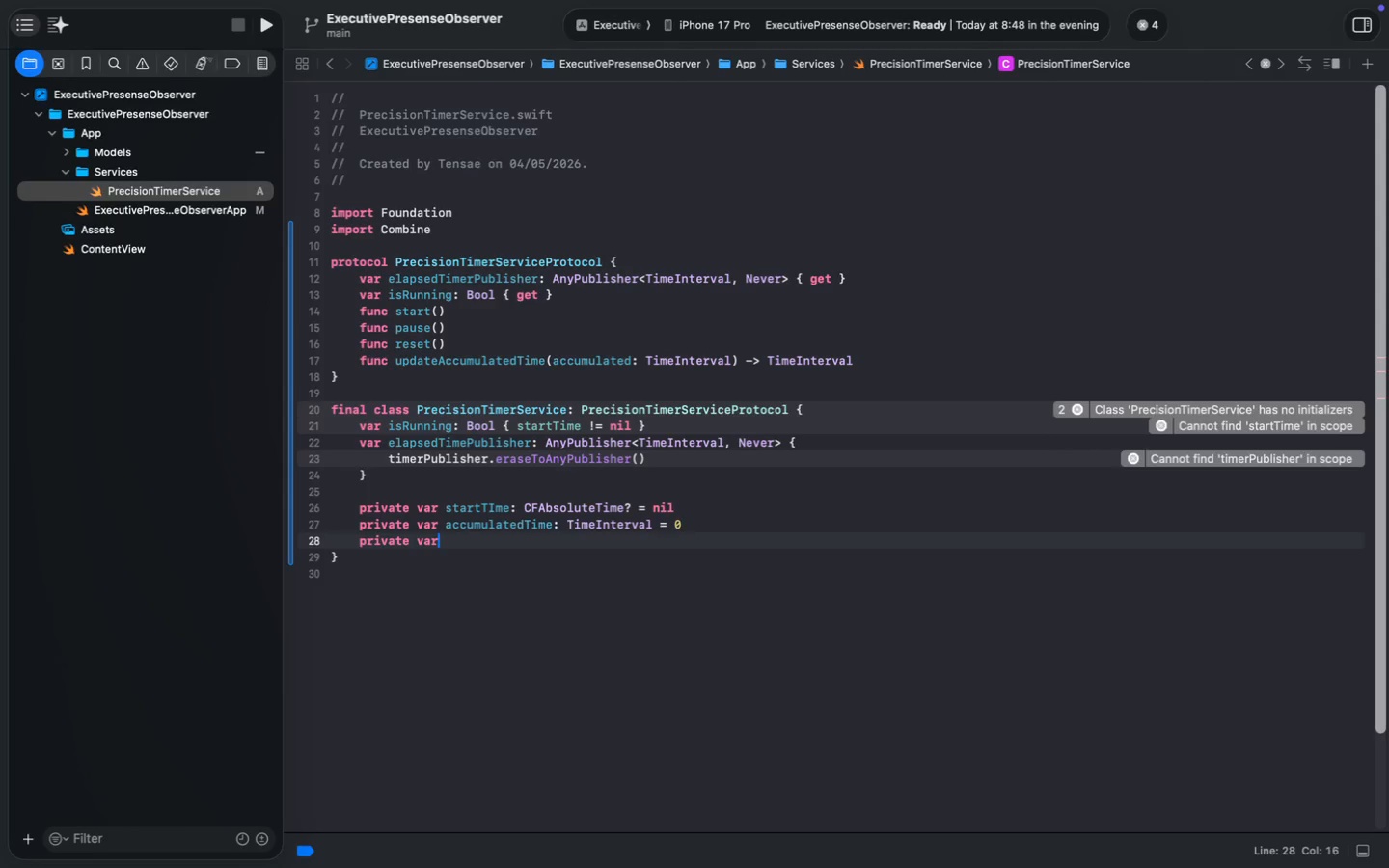 
type(private var T)
key(Backspace)
type(timerCancellable: Any)
key(Tab)
type(?)
 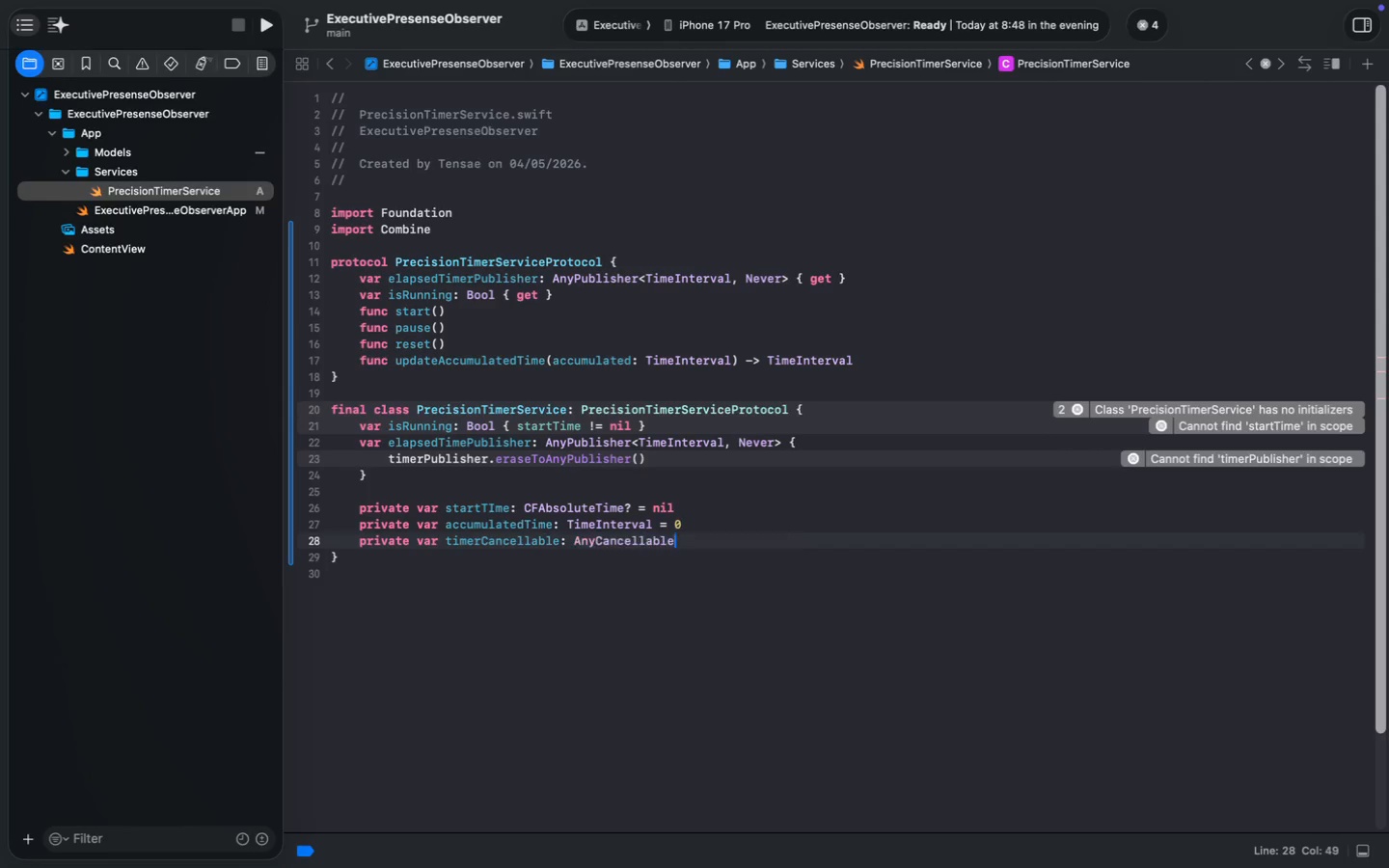 
key(Enter)
 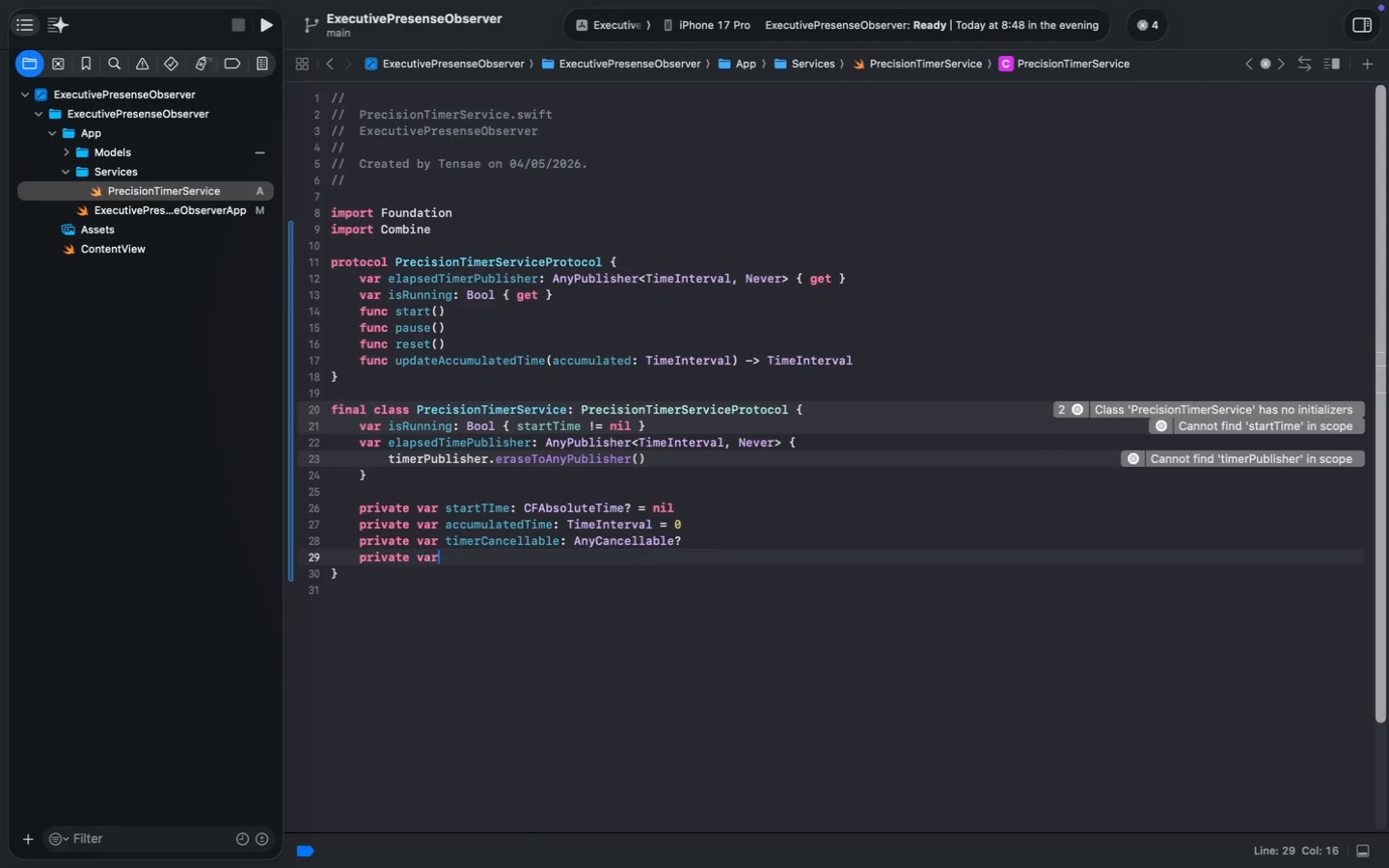 
type(private var timerPublisher = Passthr)
key(Tab)
type(<Ti)
key(Tab)
 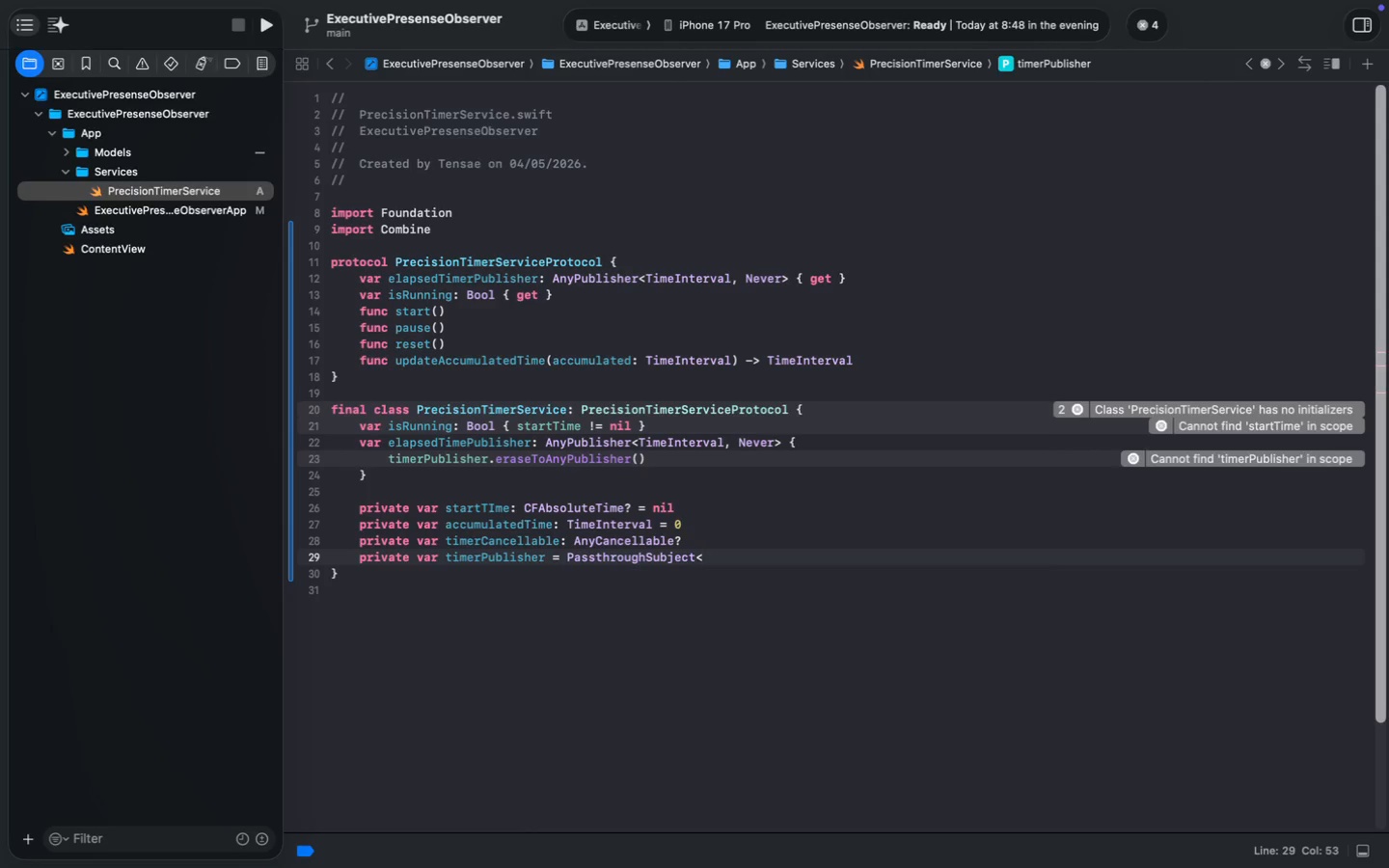 
key(Enter)
 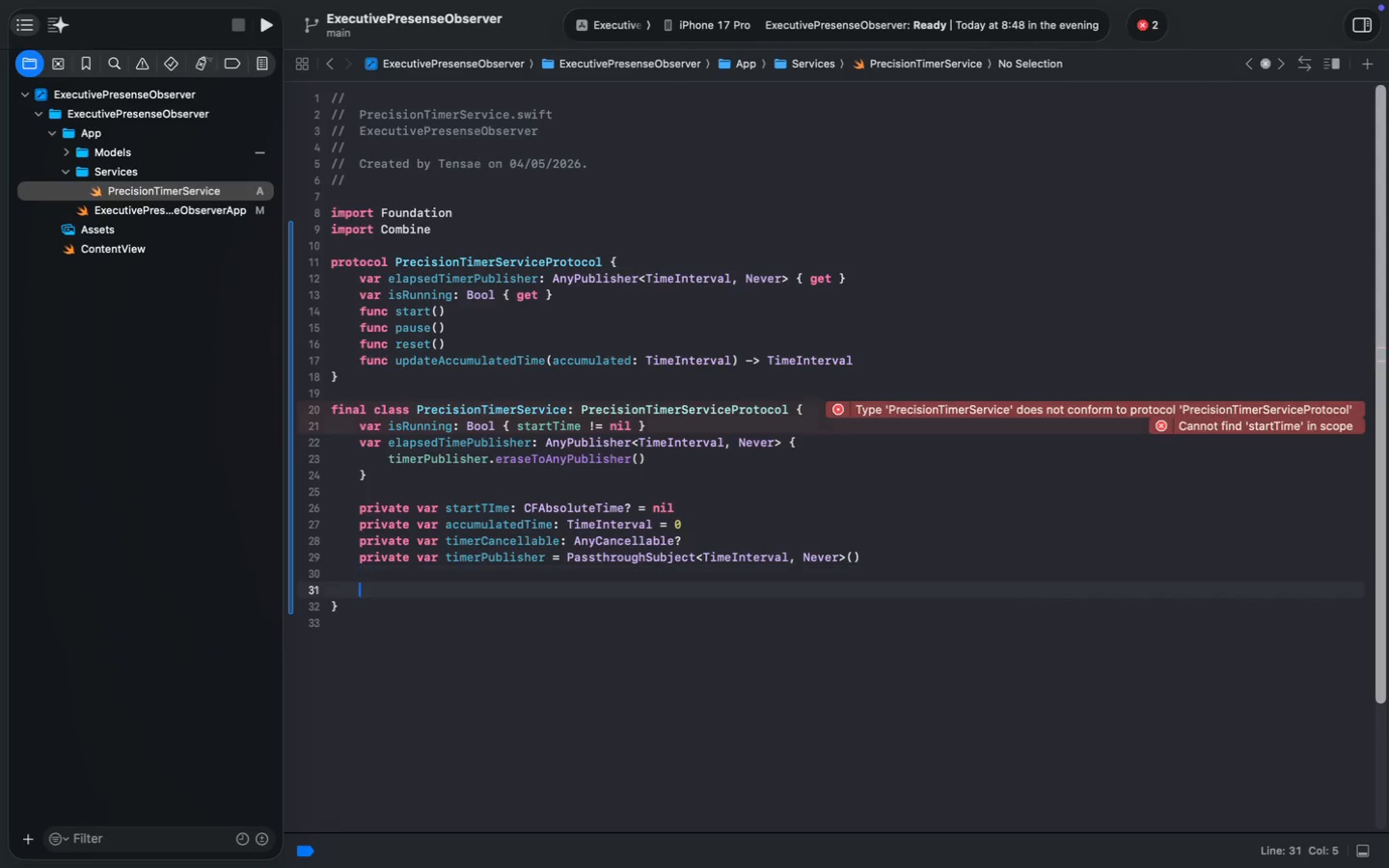 
key(Enter)
 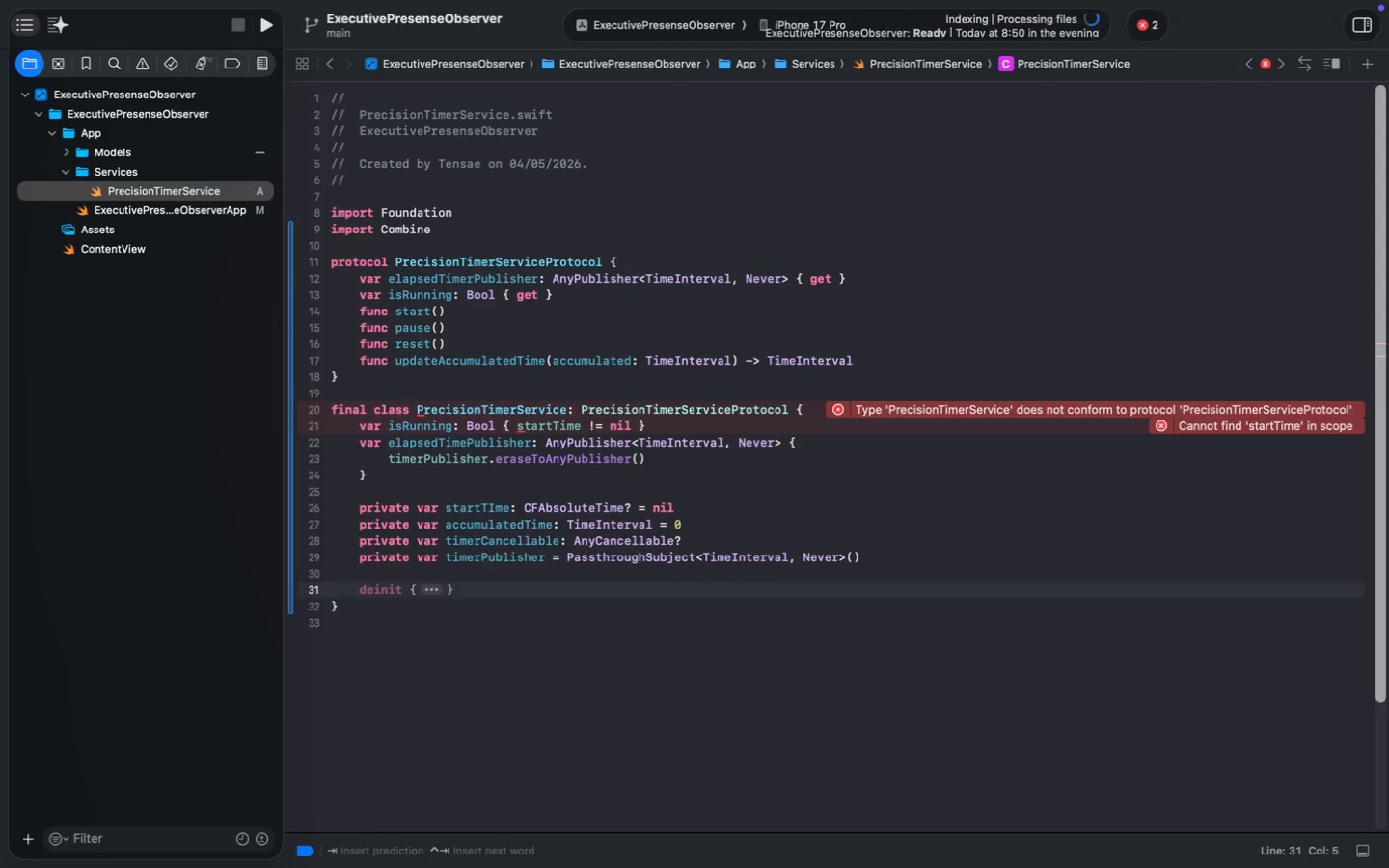 
wait(25.68)
 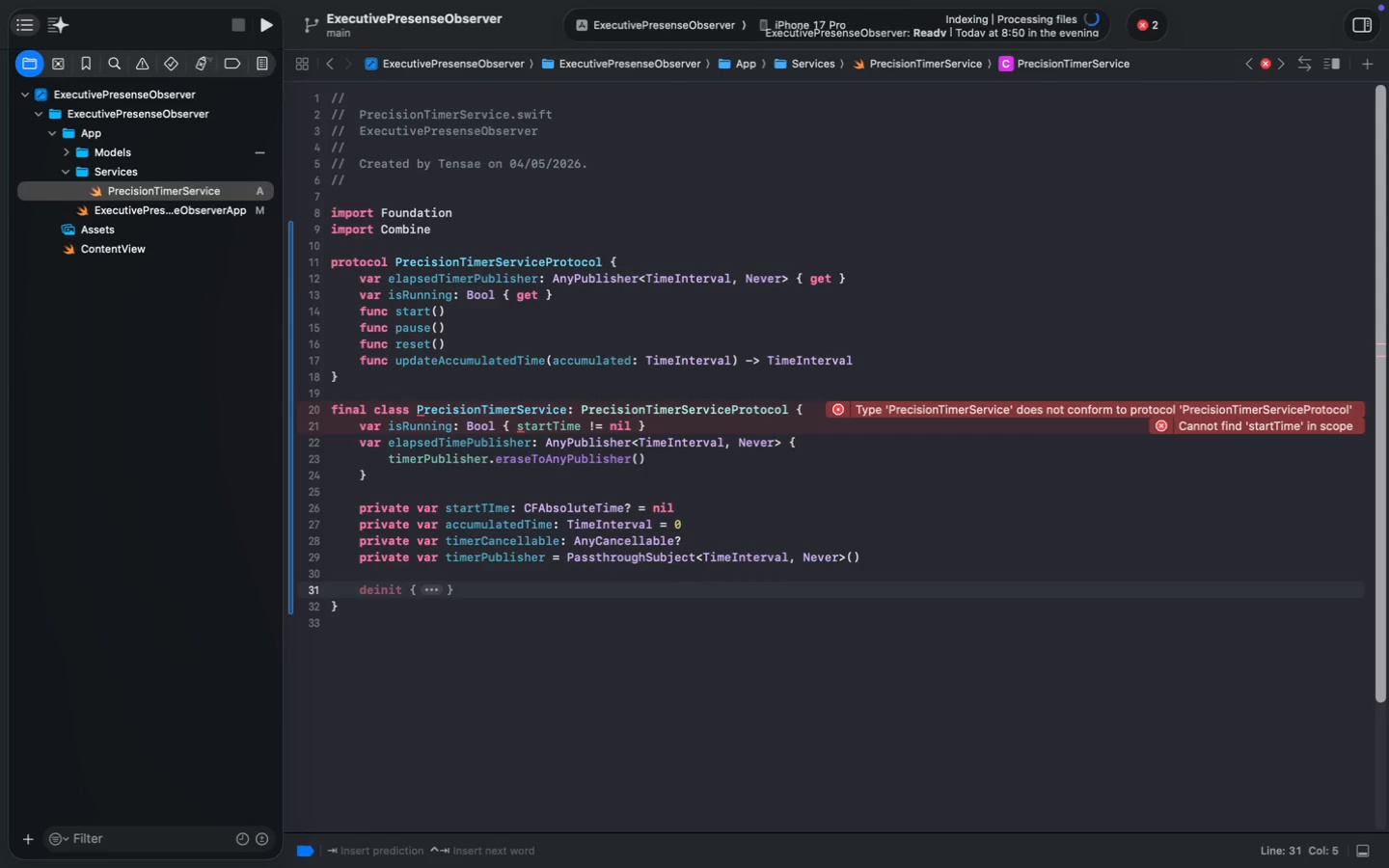 
type(func start() {)
 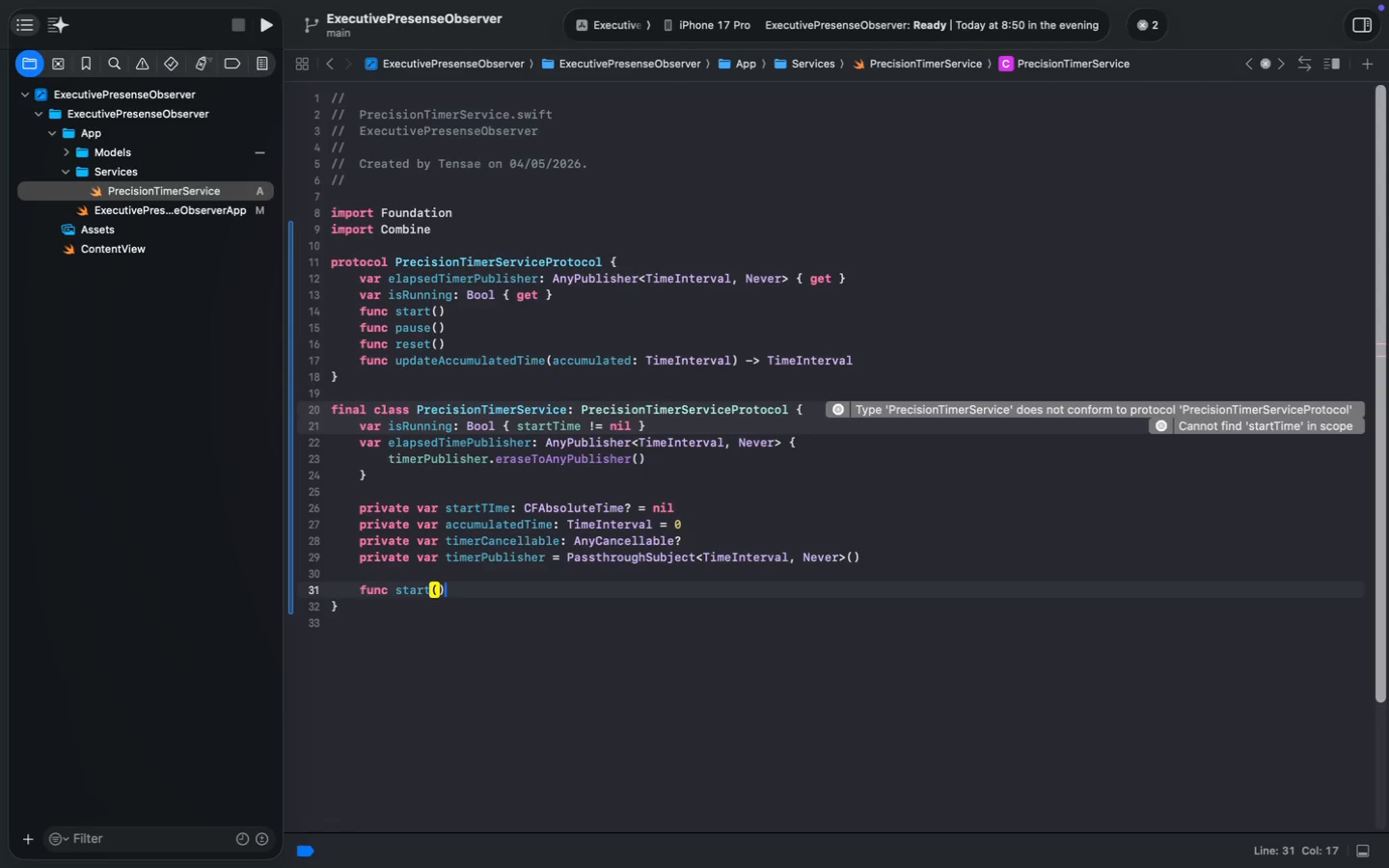 
 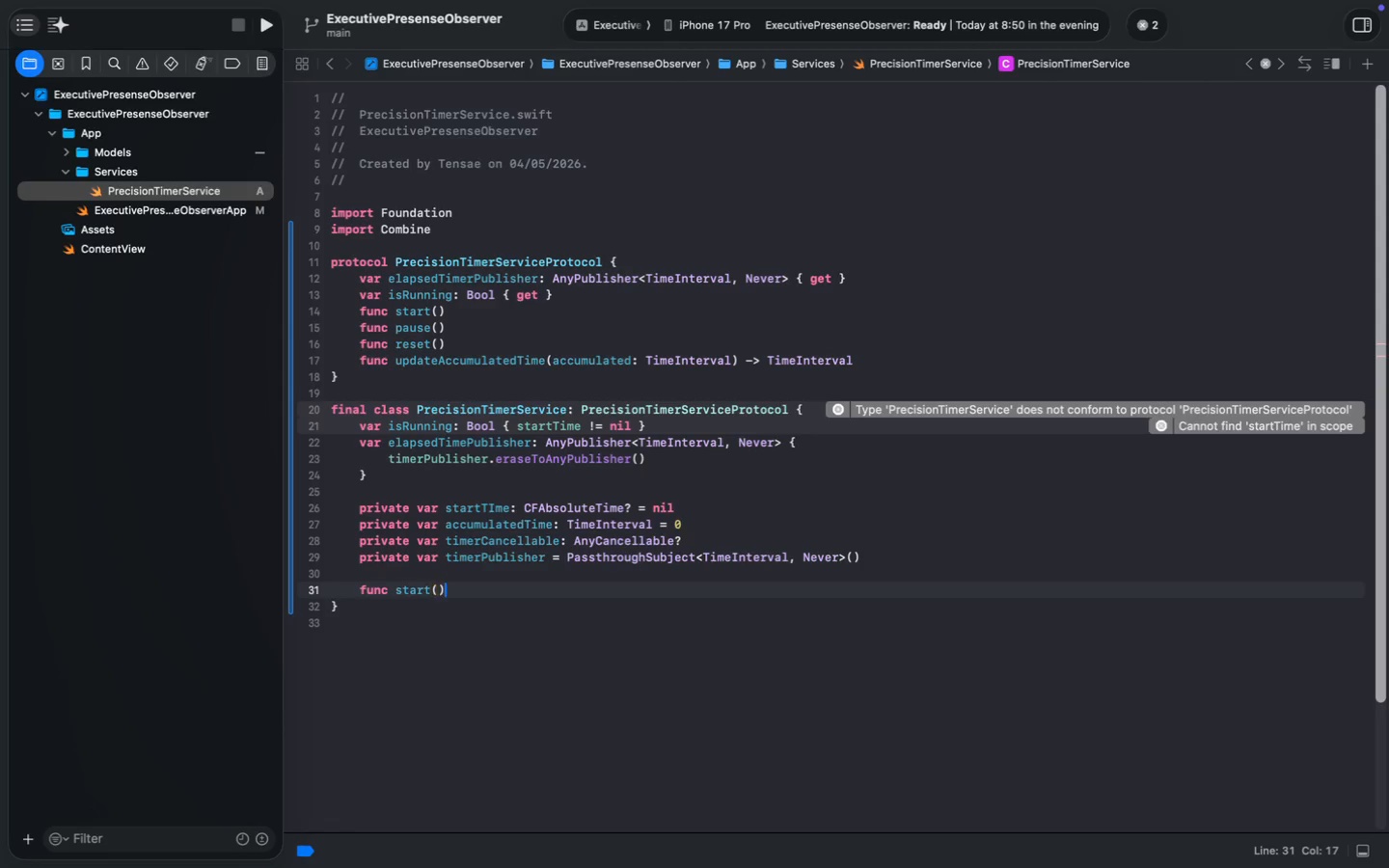 
key(Enter)
 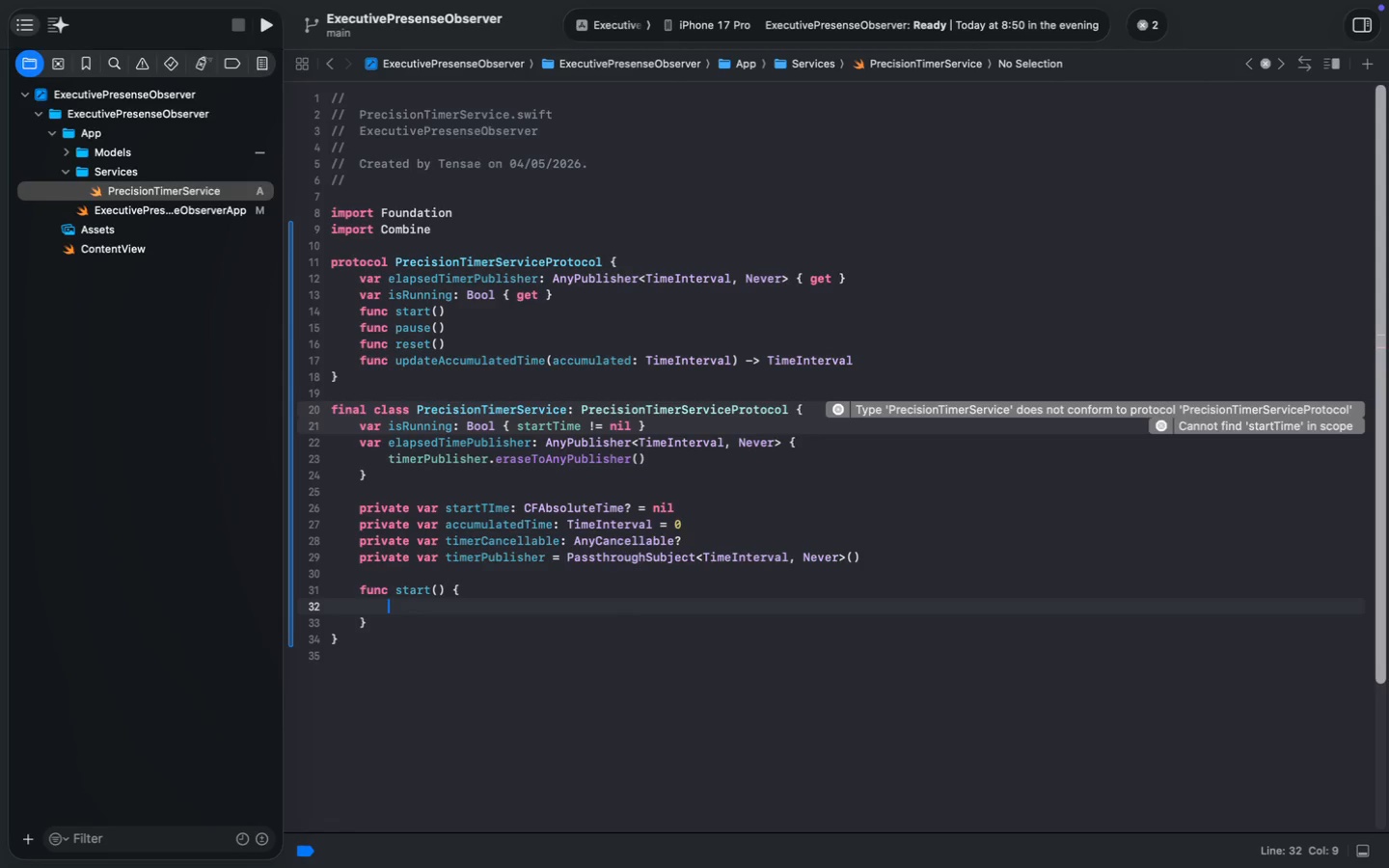 
type(guard !is)
 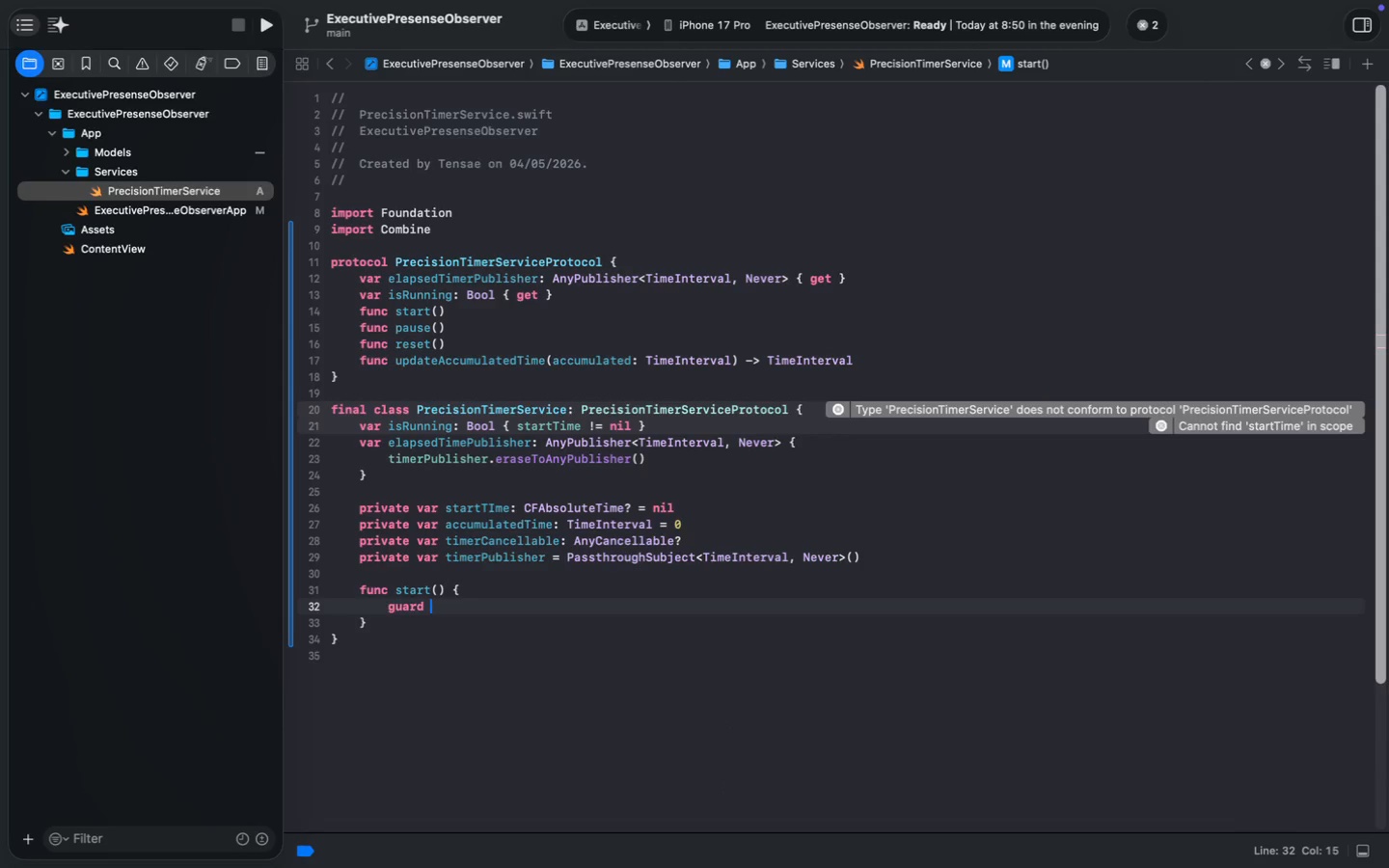 
key(Enter)
 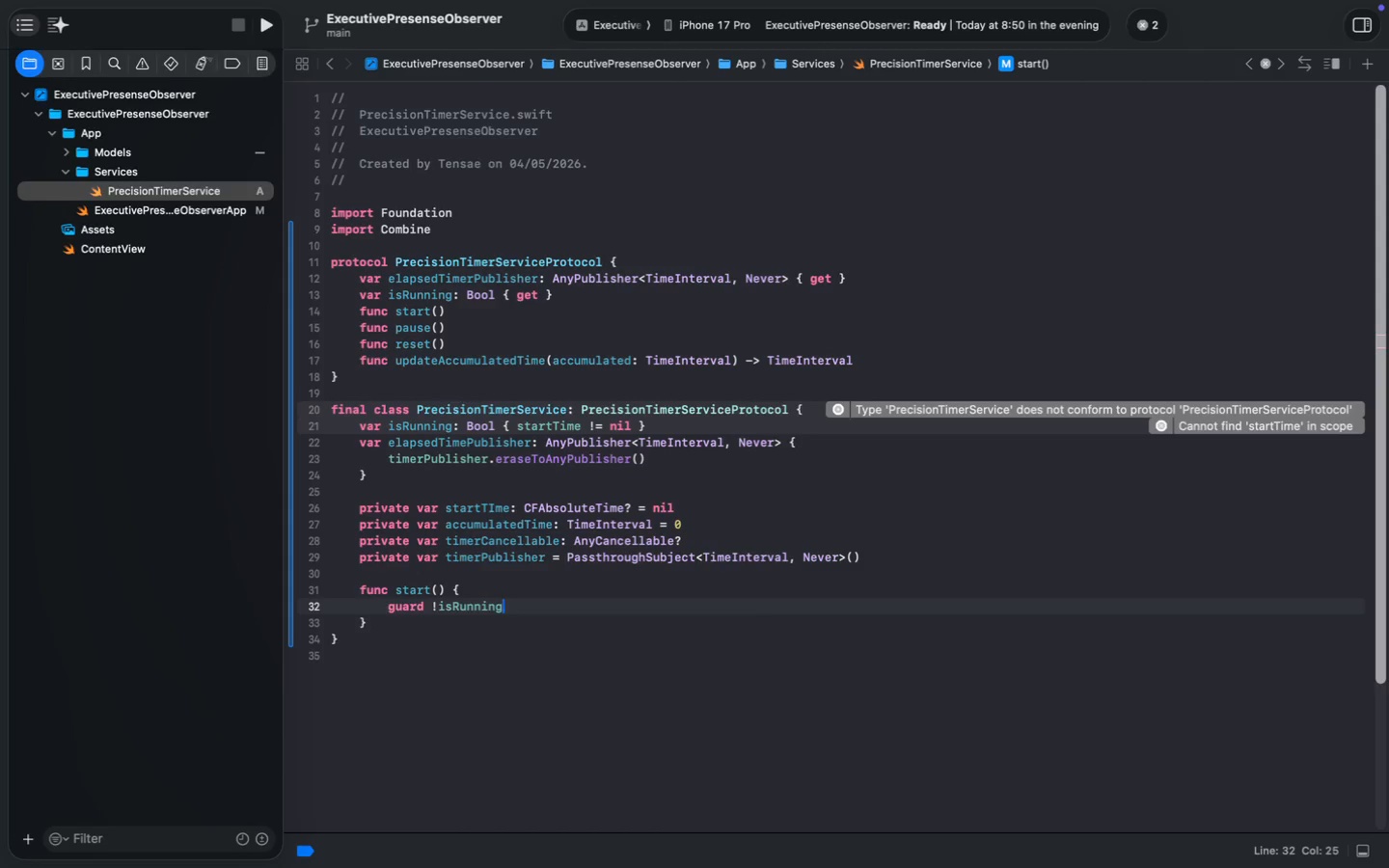 
type( else { )
 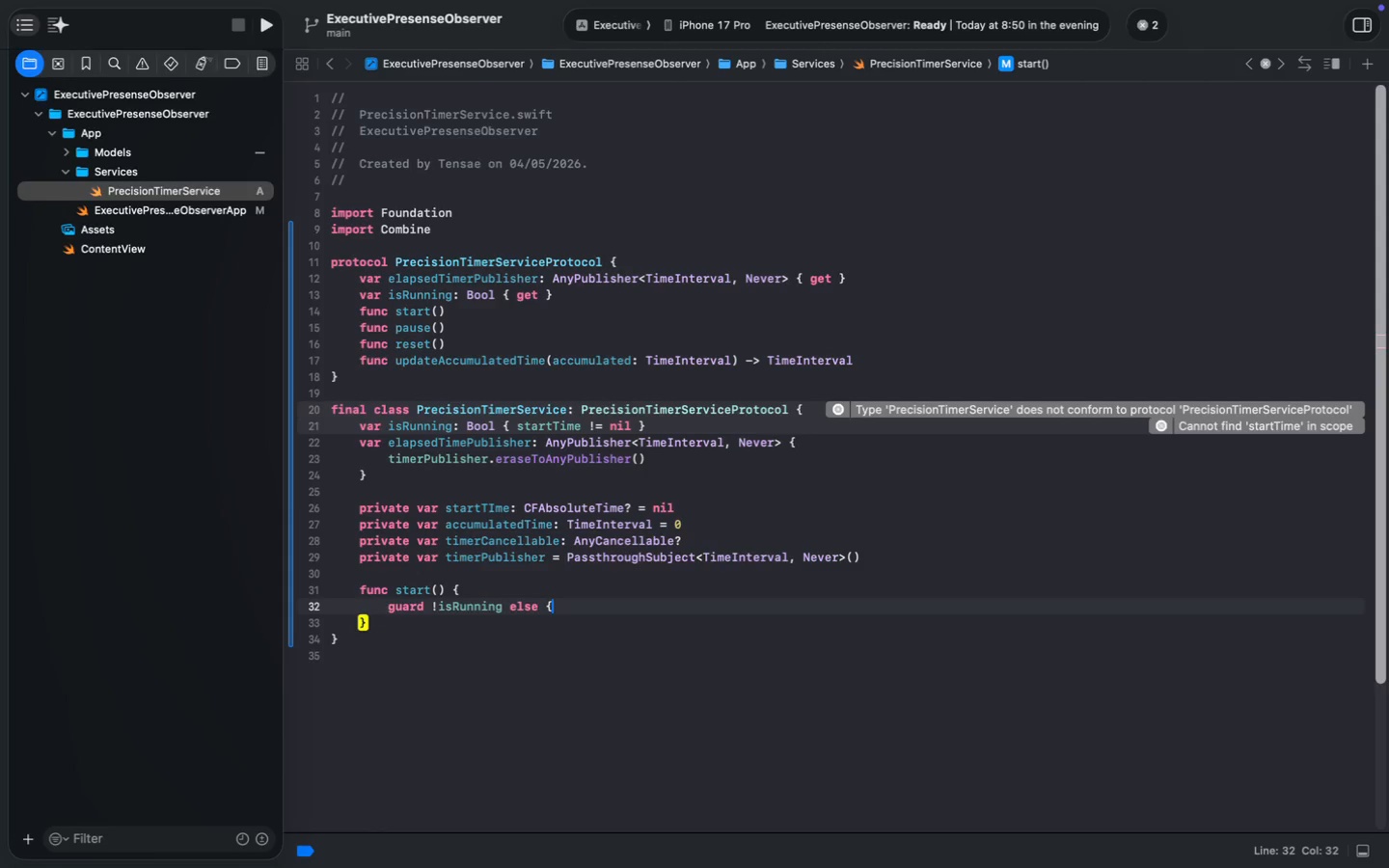 
 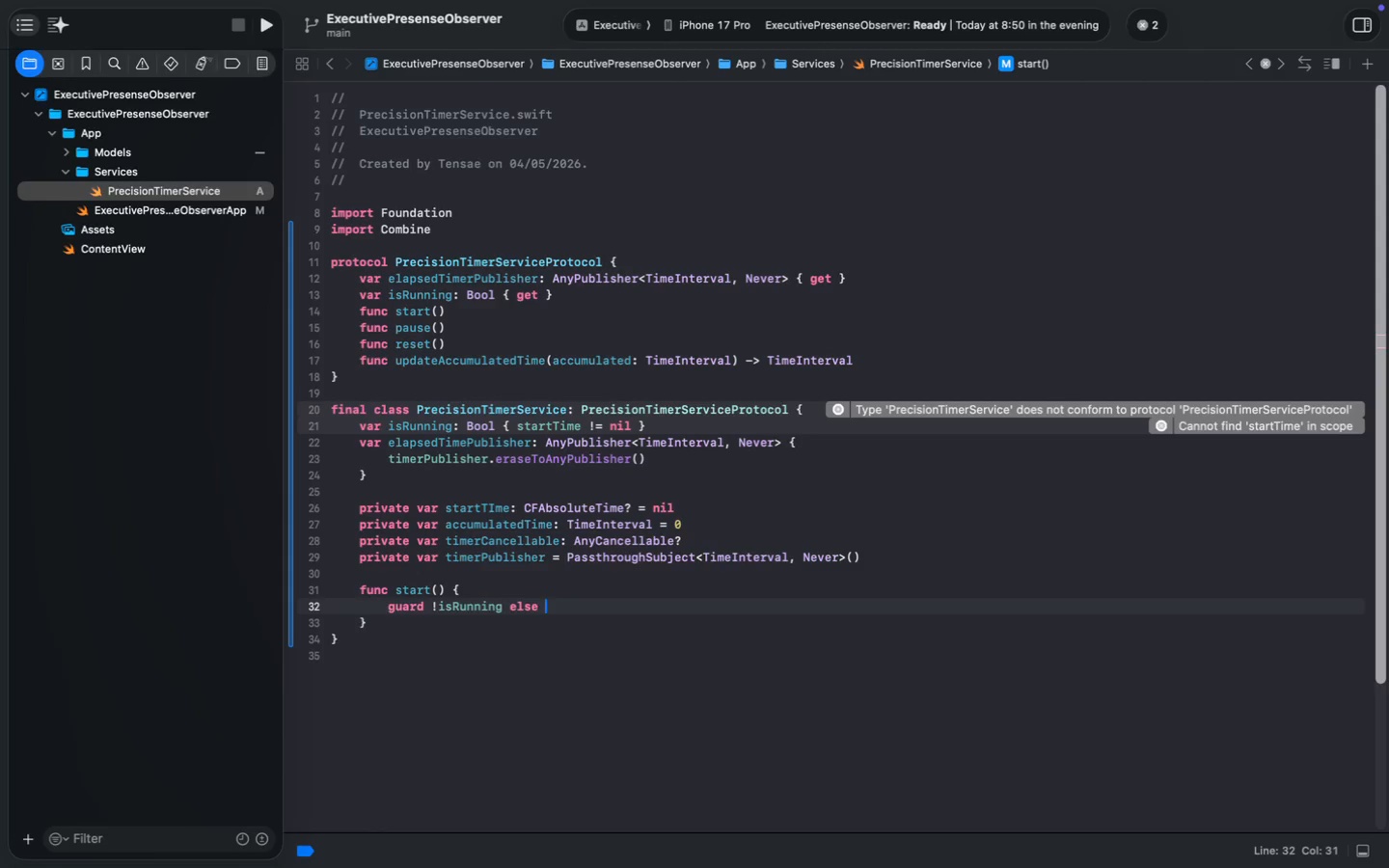 
key(ArrowLeft)
 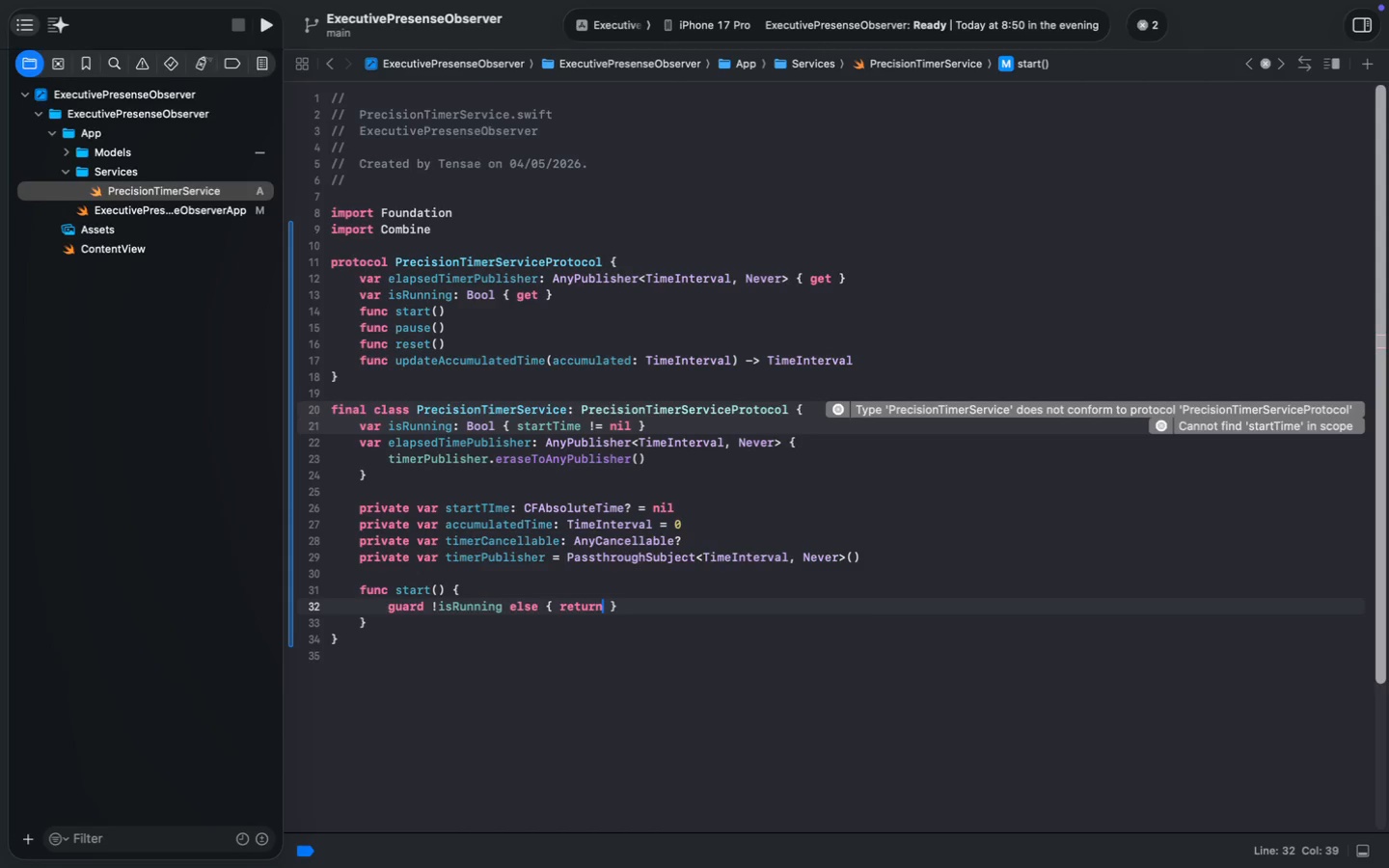 
type( return)
 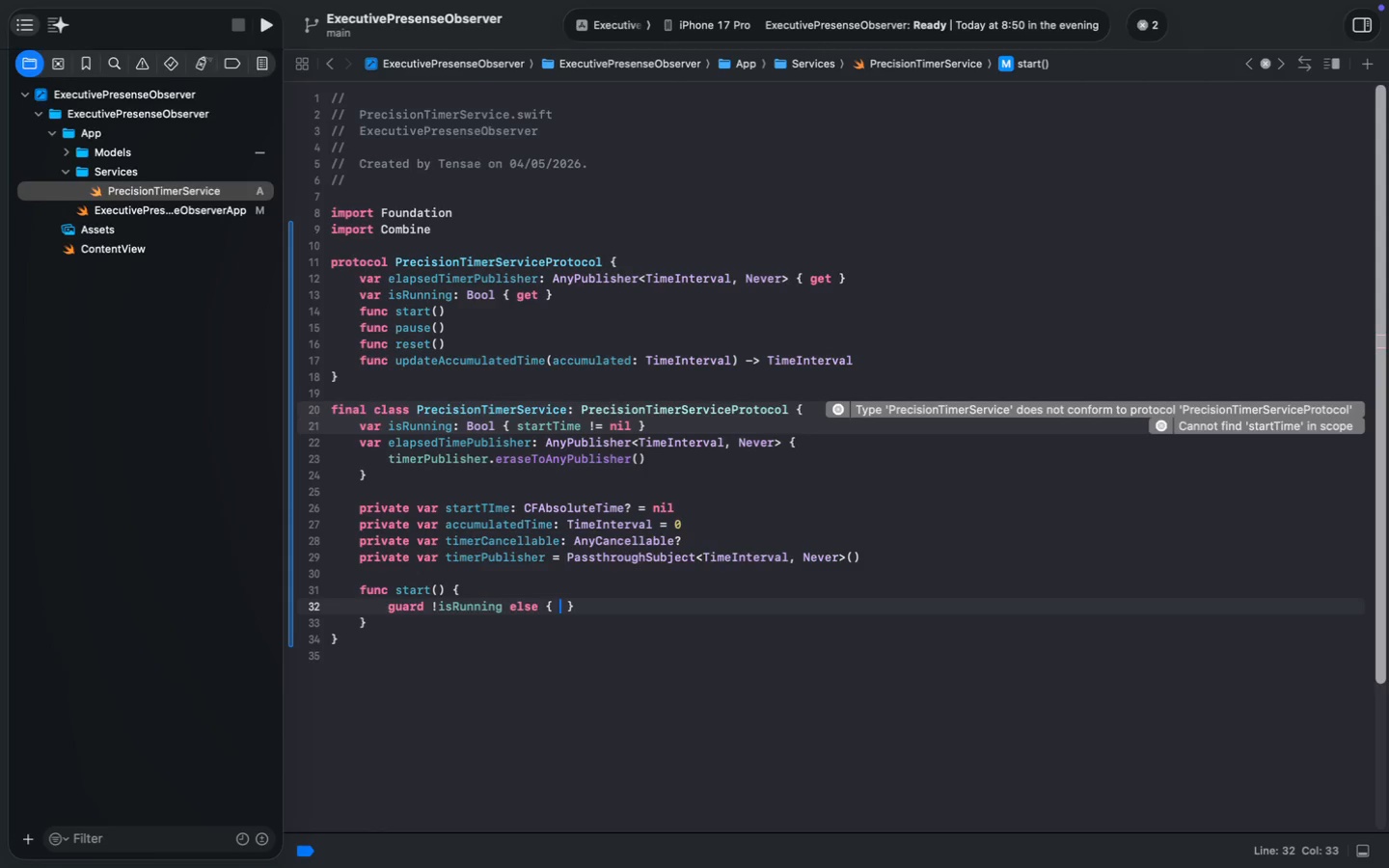 
key(Meta+MetaRight)
 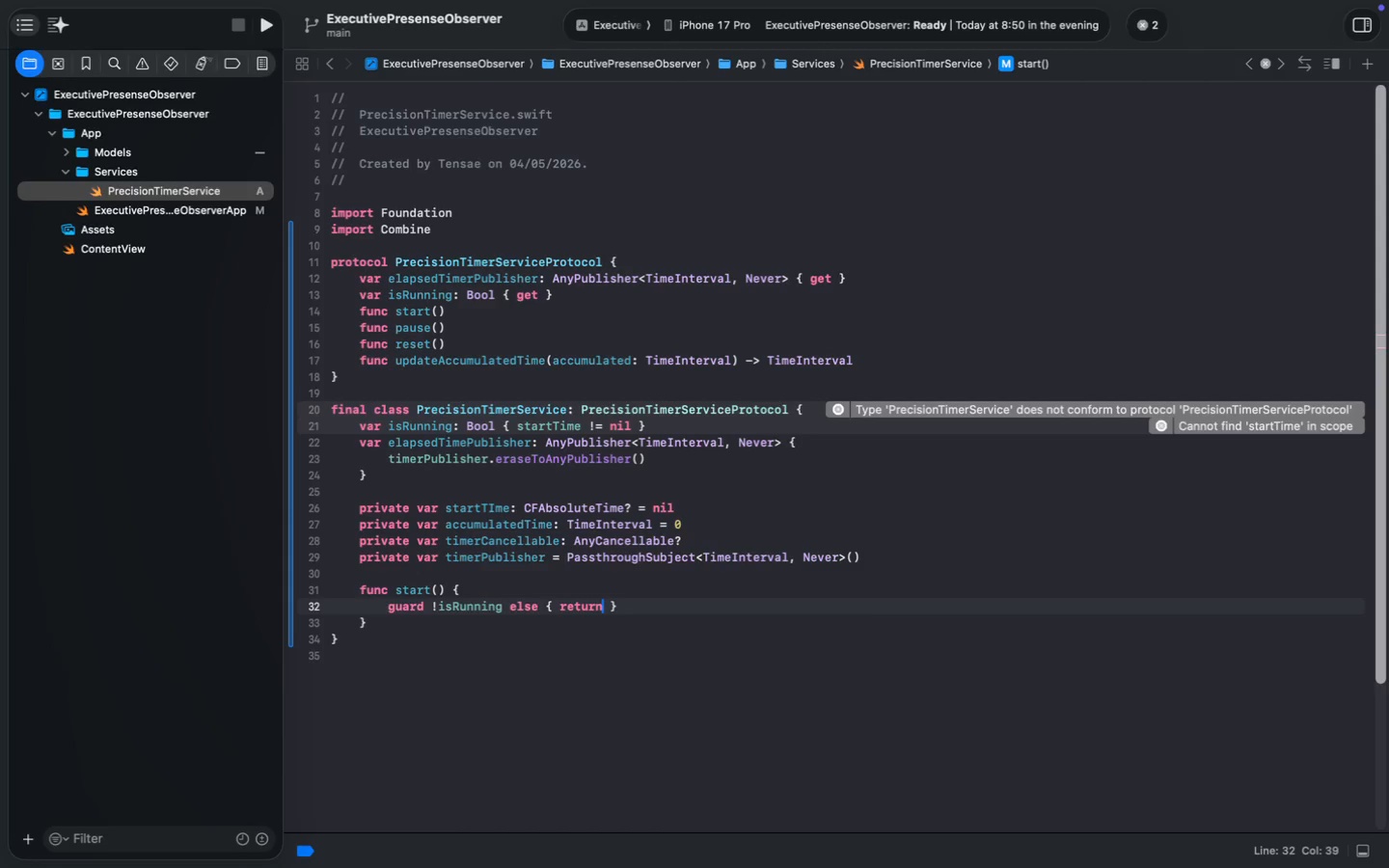 
key(Meta+ArrowRight)
 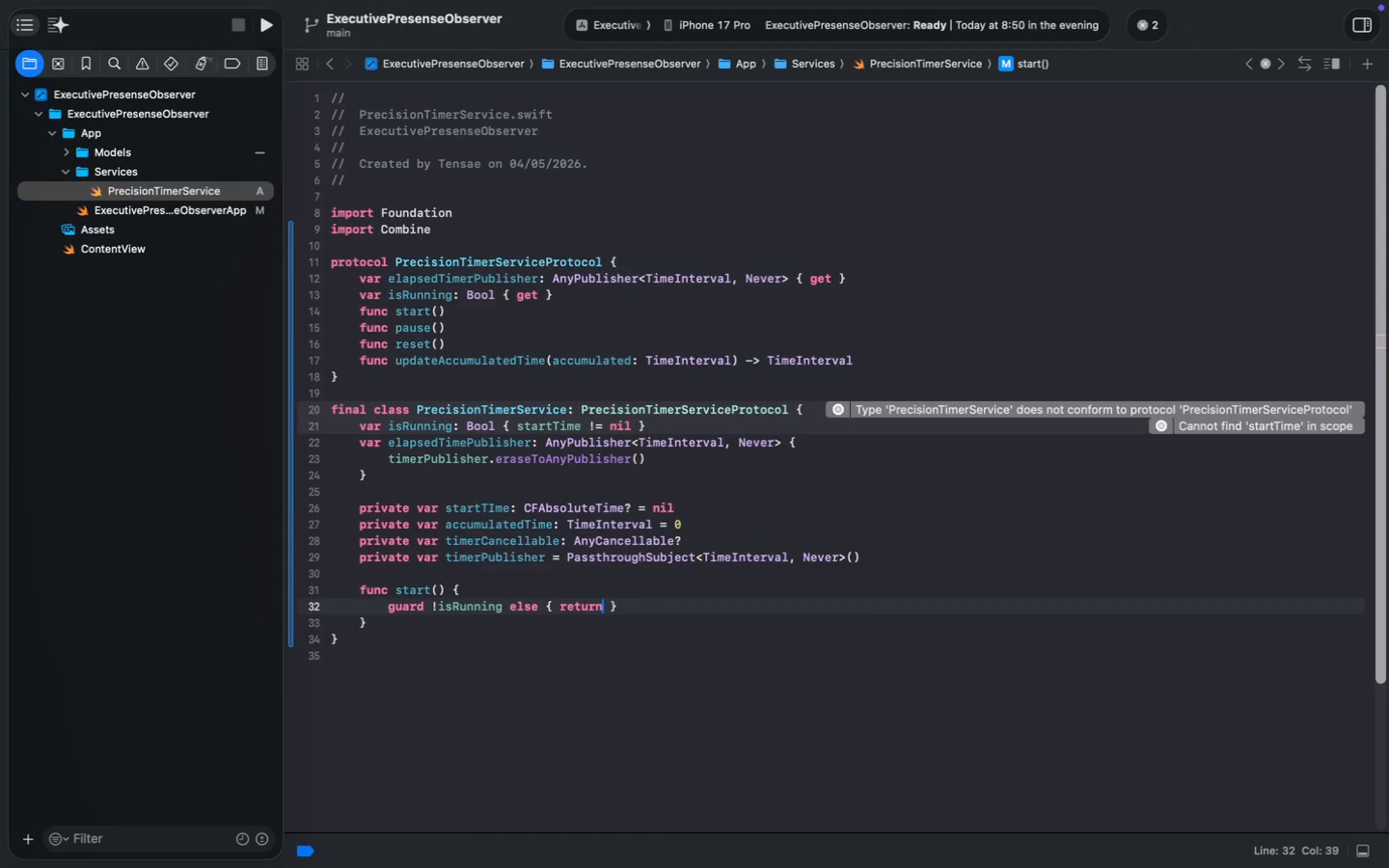 
key(Enter)
 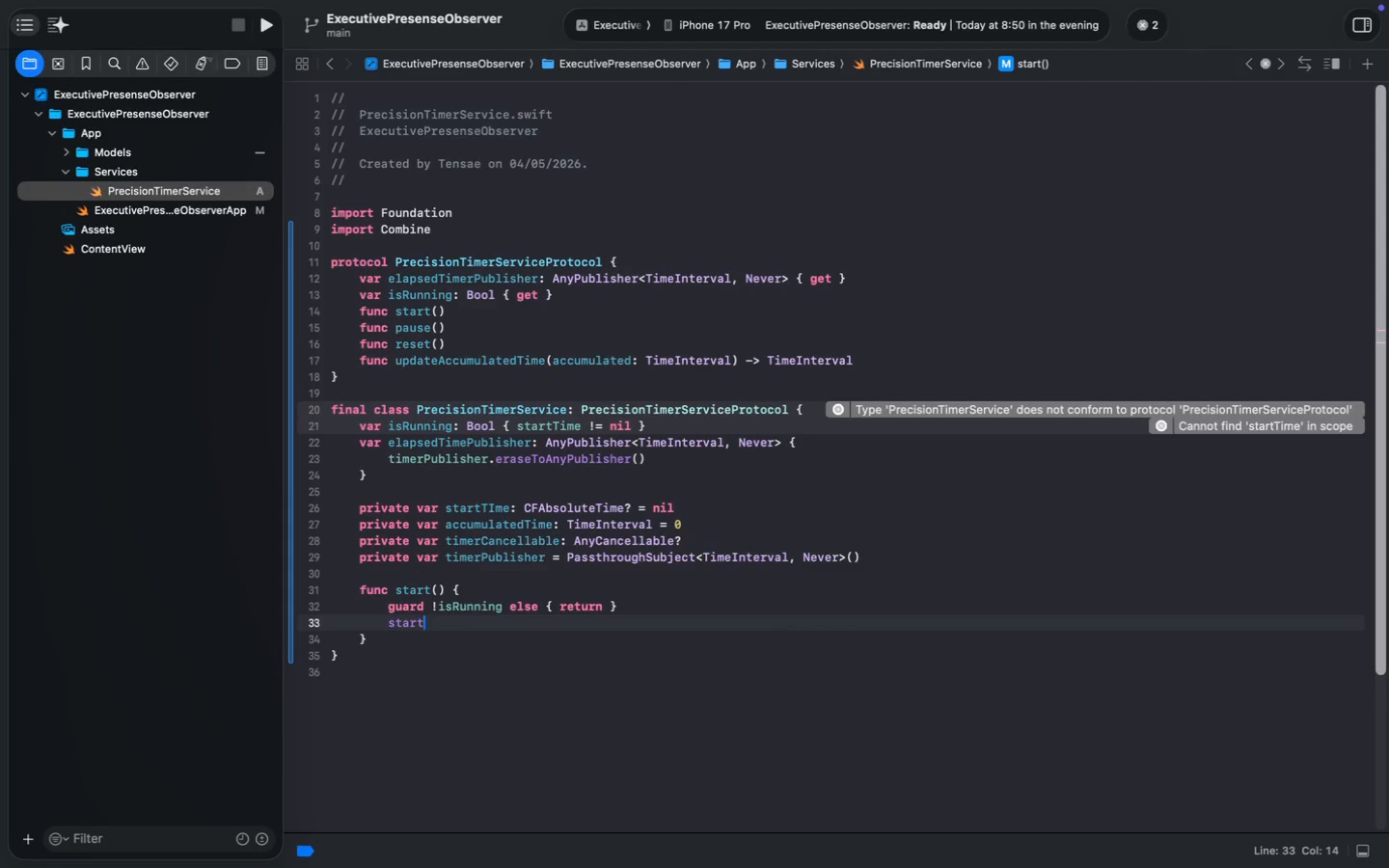 
type(startT)
 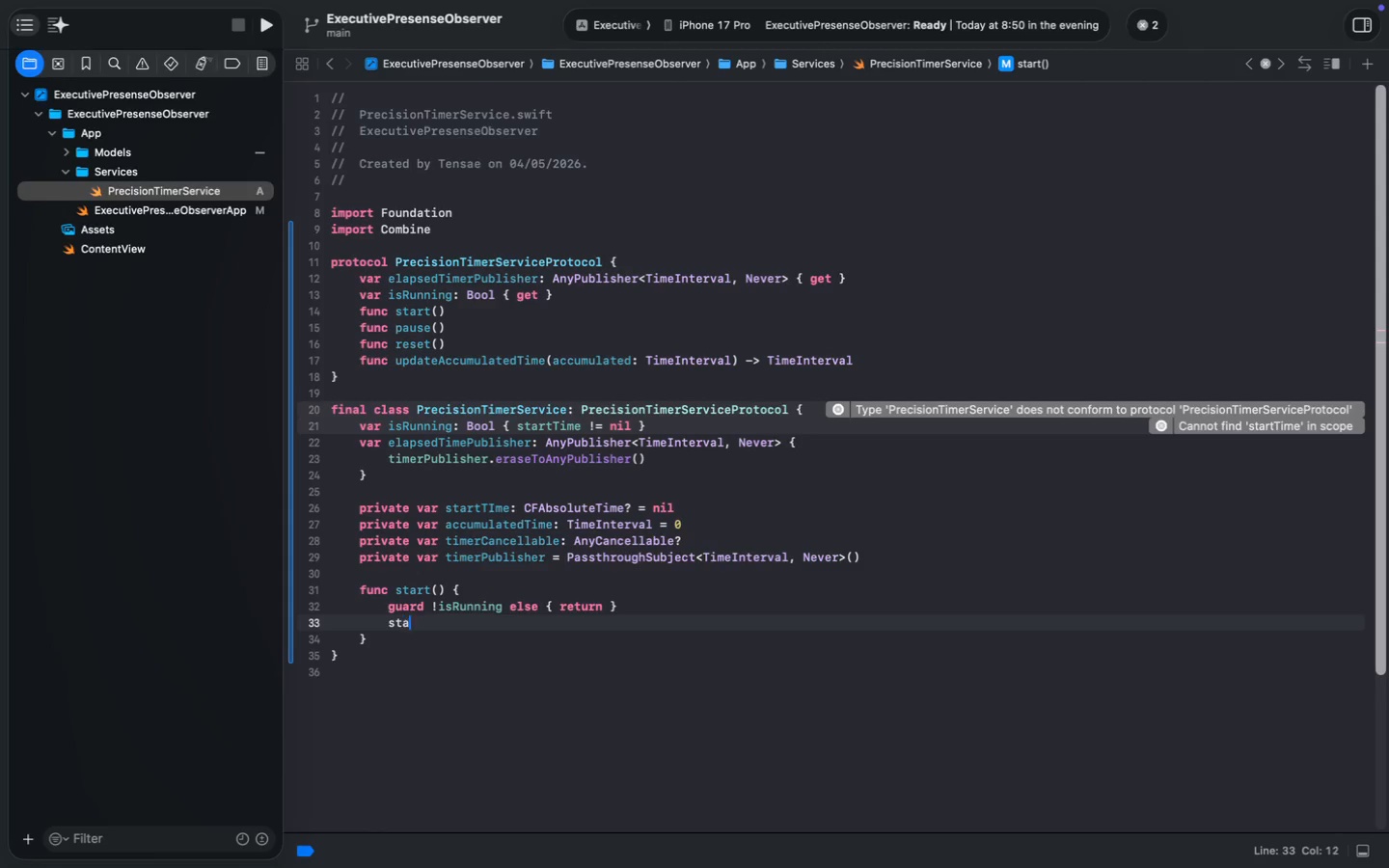 
key(Enter)
 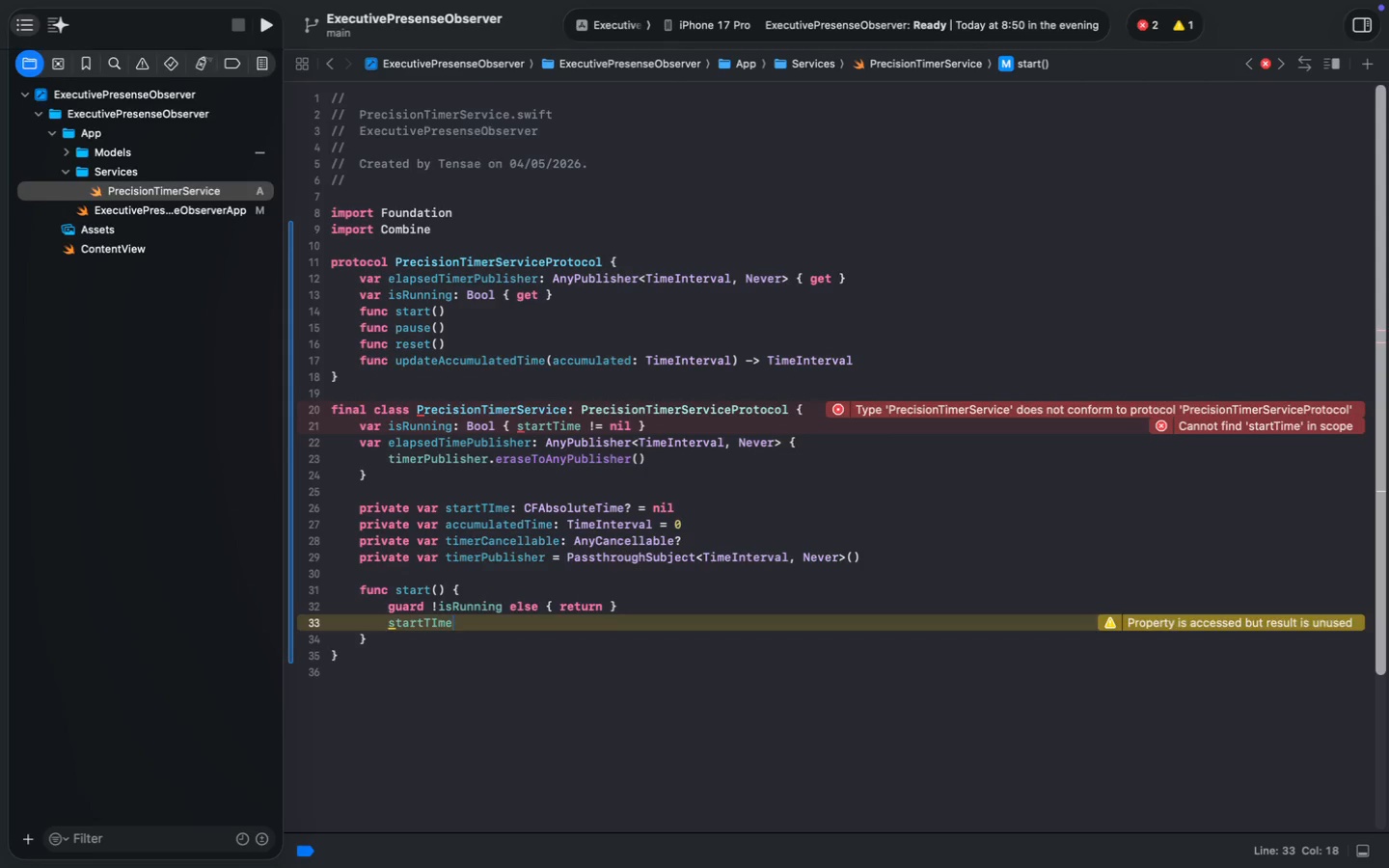 
wait(9.81)
 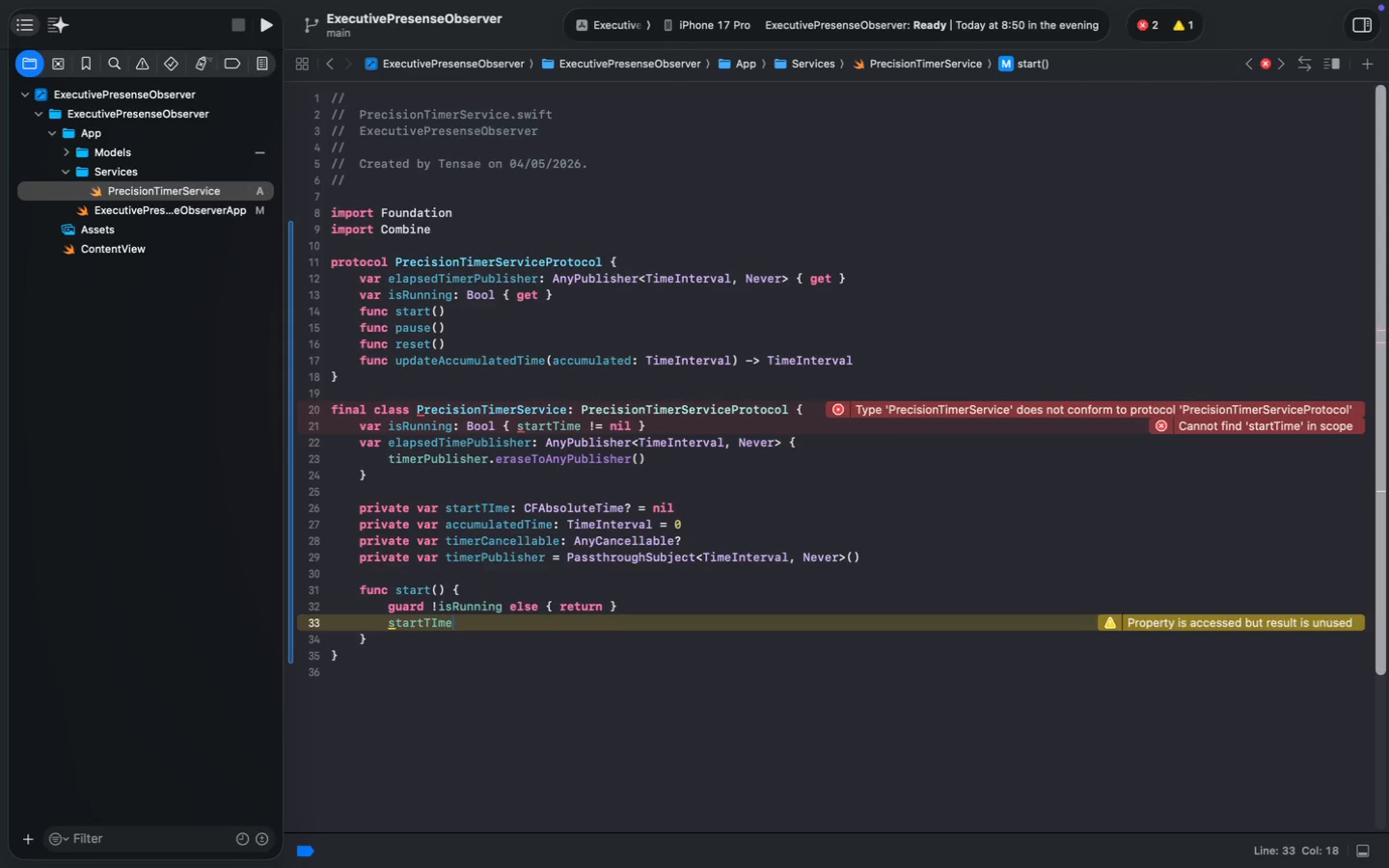 
left_click([499, 505])
 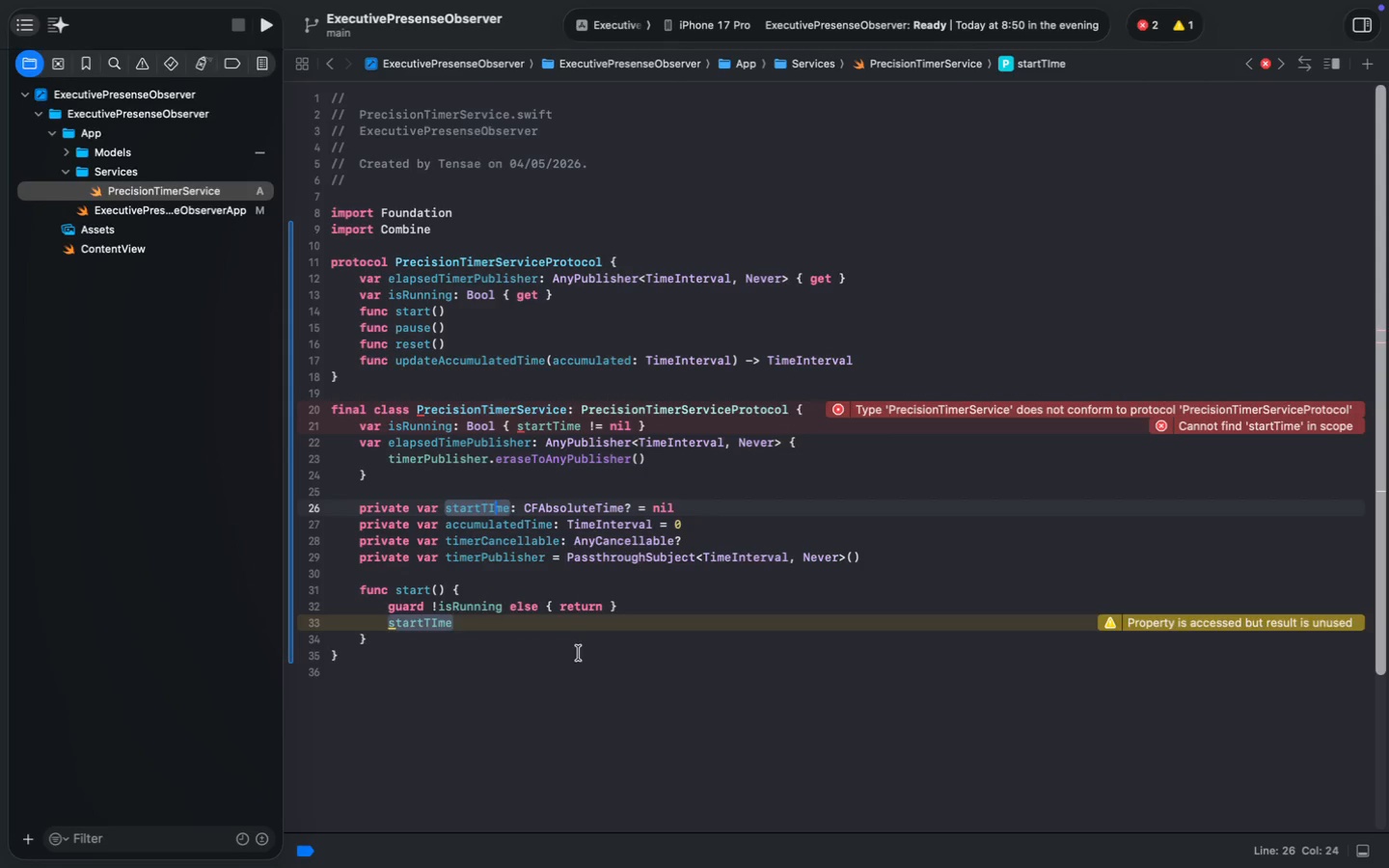 
key(Backspace)
 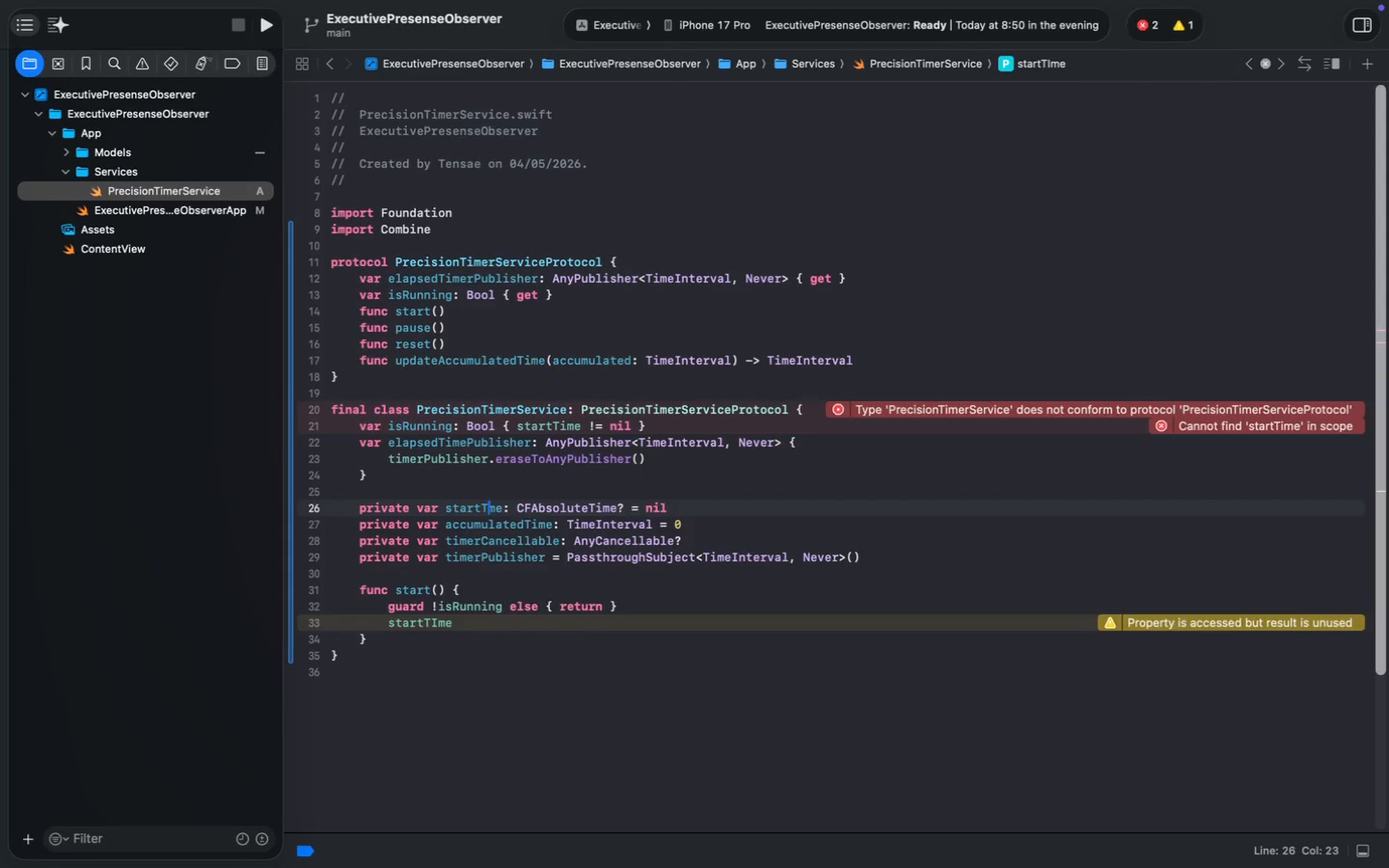 
key(I)
 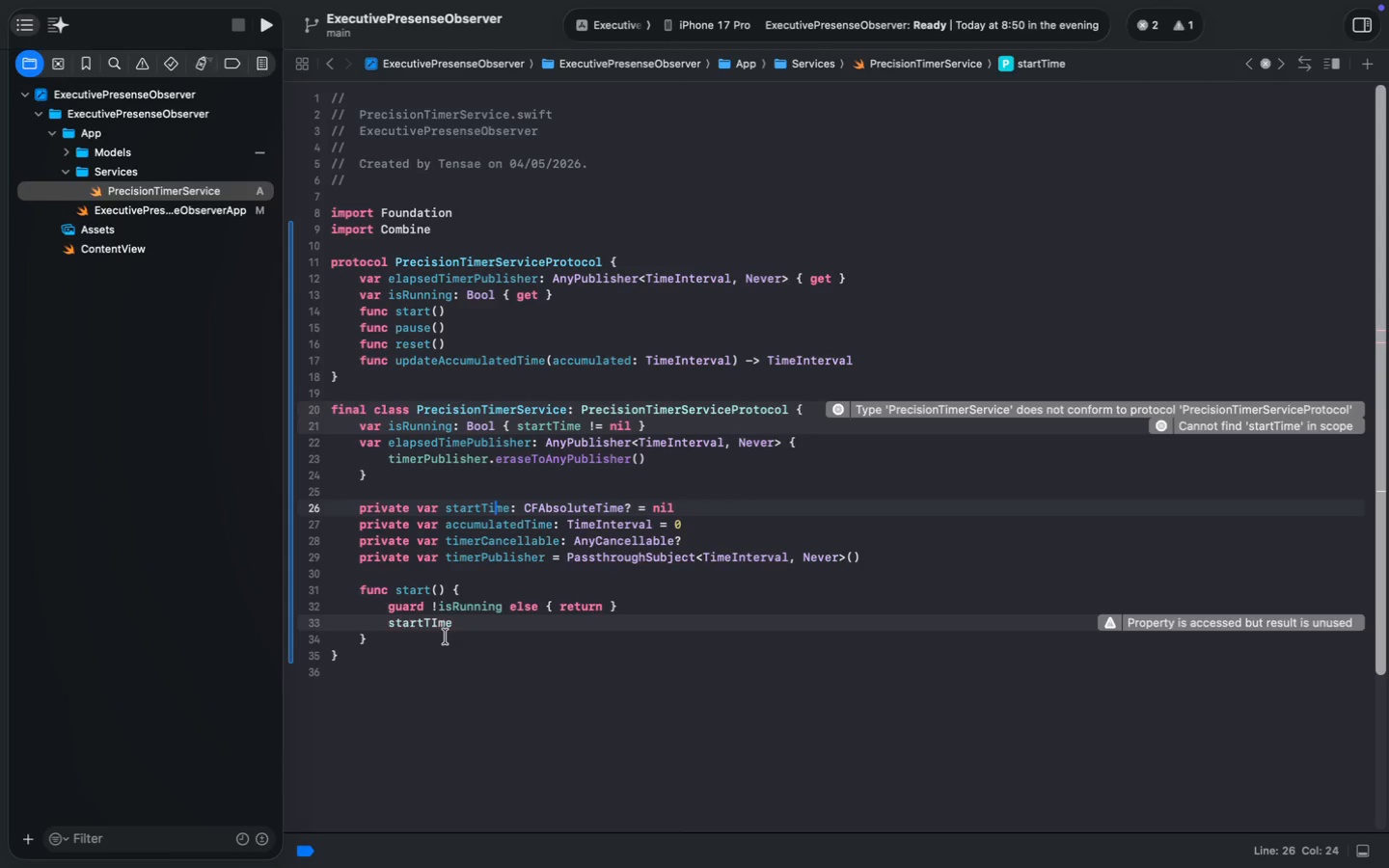 
left_click([442, 630])
 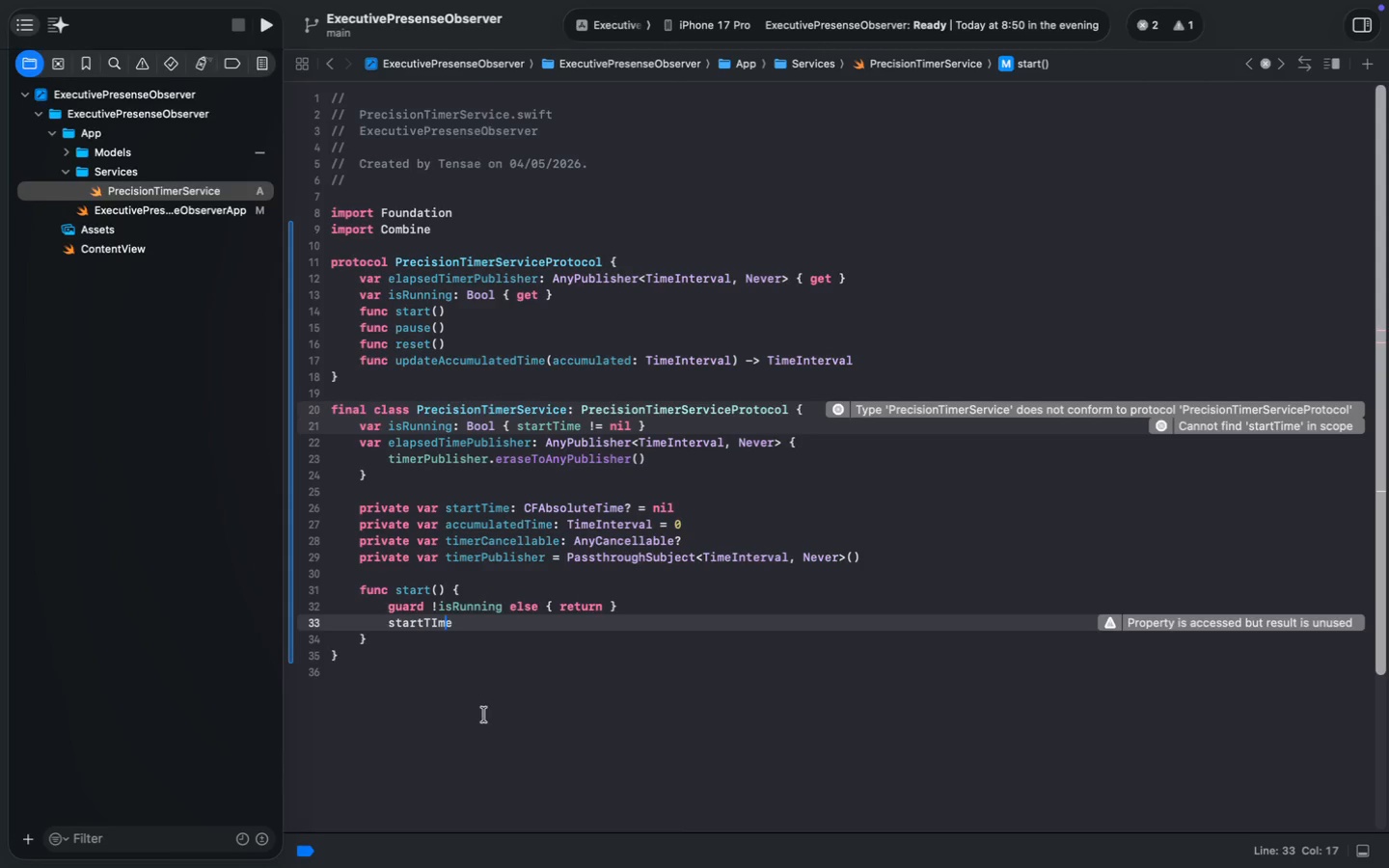 
key(ArrowLeft)
 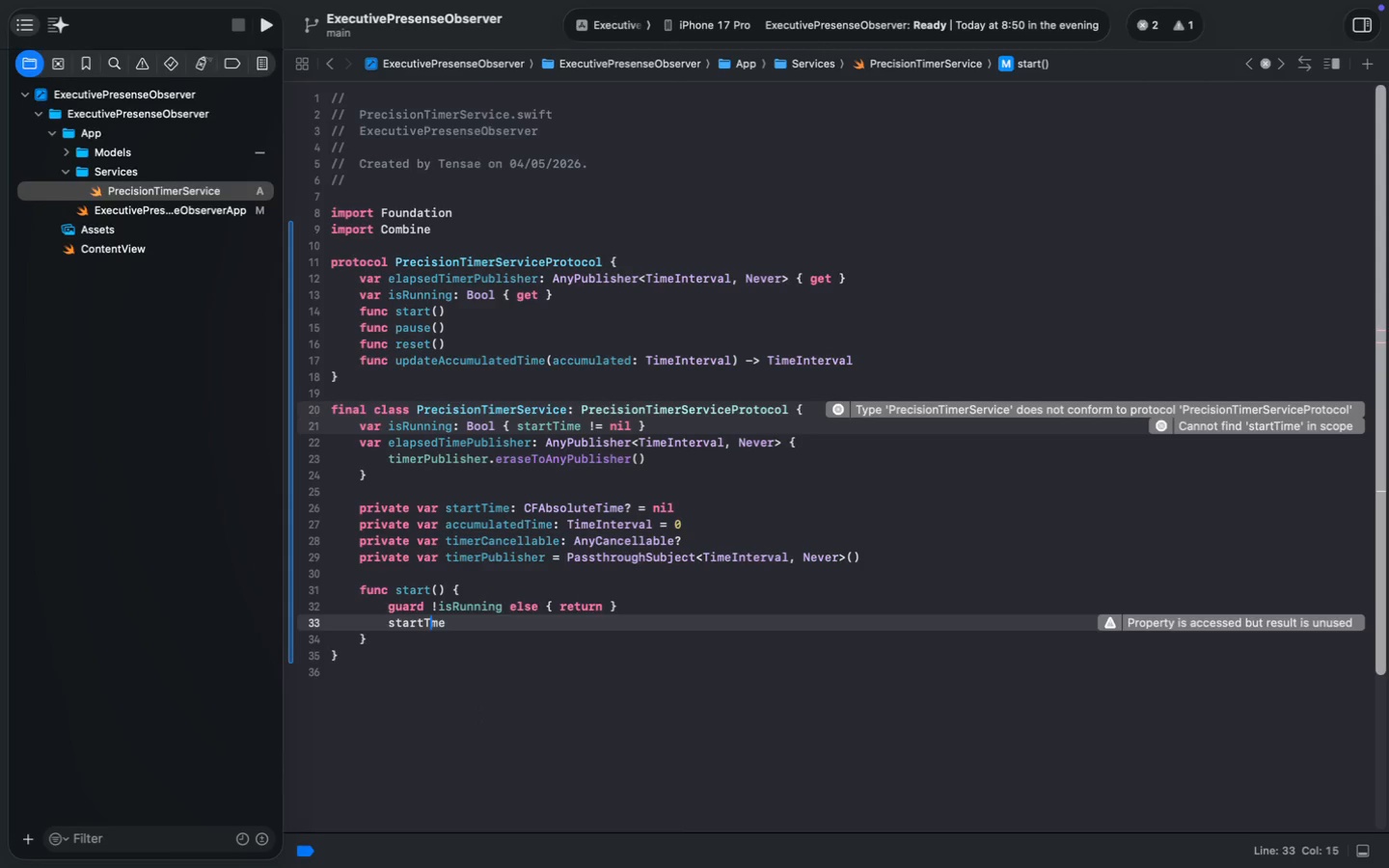 
key(Backspace)
 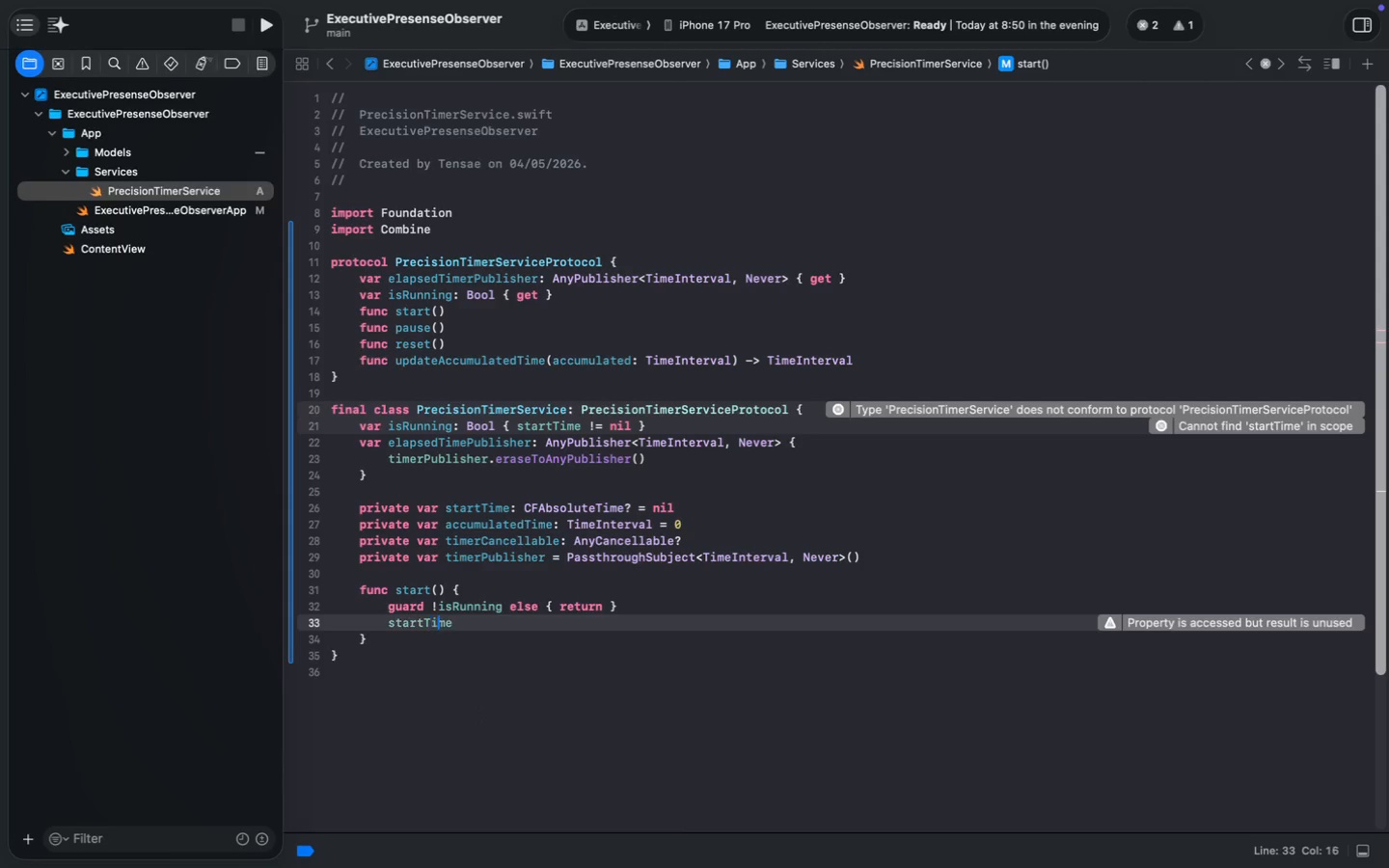 
key(I)
 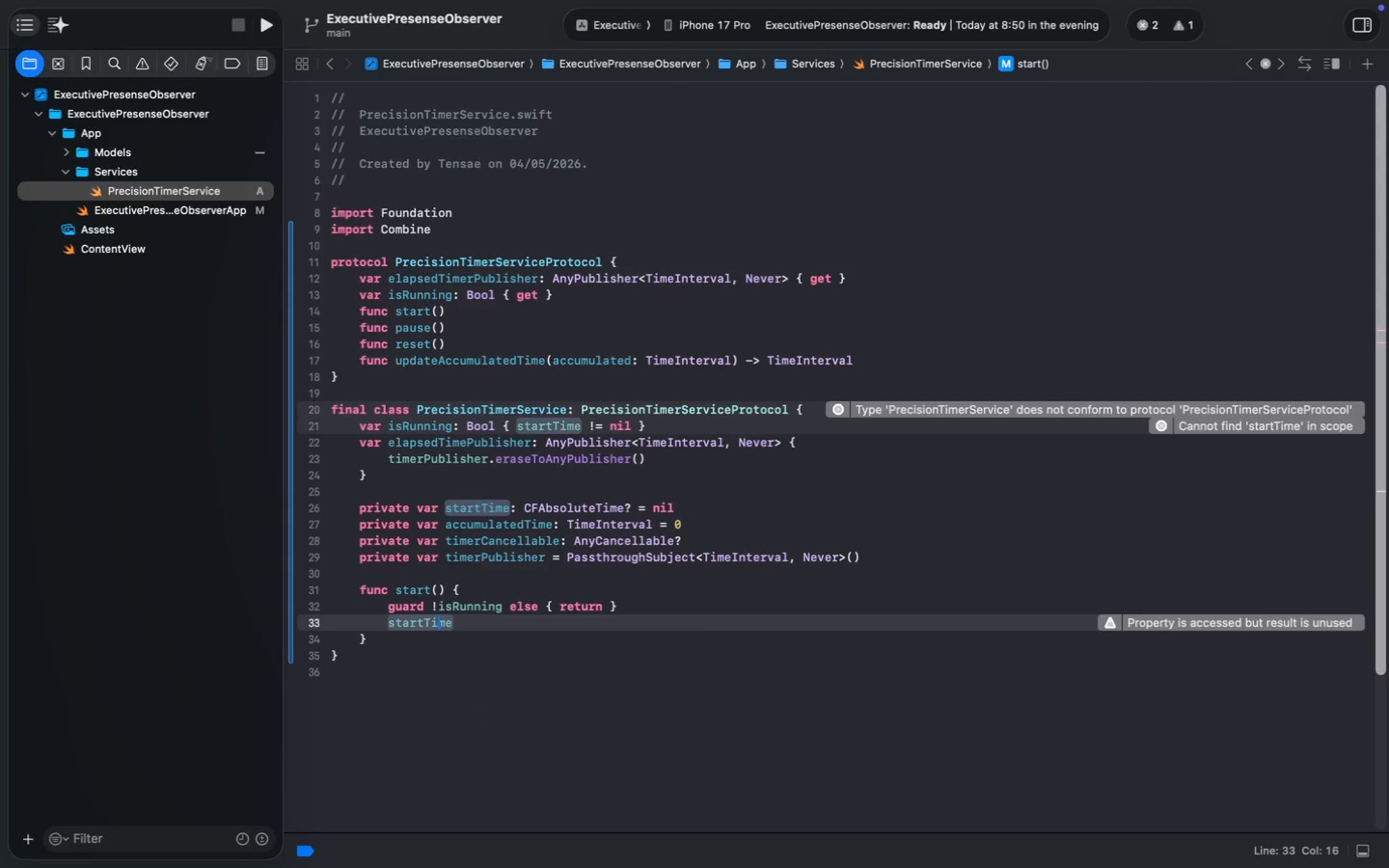 
key(Meta+ArrowRight)
 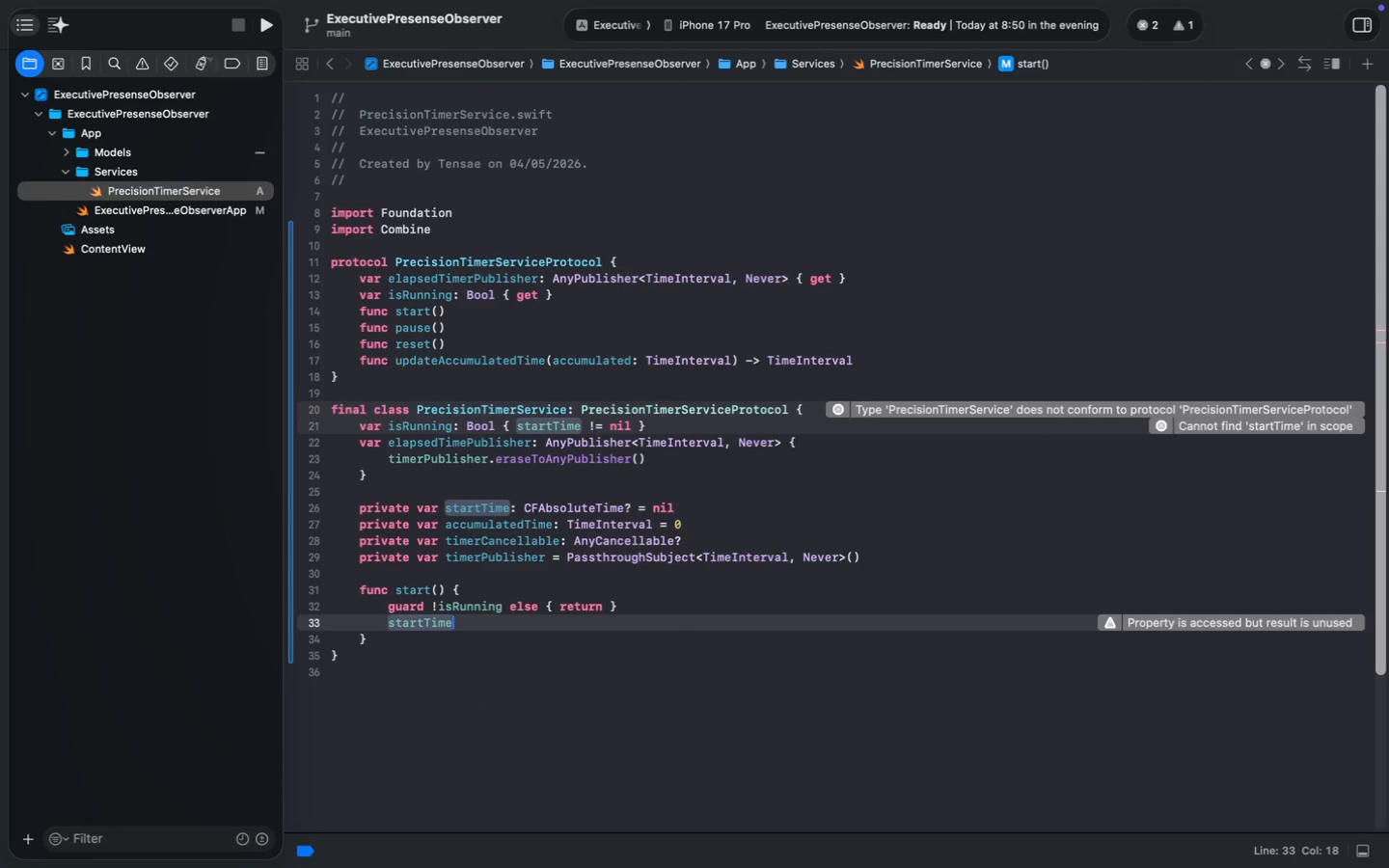 
type( = CFAbso)
 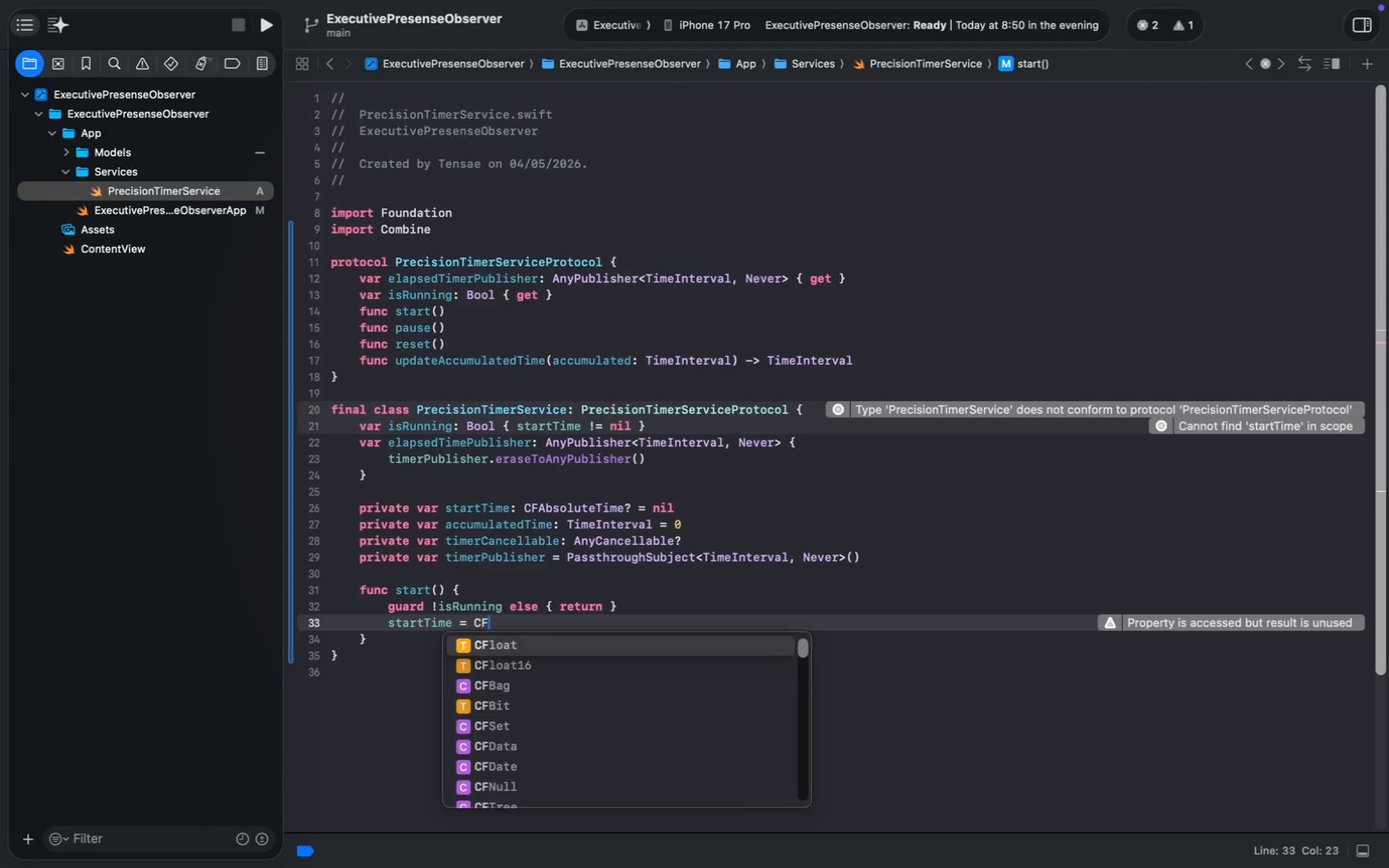 
key(ArrowDown)
 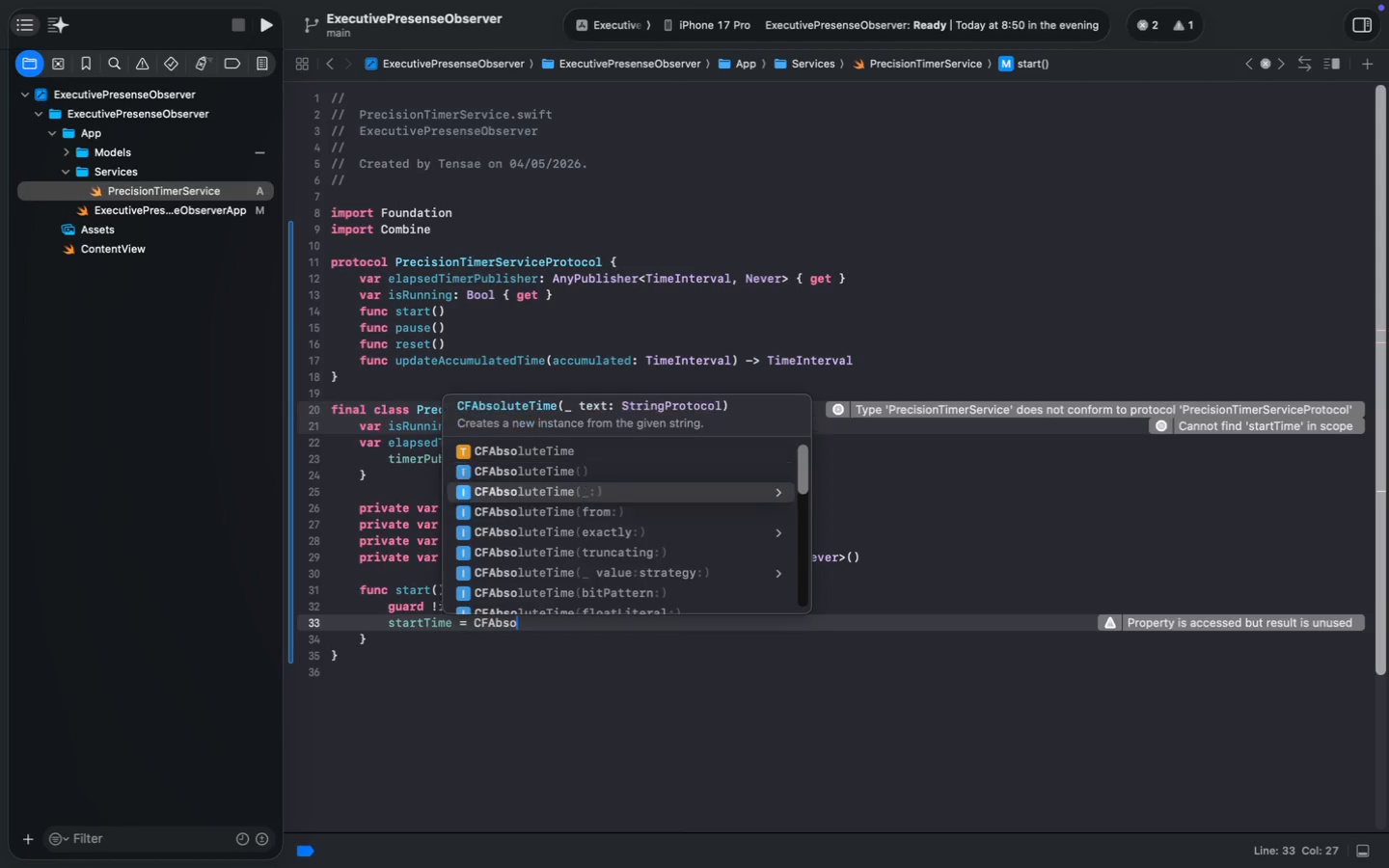 
key(ArrowDown)
 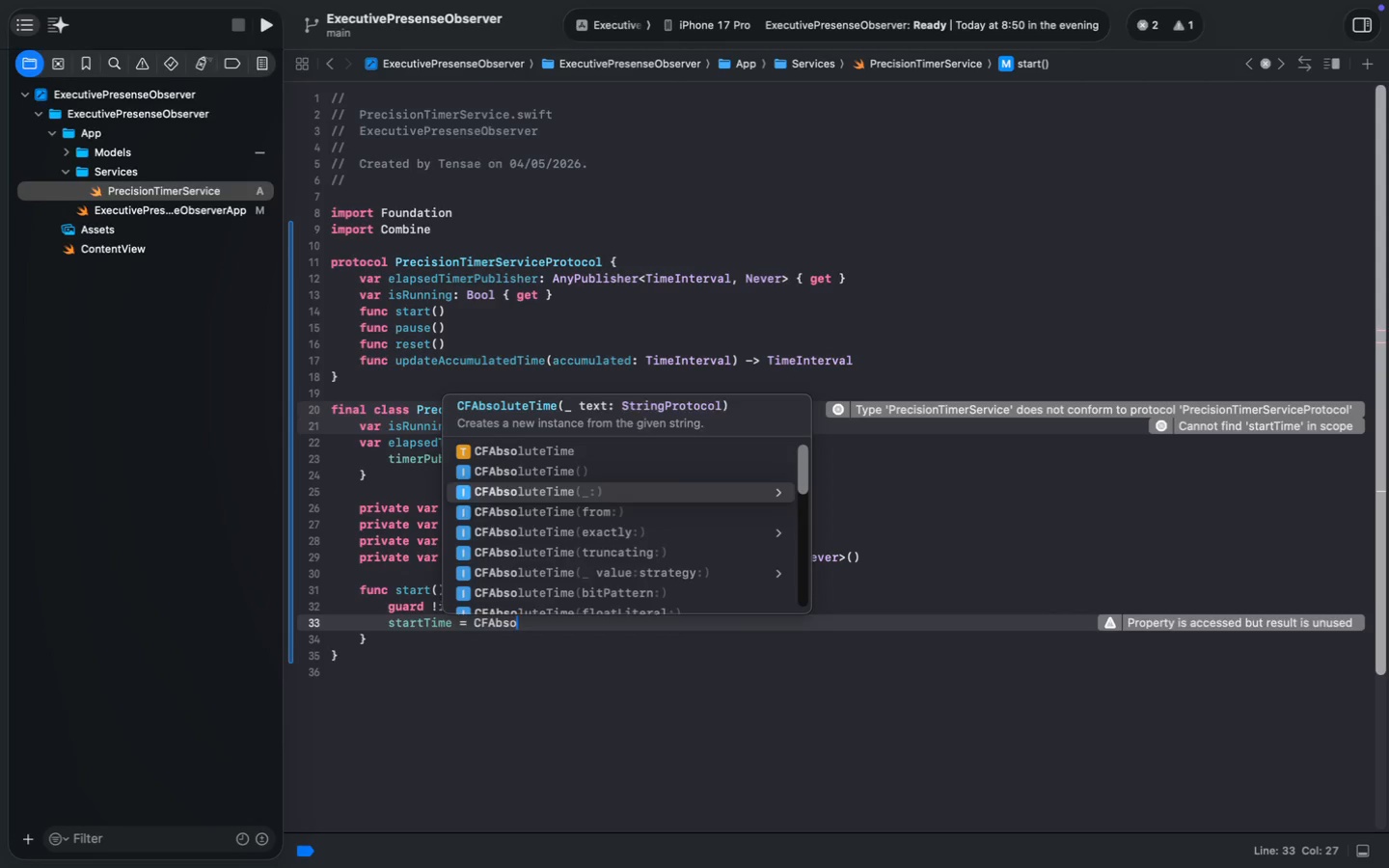 
key(ArrowDown)
 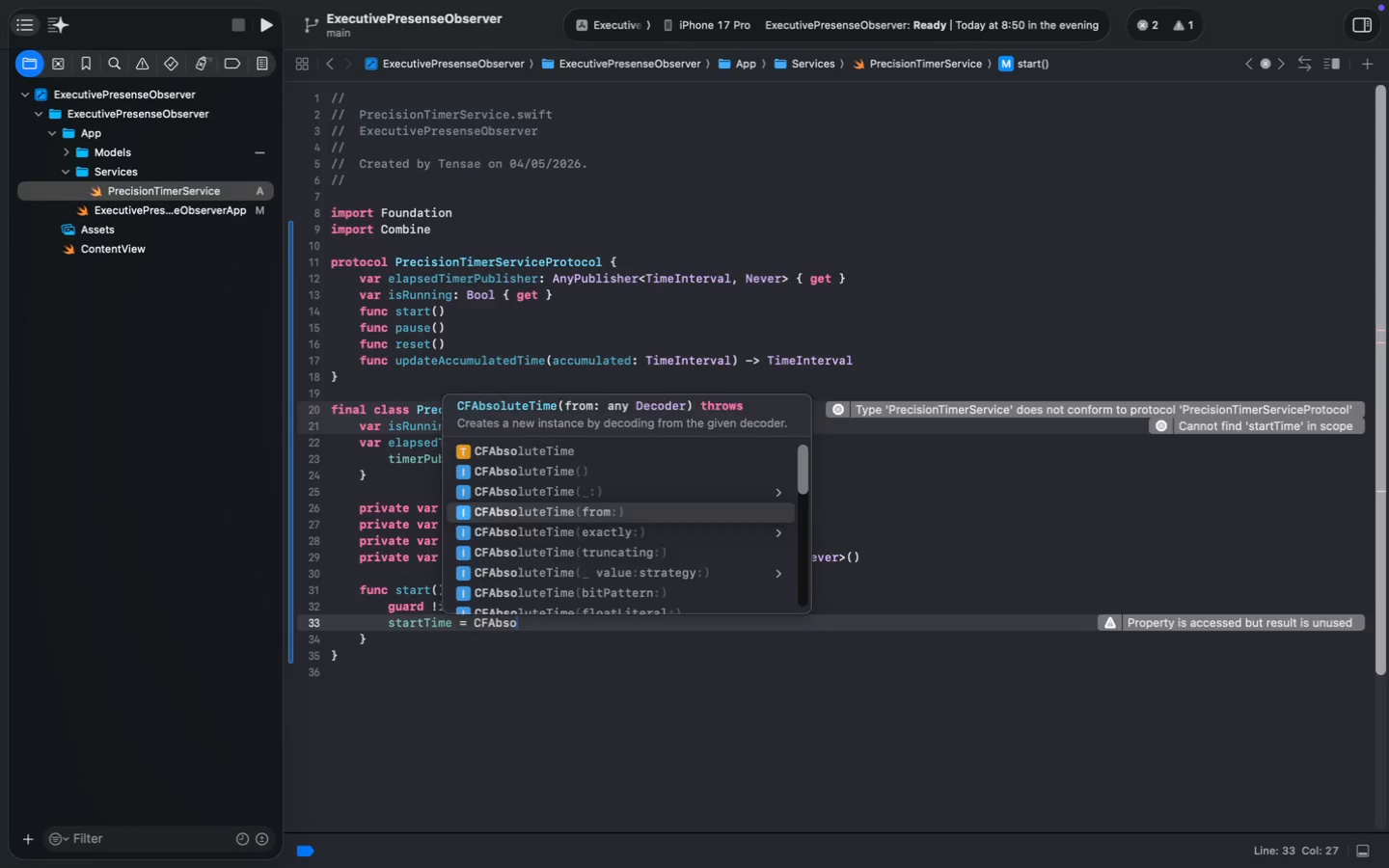 
key(ArrowDown)
 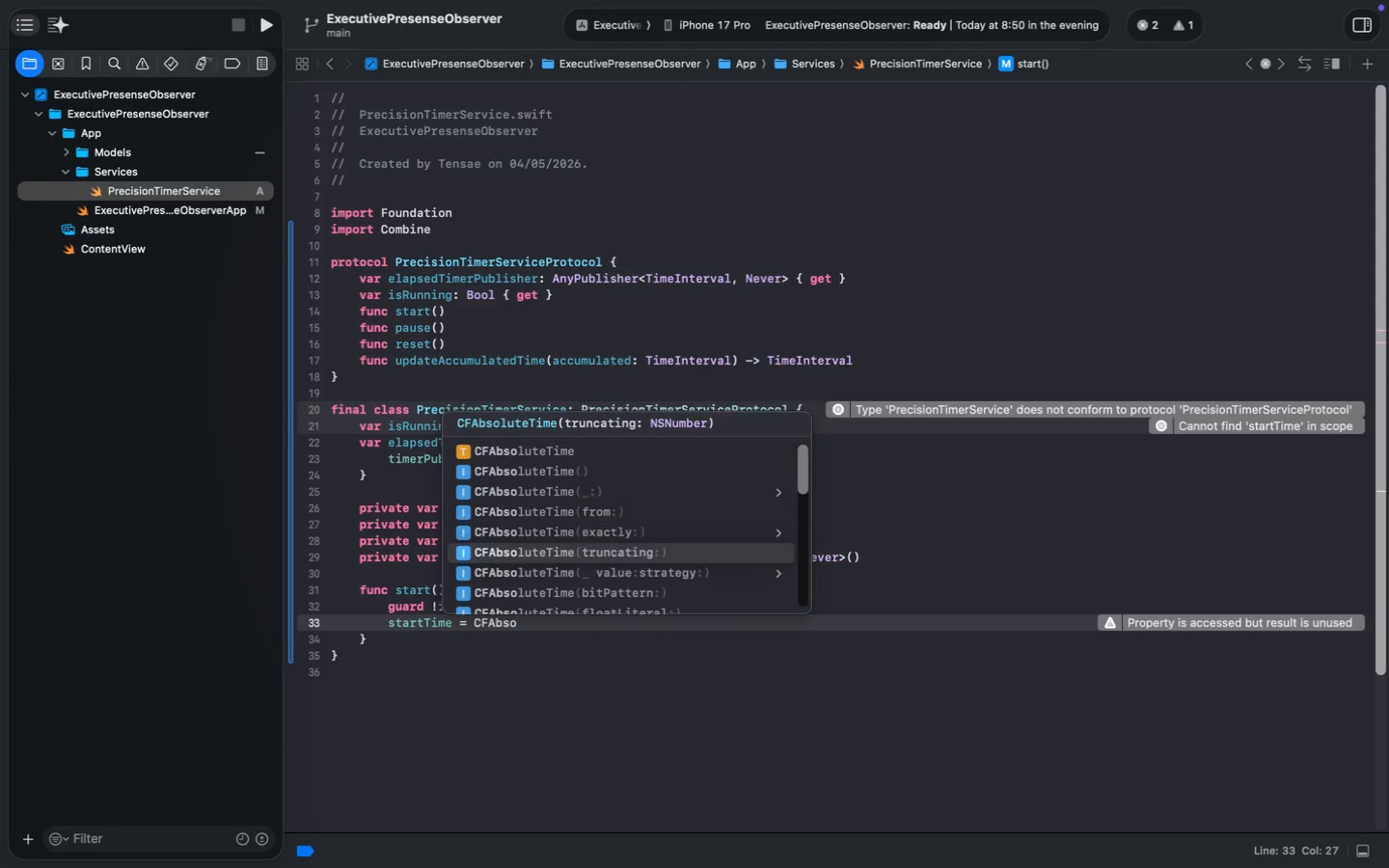 
key(ArrowDown)
 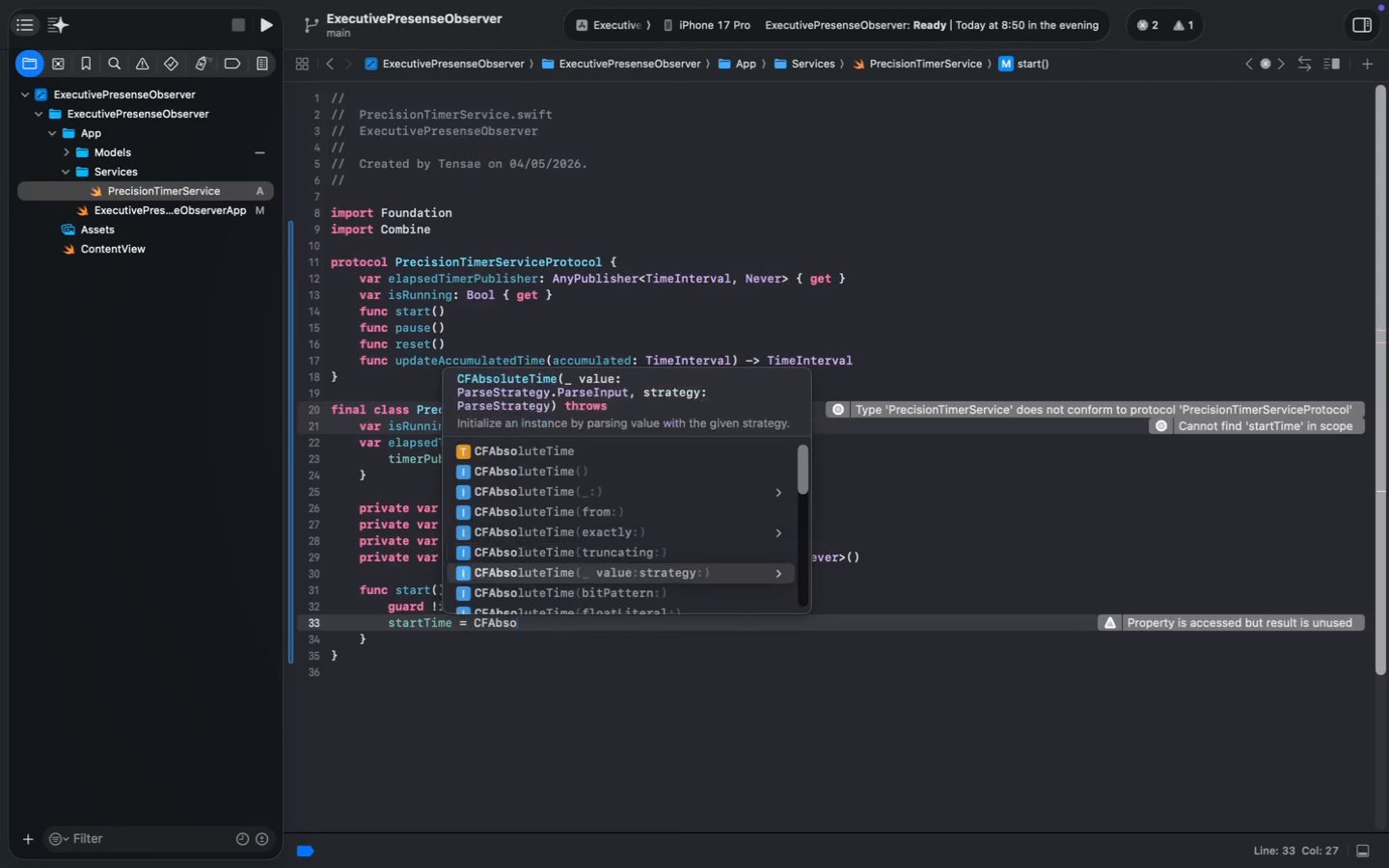 
key(ArrowDown)
 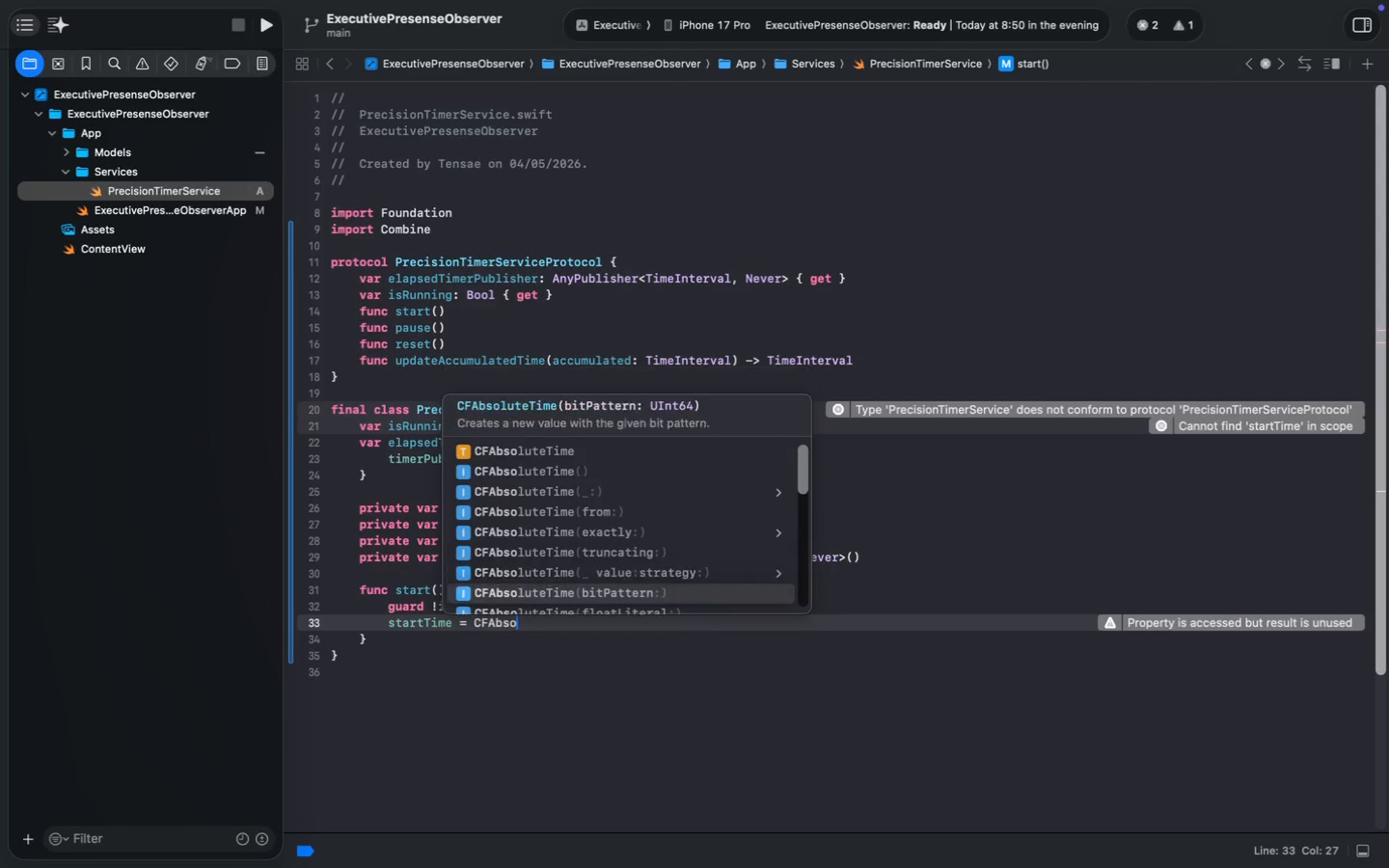 
key(ArrowDown)
 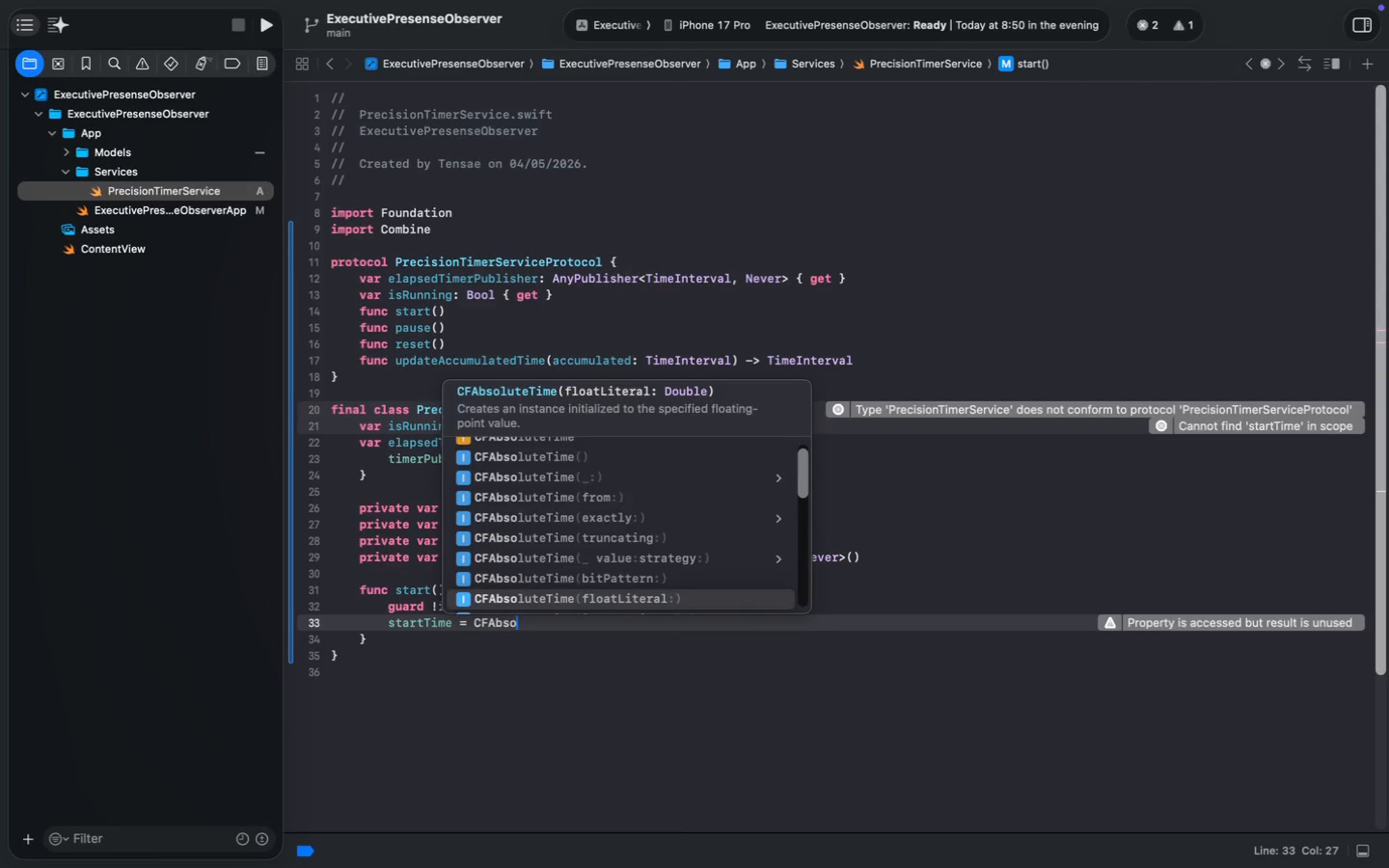 
key(ArrowDown)
 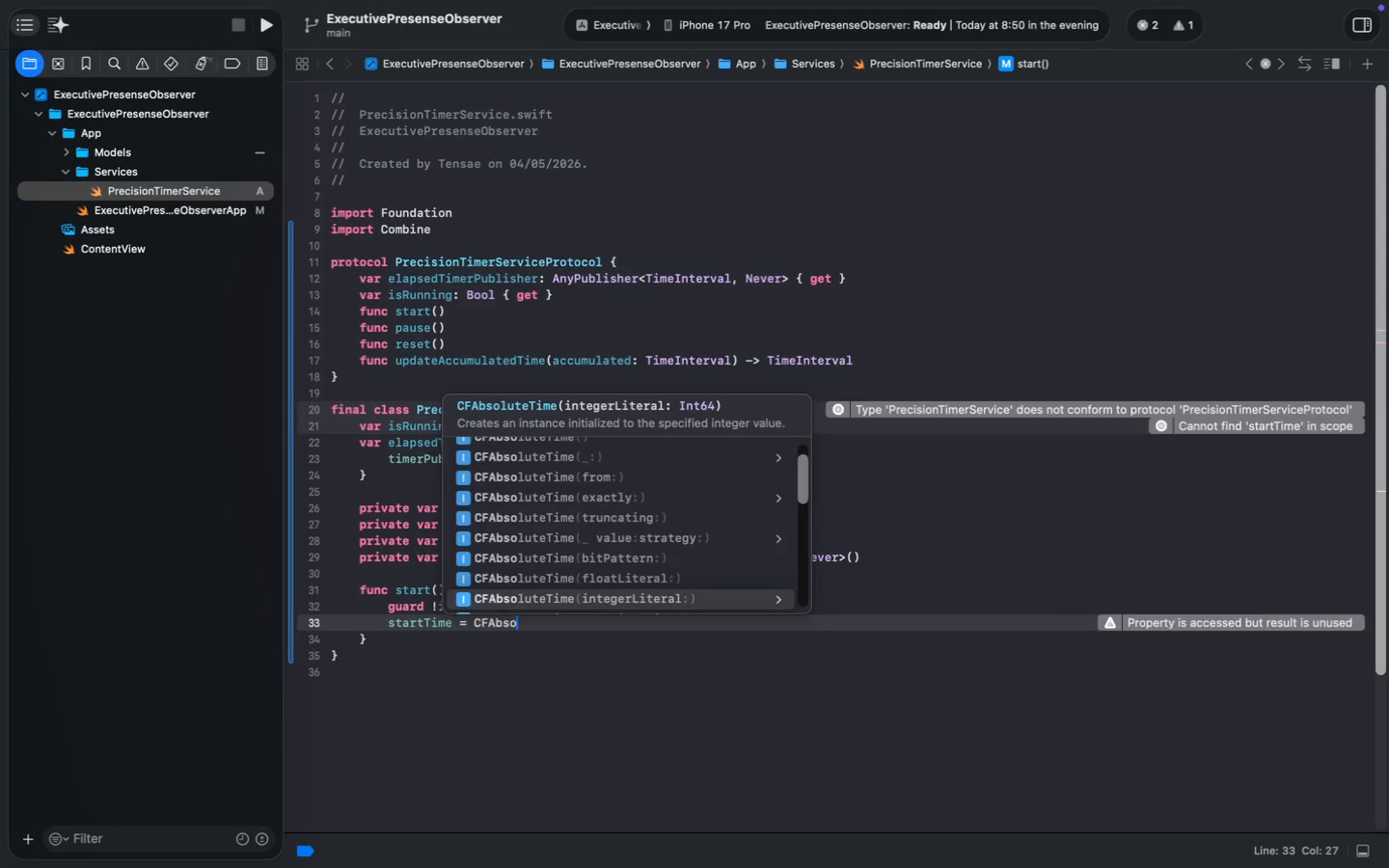 
key(ArrowDown)
 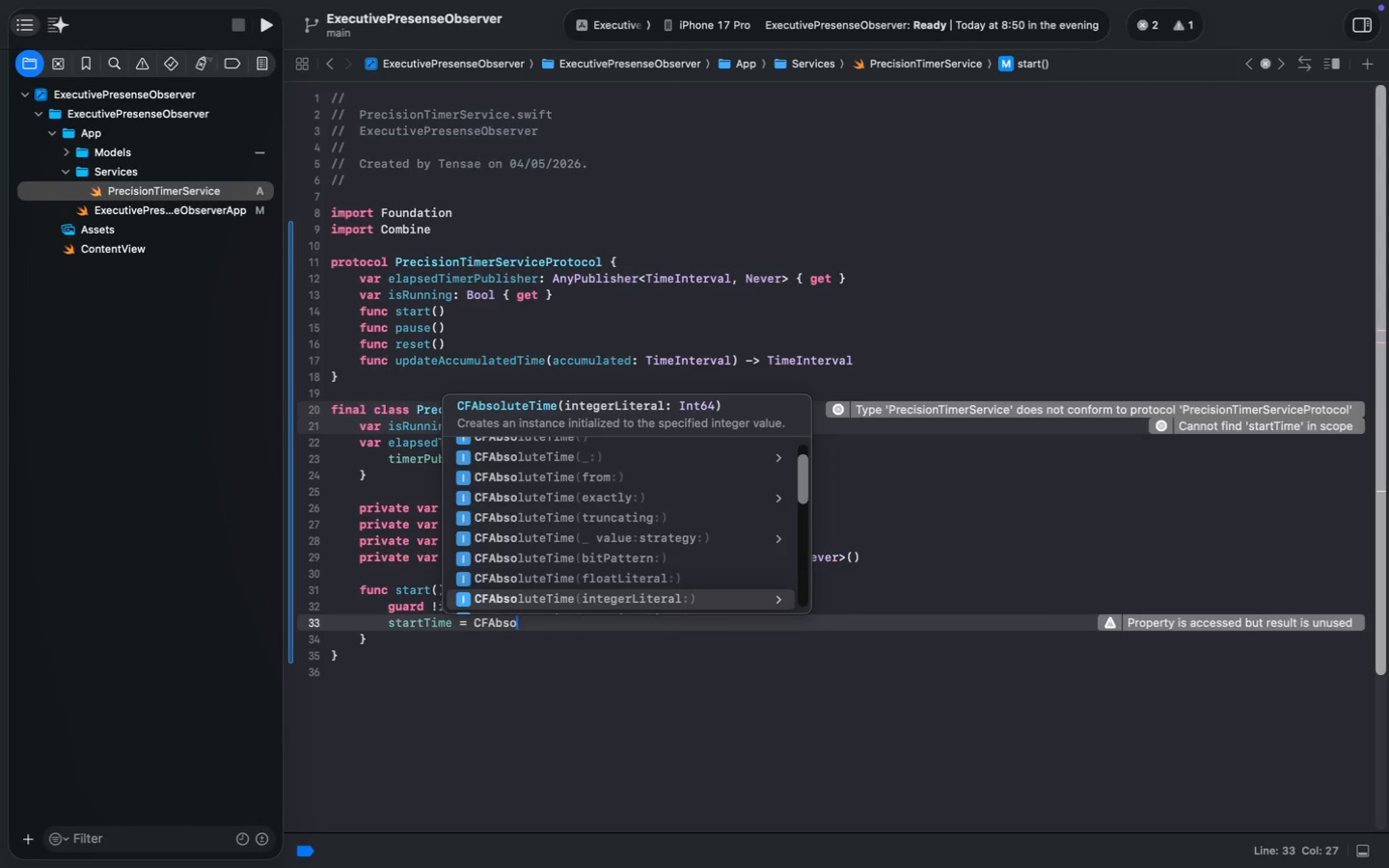 
key(ArrowDown)
 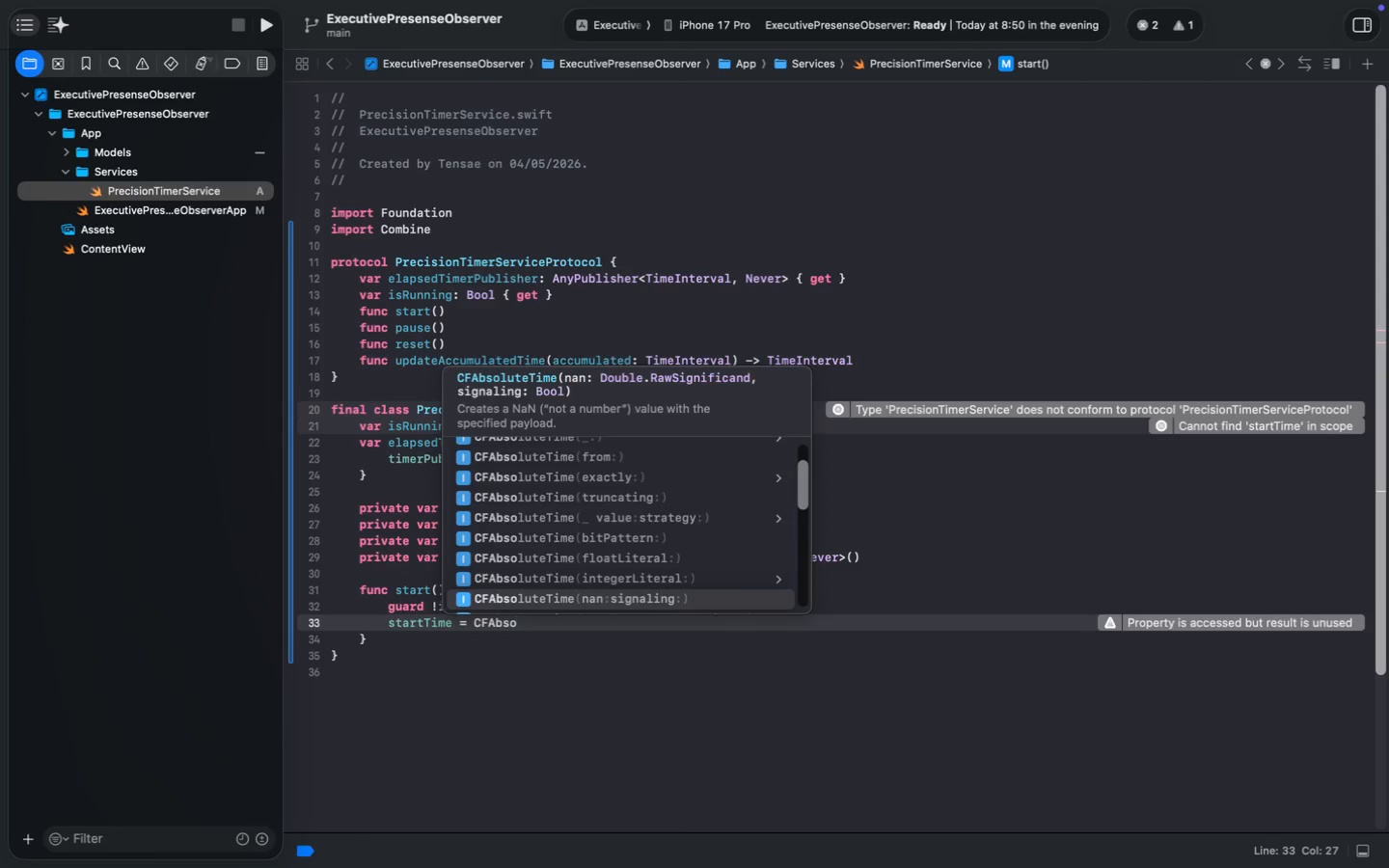 
key(ArrowDown)
 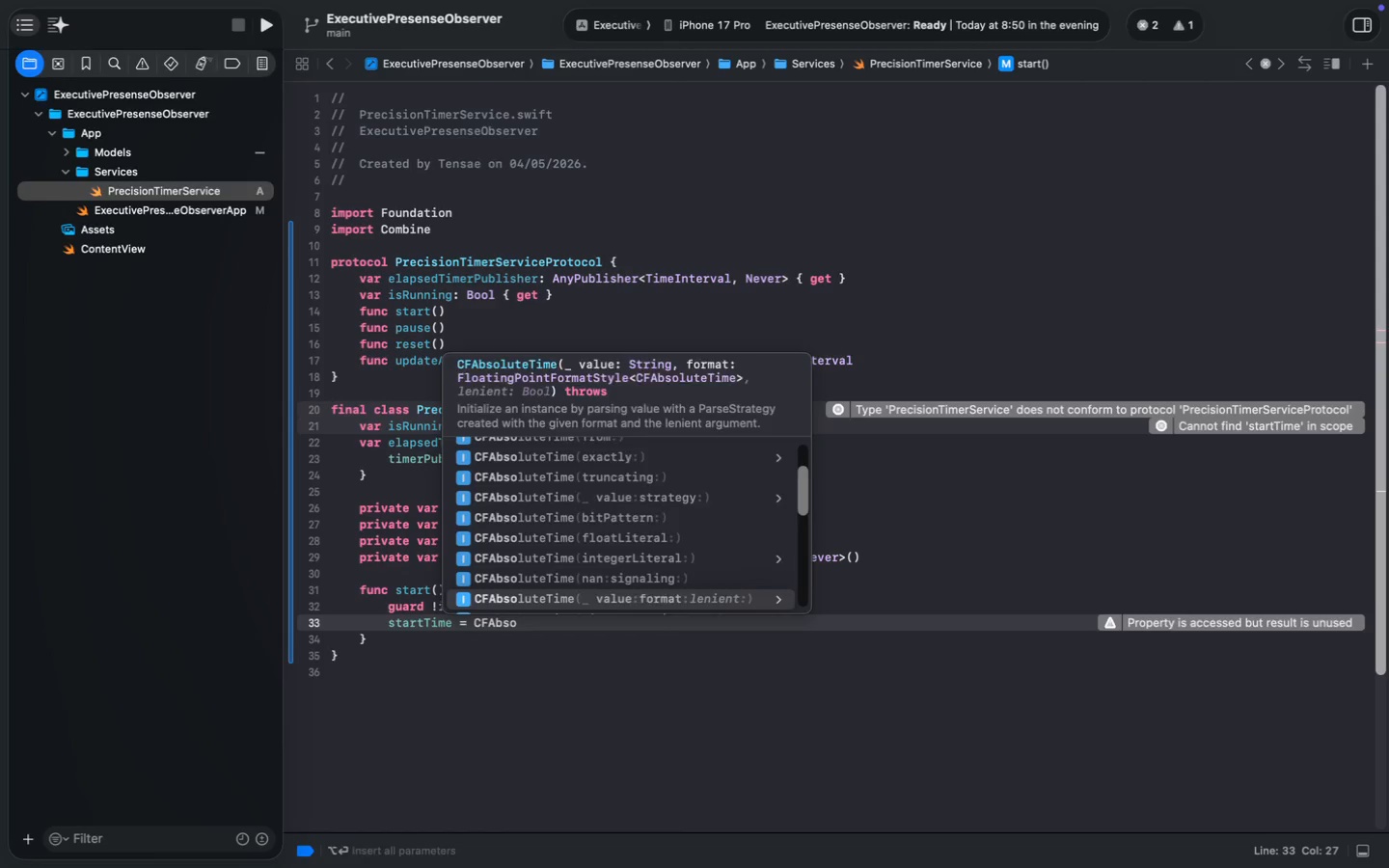 
key(ArrowDown)
 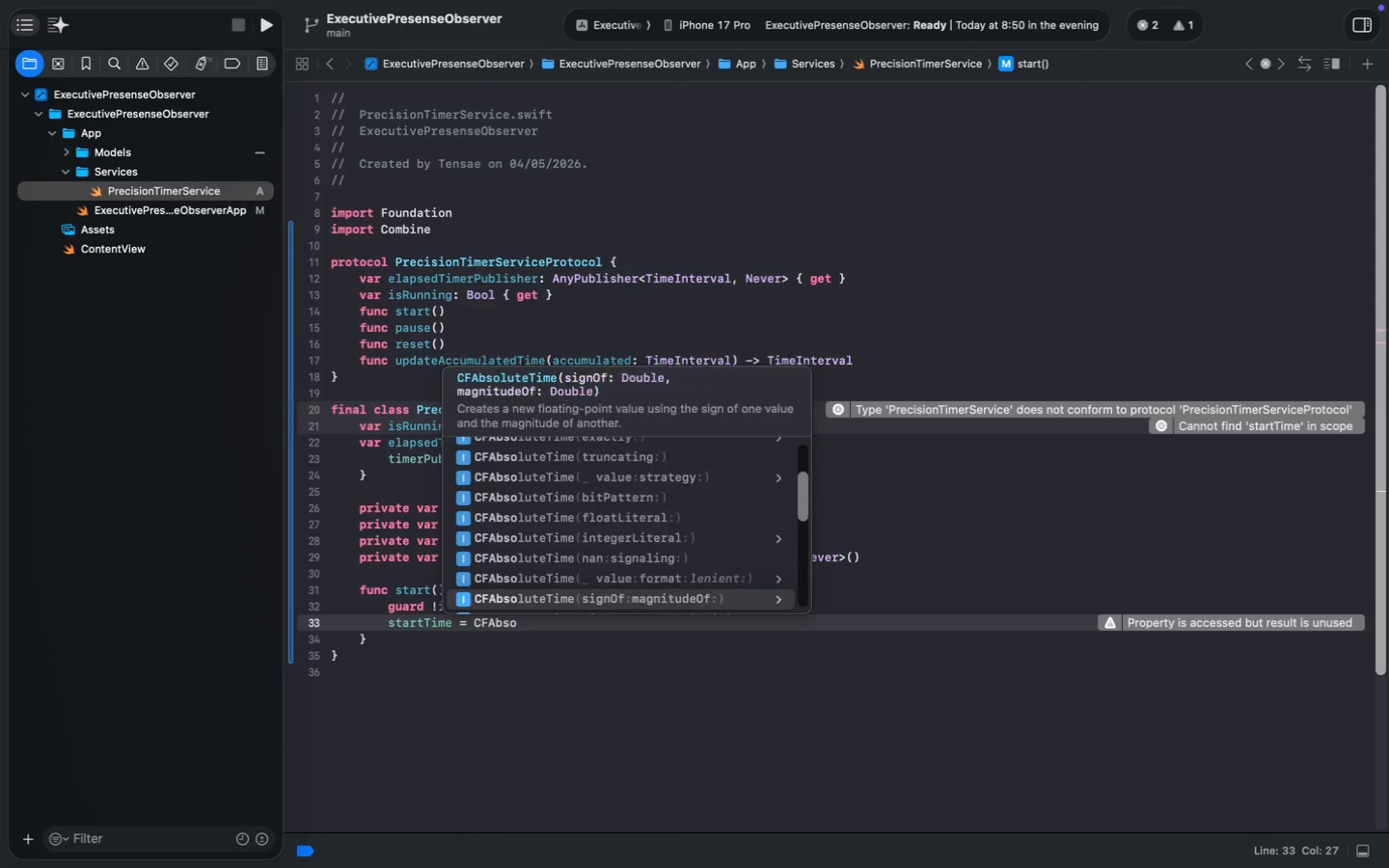 
key(ArrowDown)
 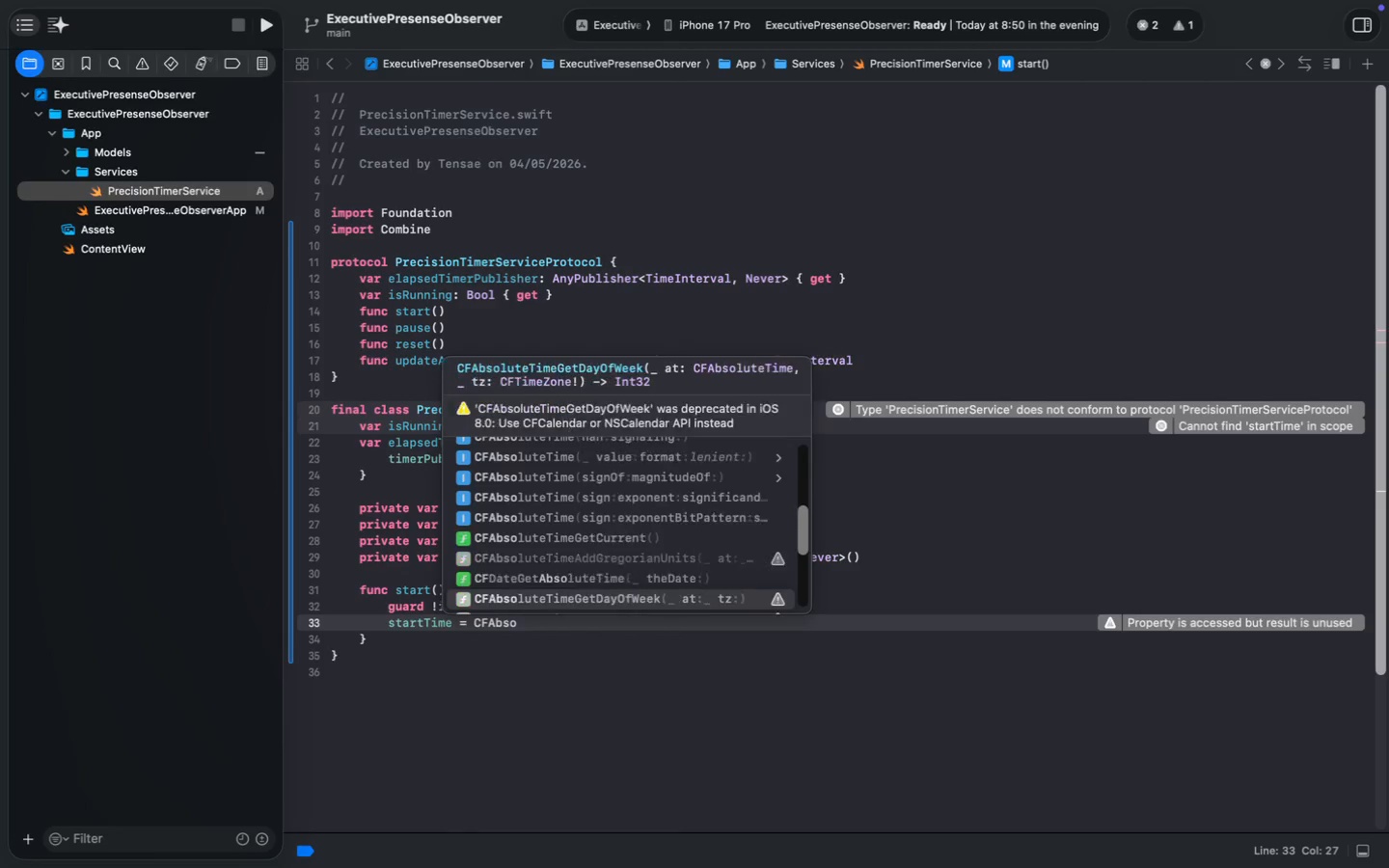 
hold_key(key=ArrowDown, duration=1.03)
 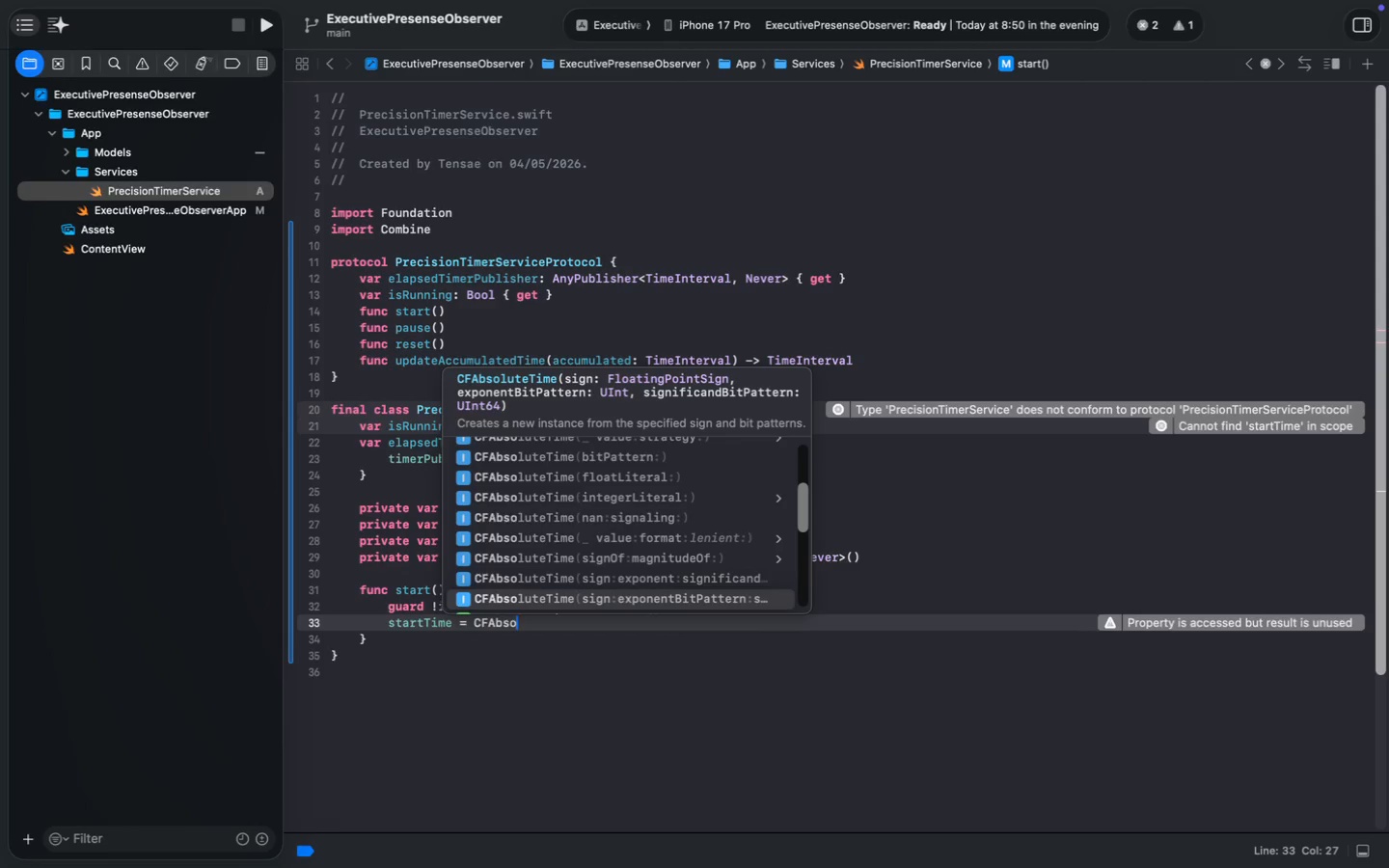 
key(ArrowUp)
 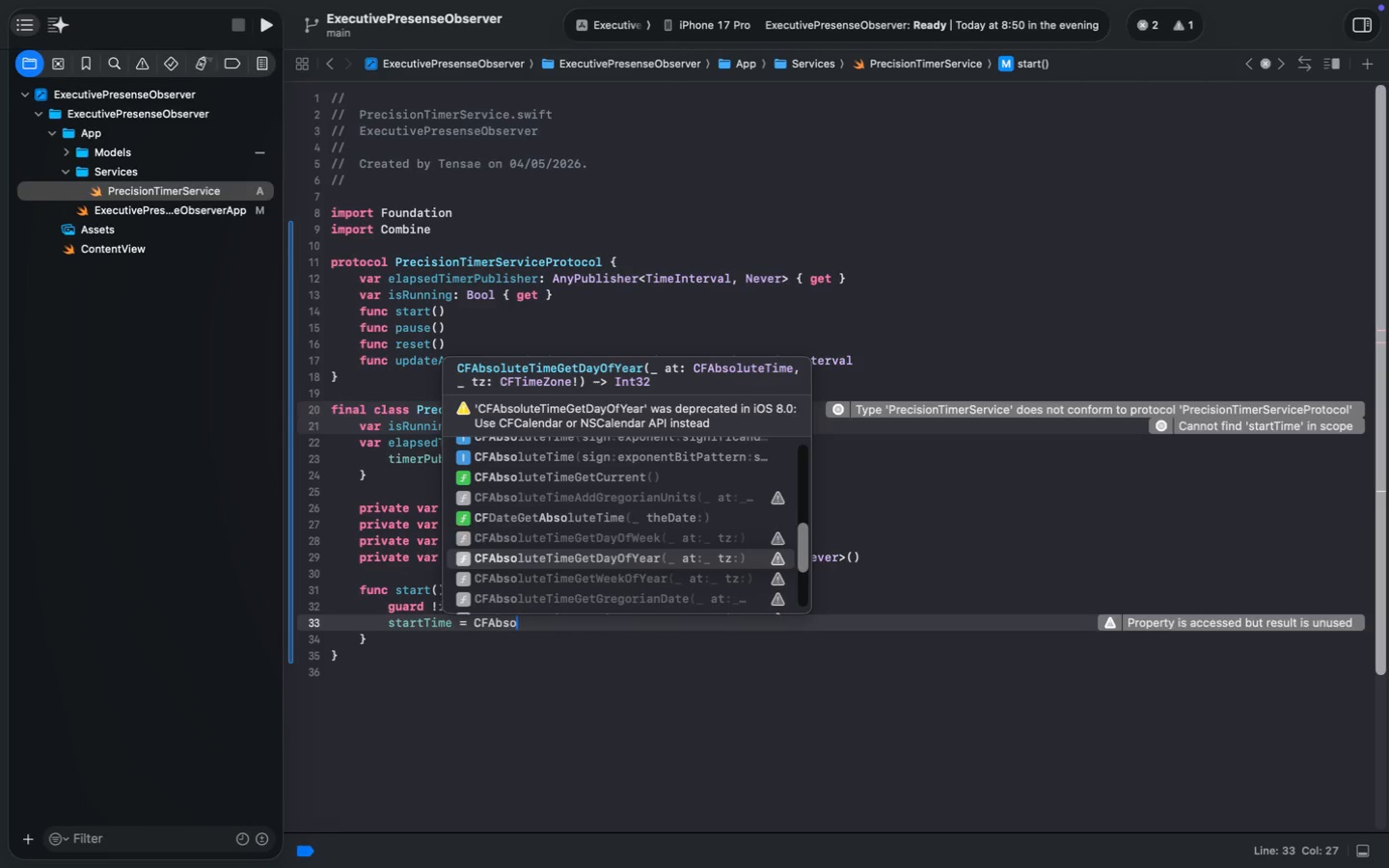 
key(ArrowUp)
 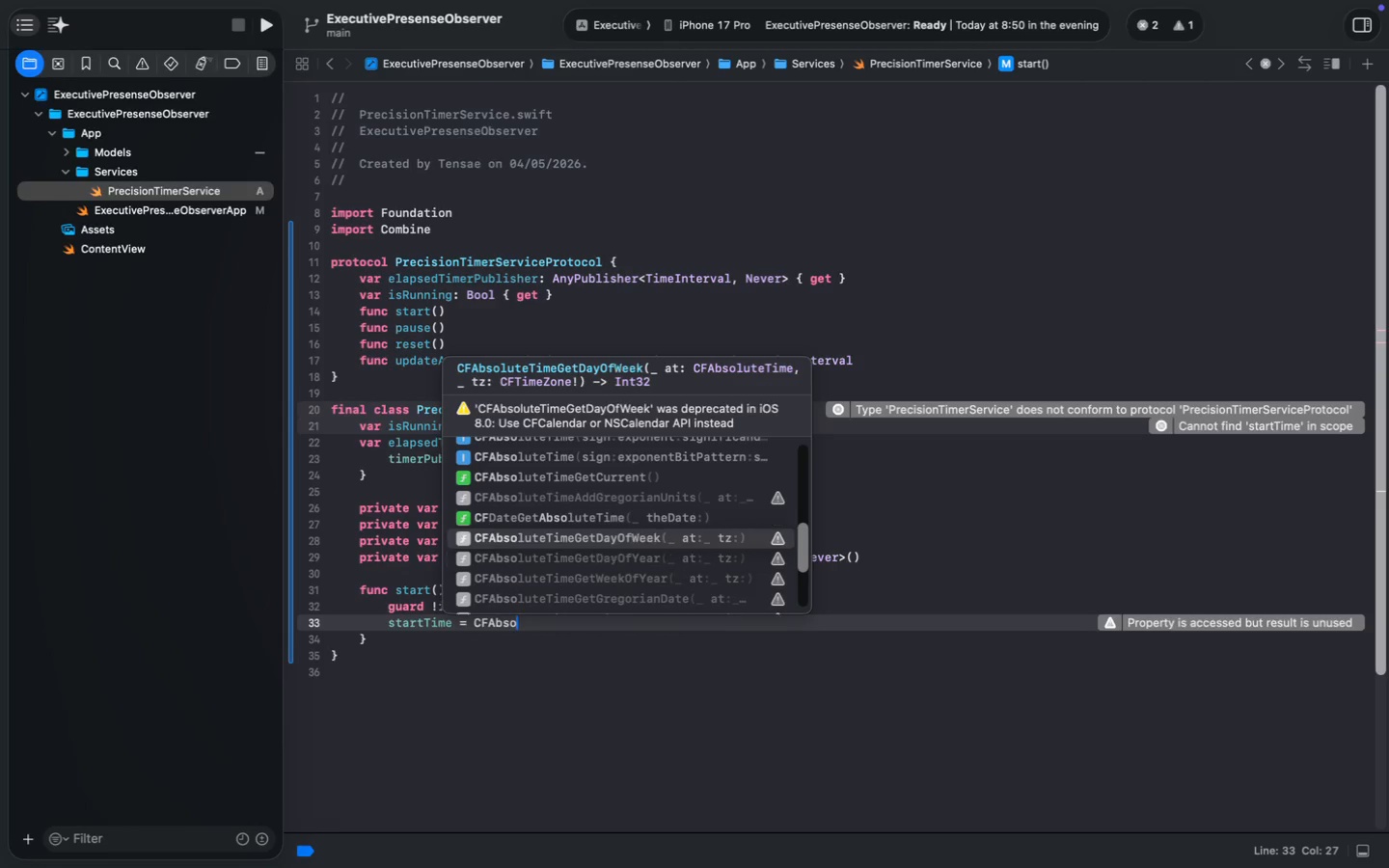 
key(ArrowUp)
 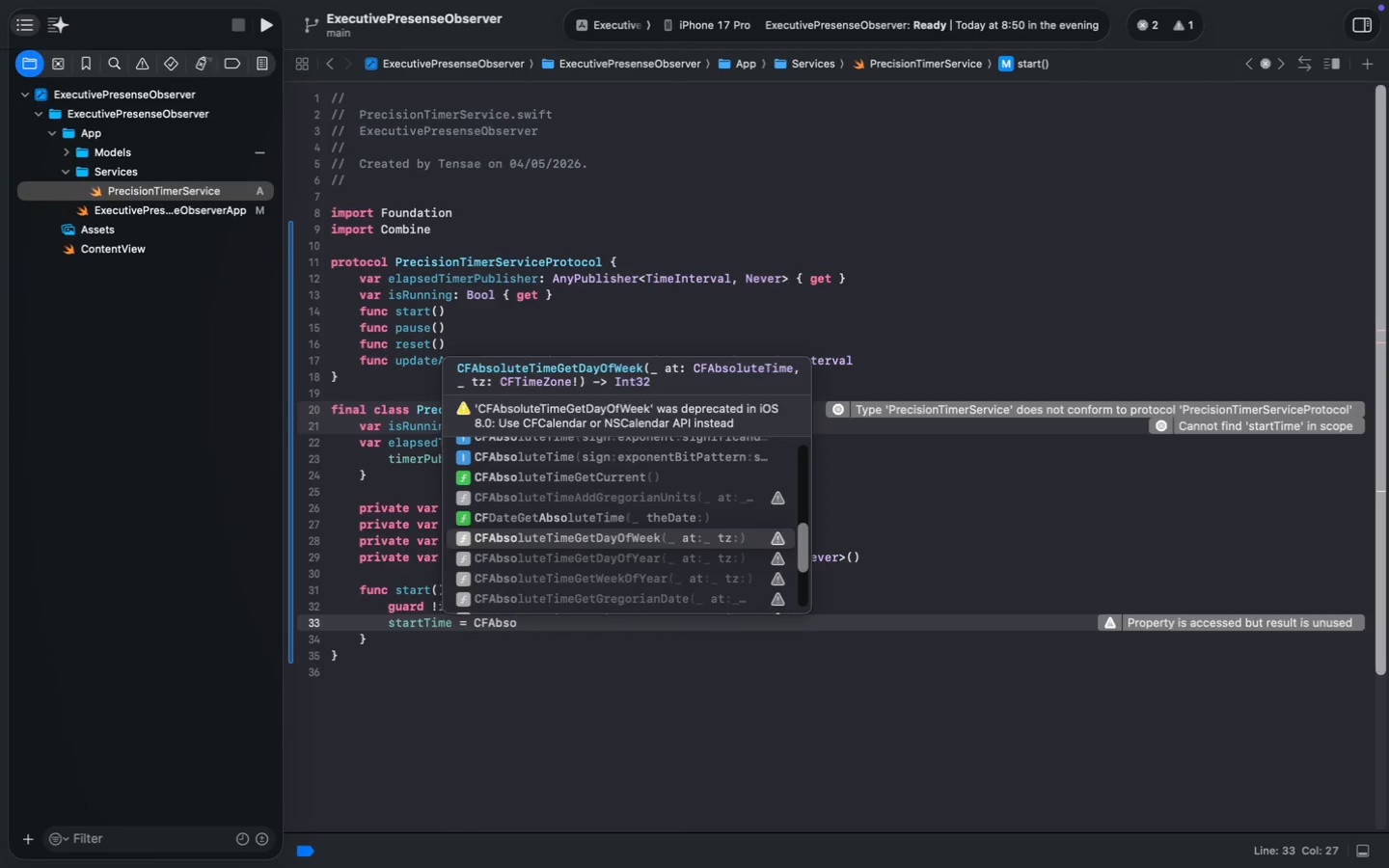 
key(ArrowUp)
 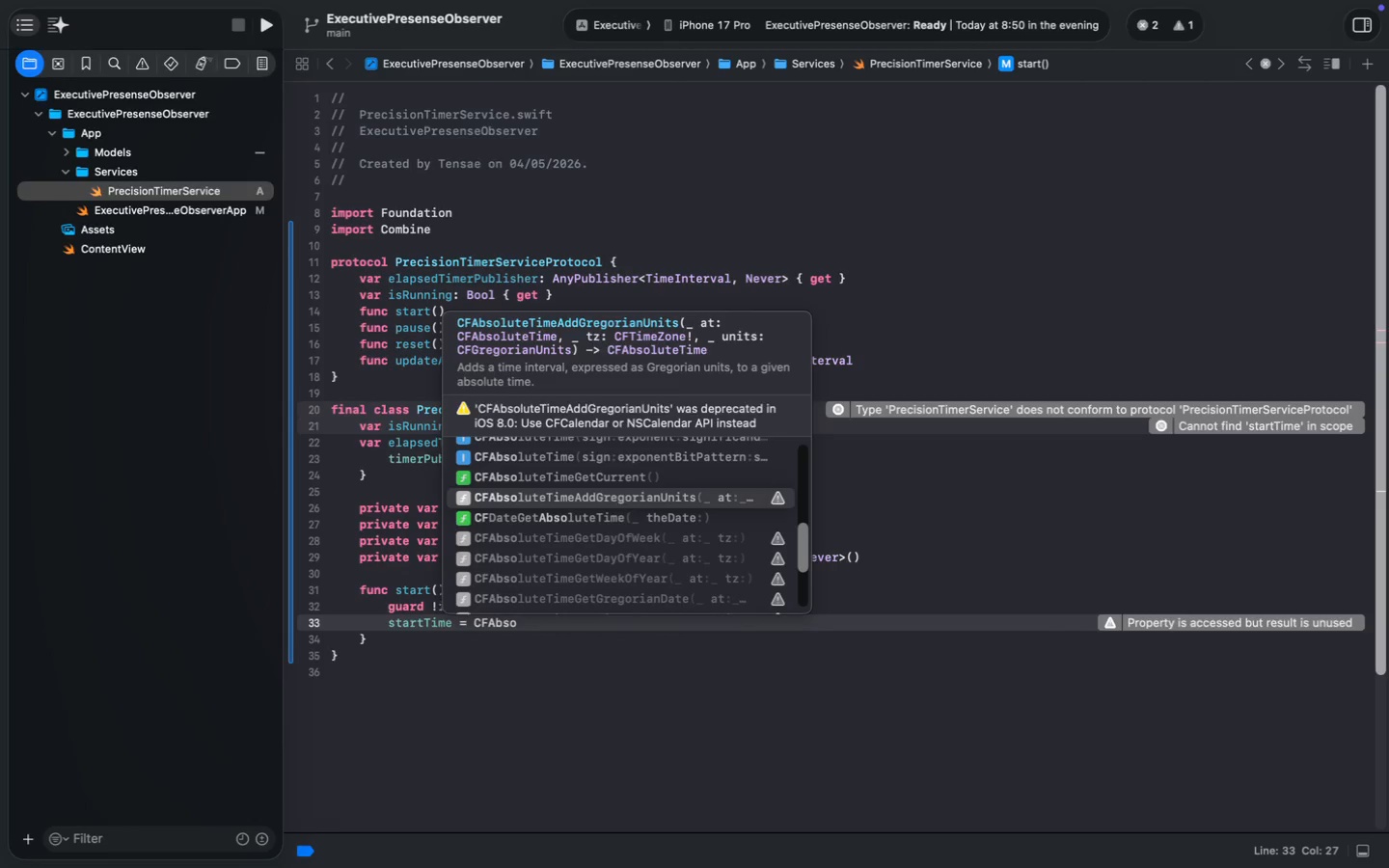 
key(ArrowUp)
 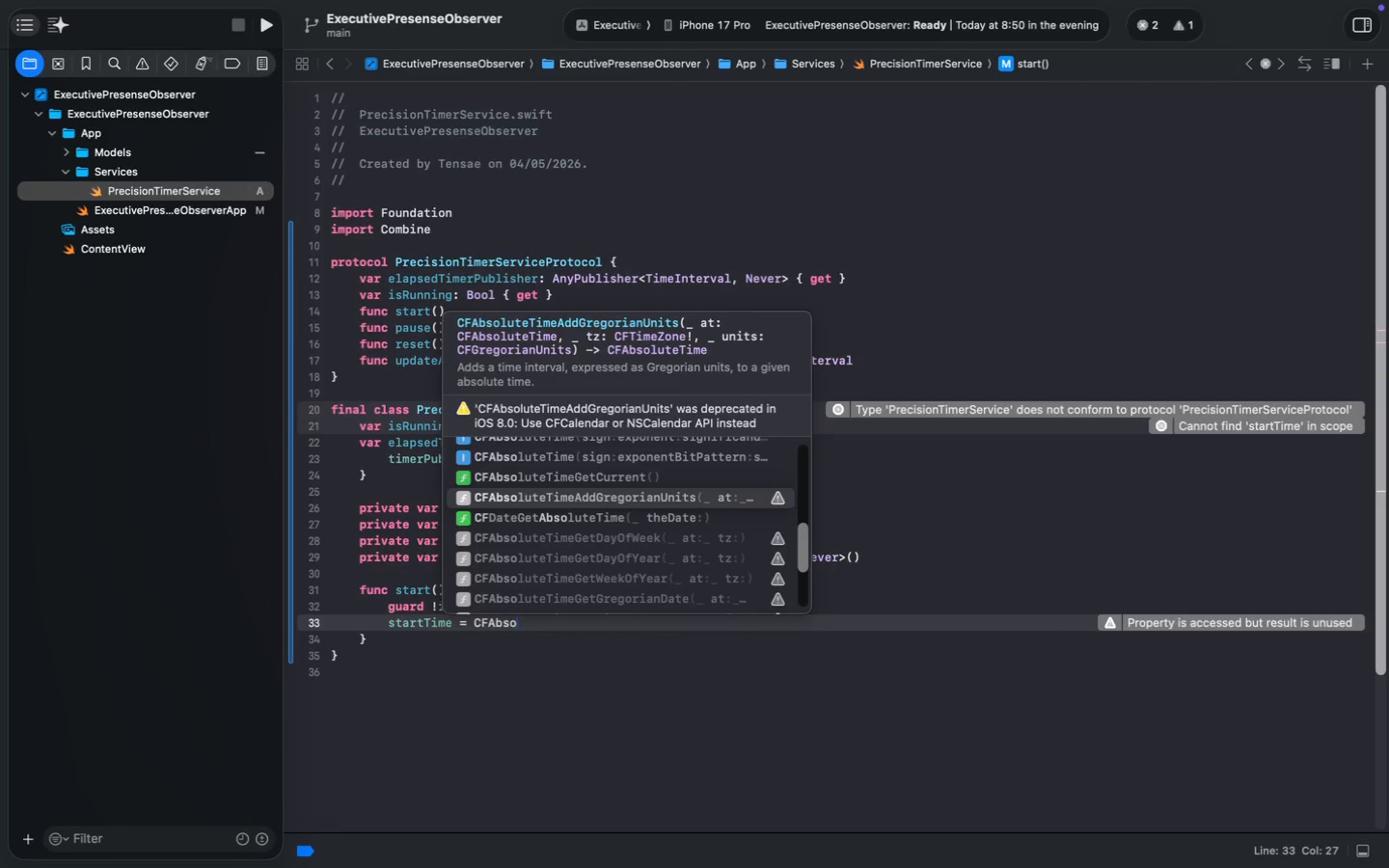 
key(ArrowUp)
 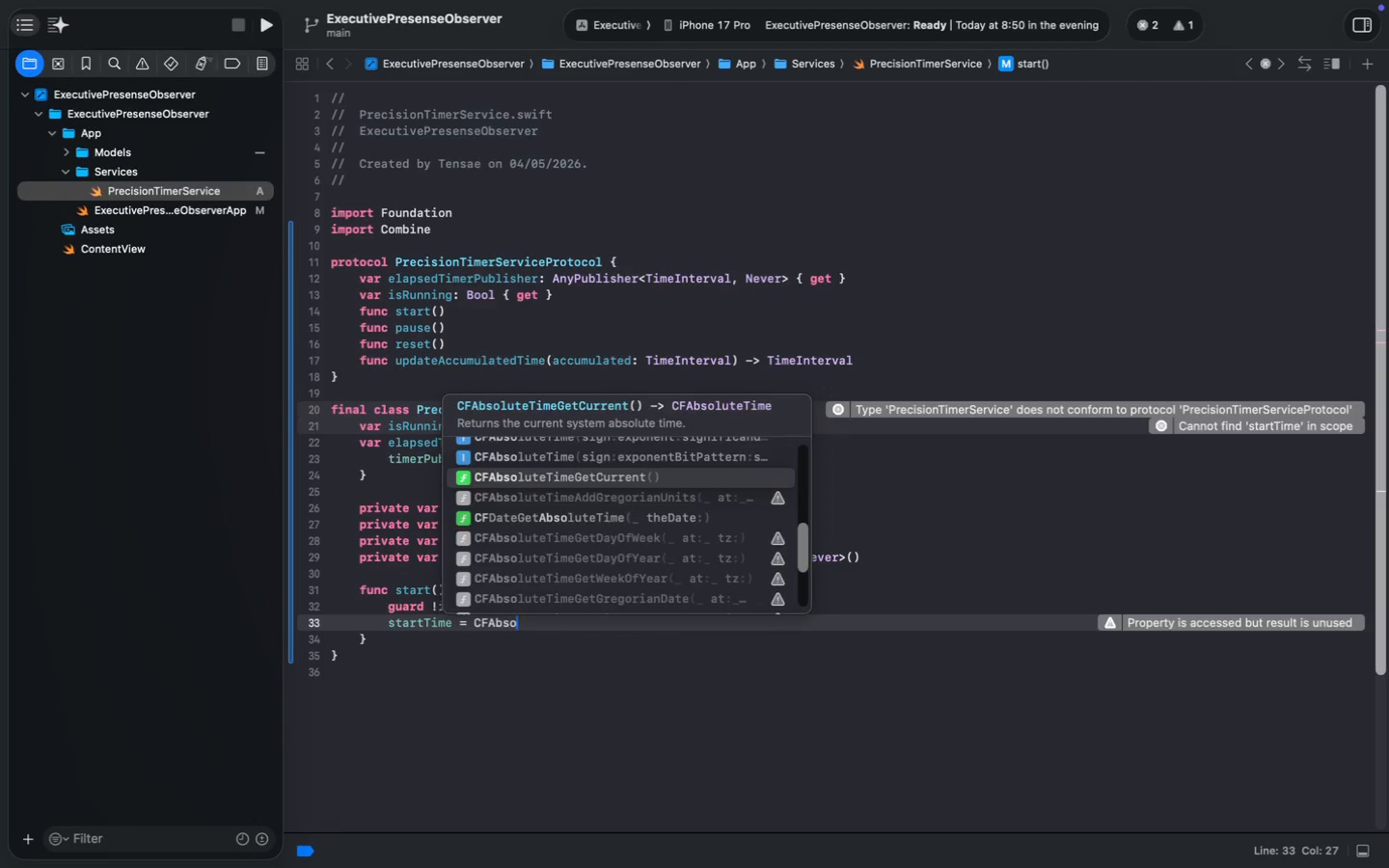 
key(Enter)
 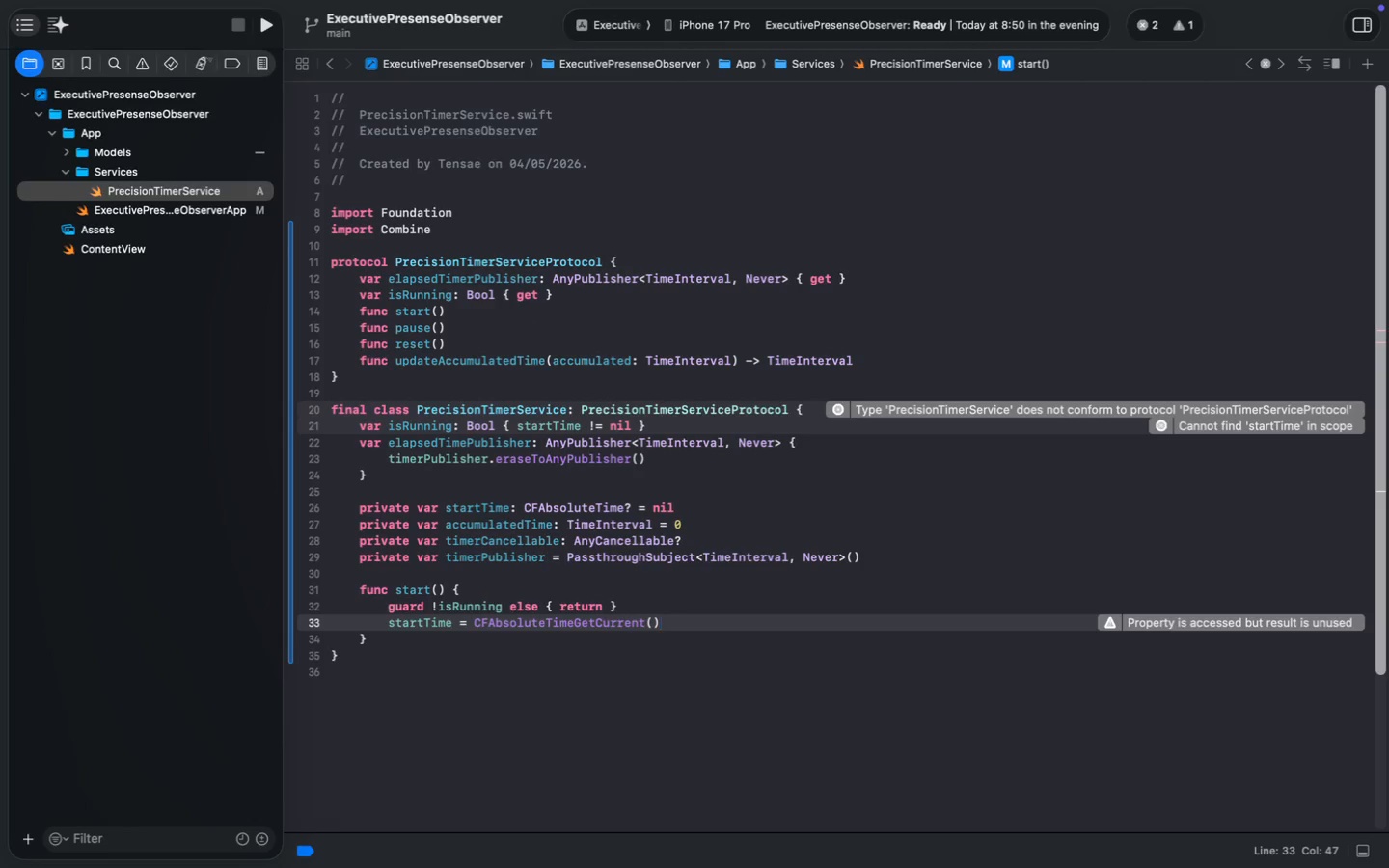 
key(Enter)
 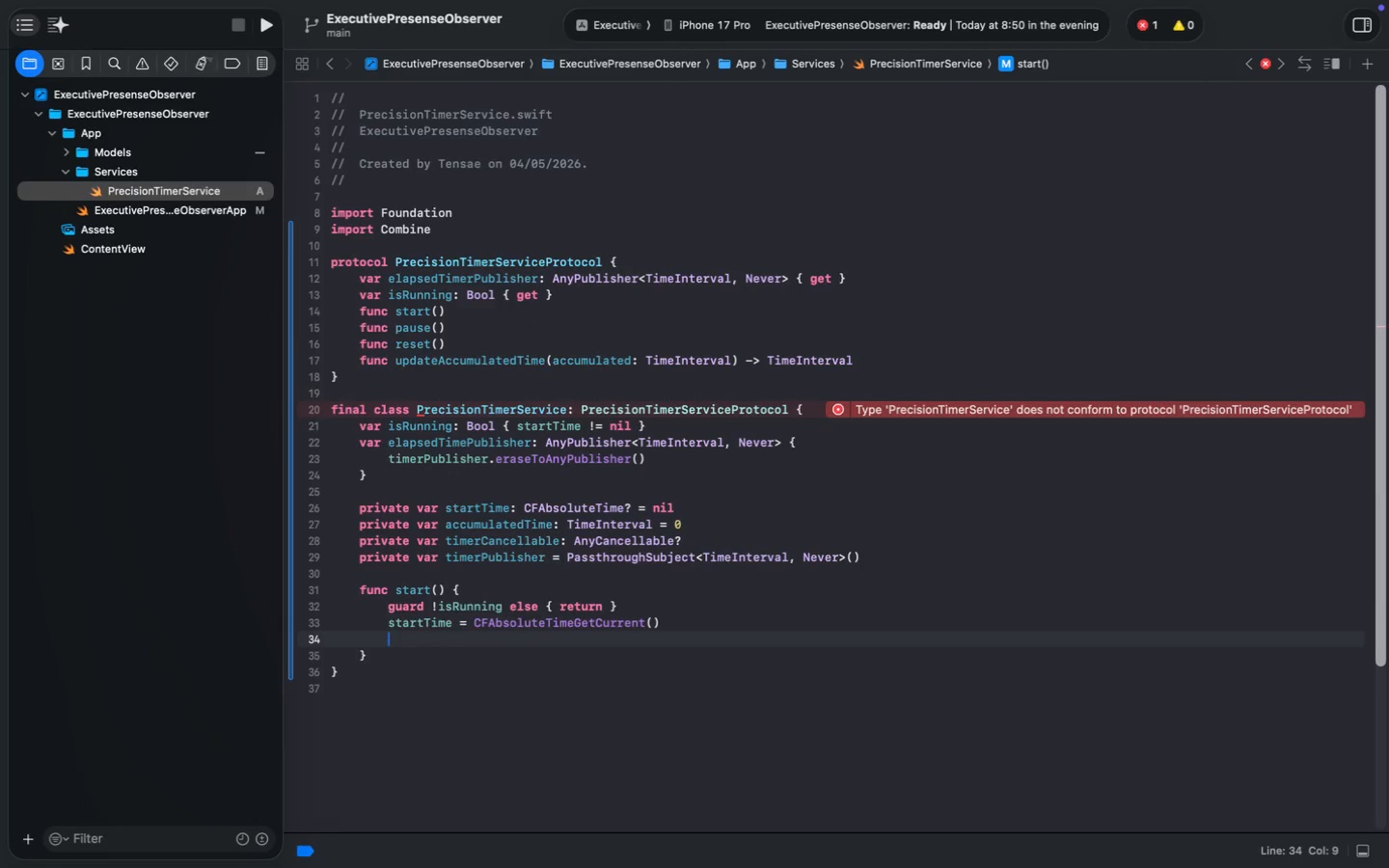 
wait(6.1)
 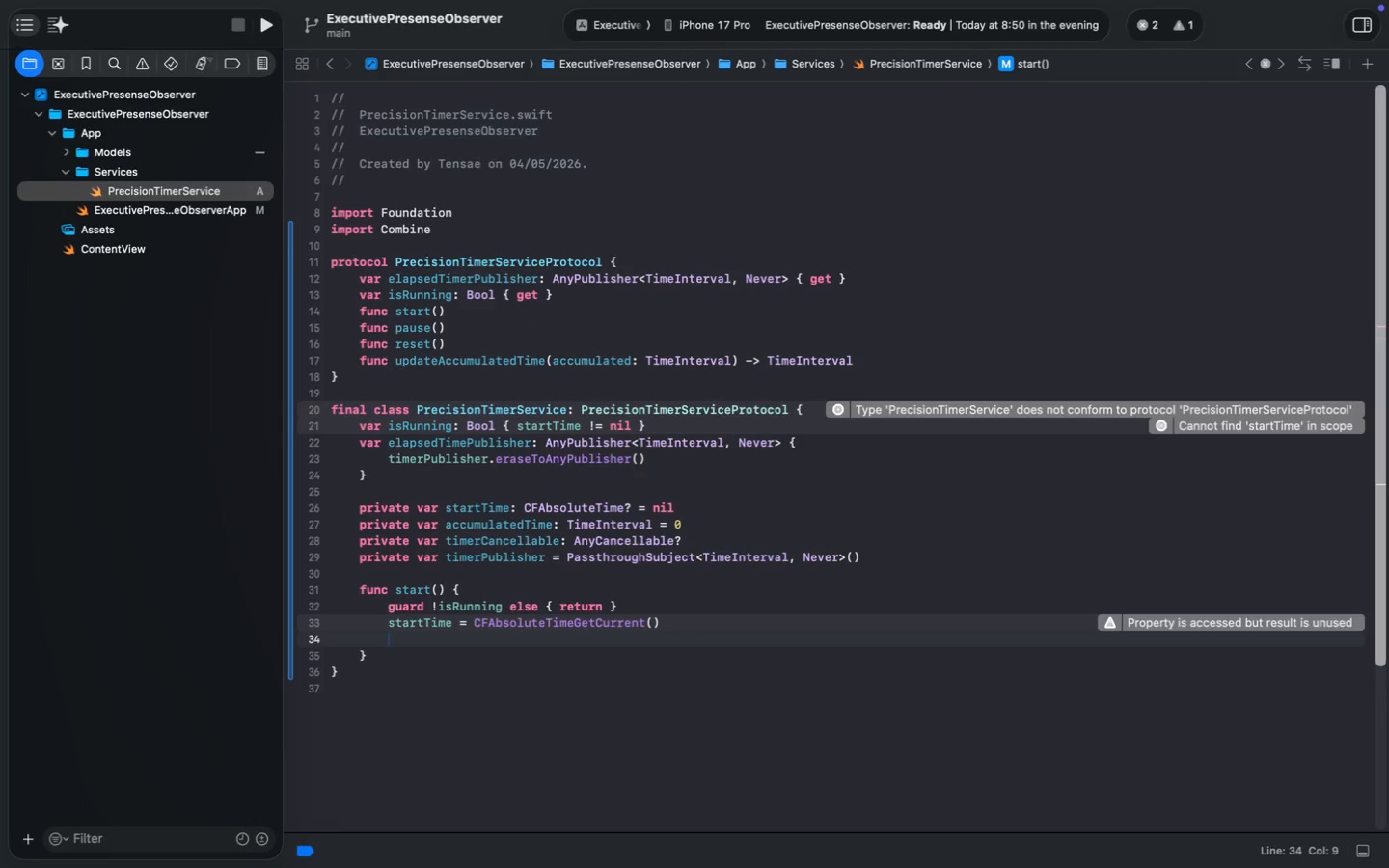 
type(schedul)
 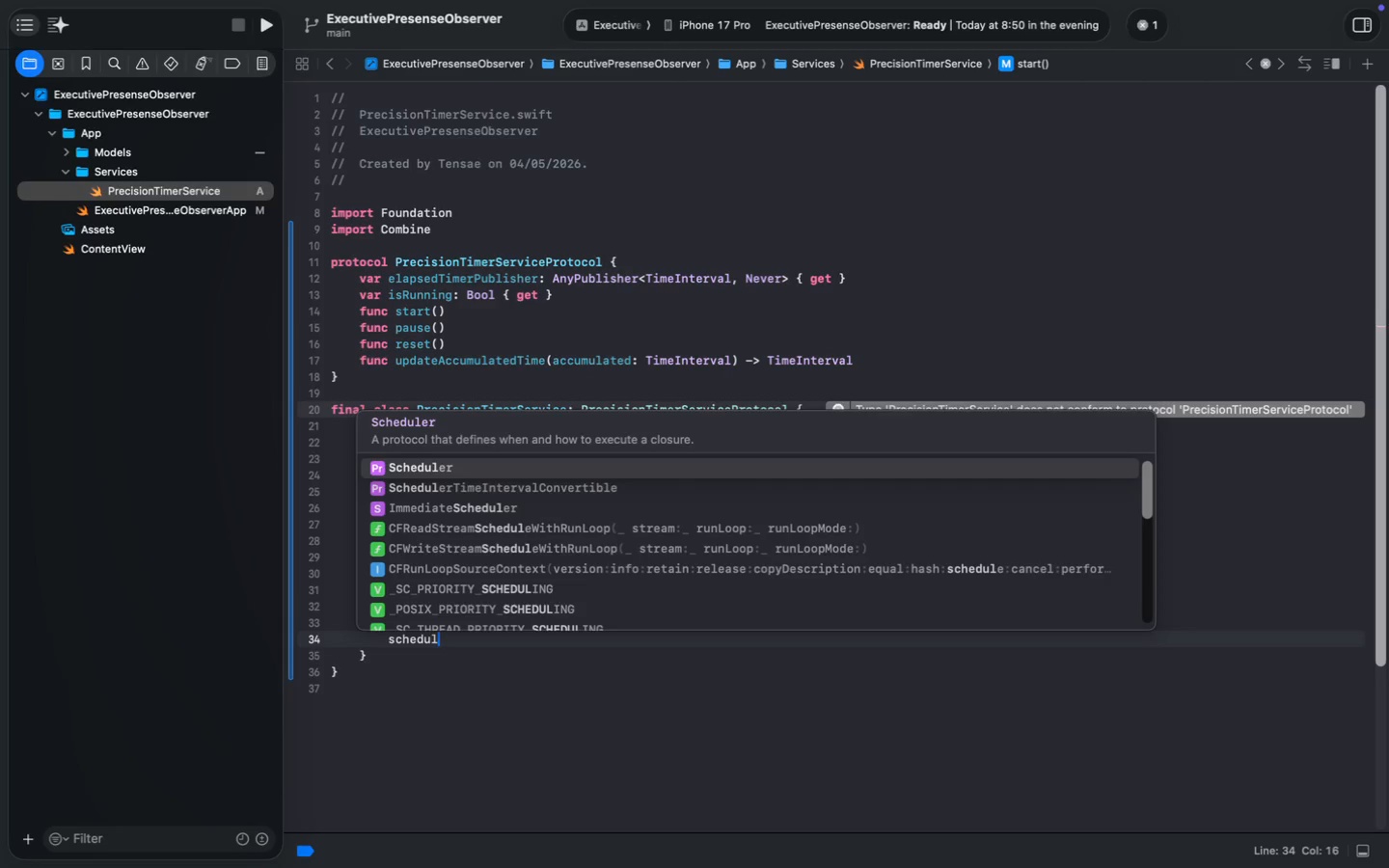 
type(Up)
 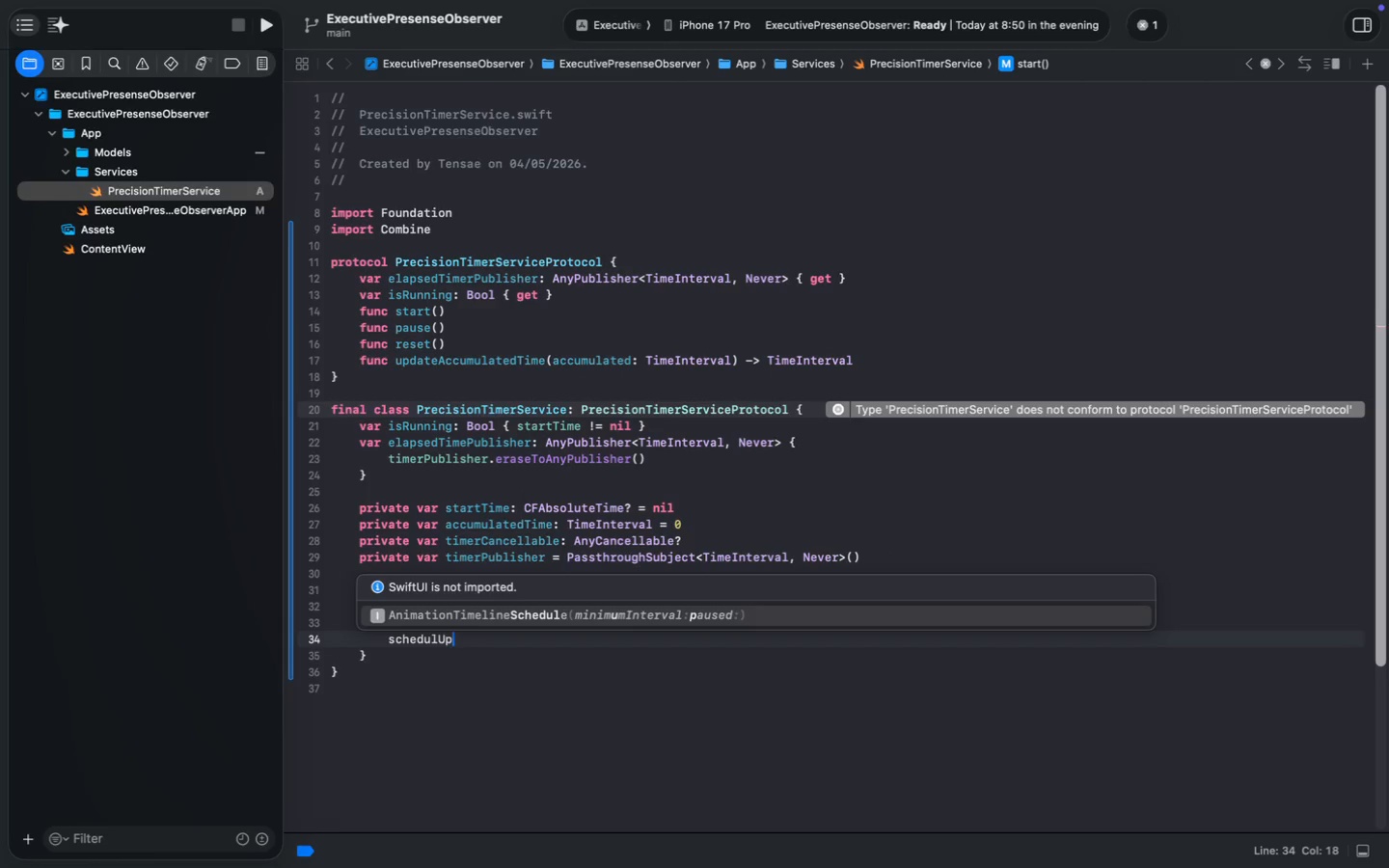 
key(ArrowLeft)
 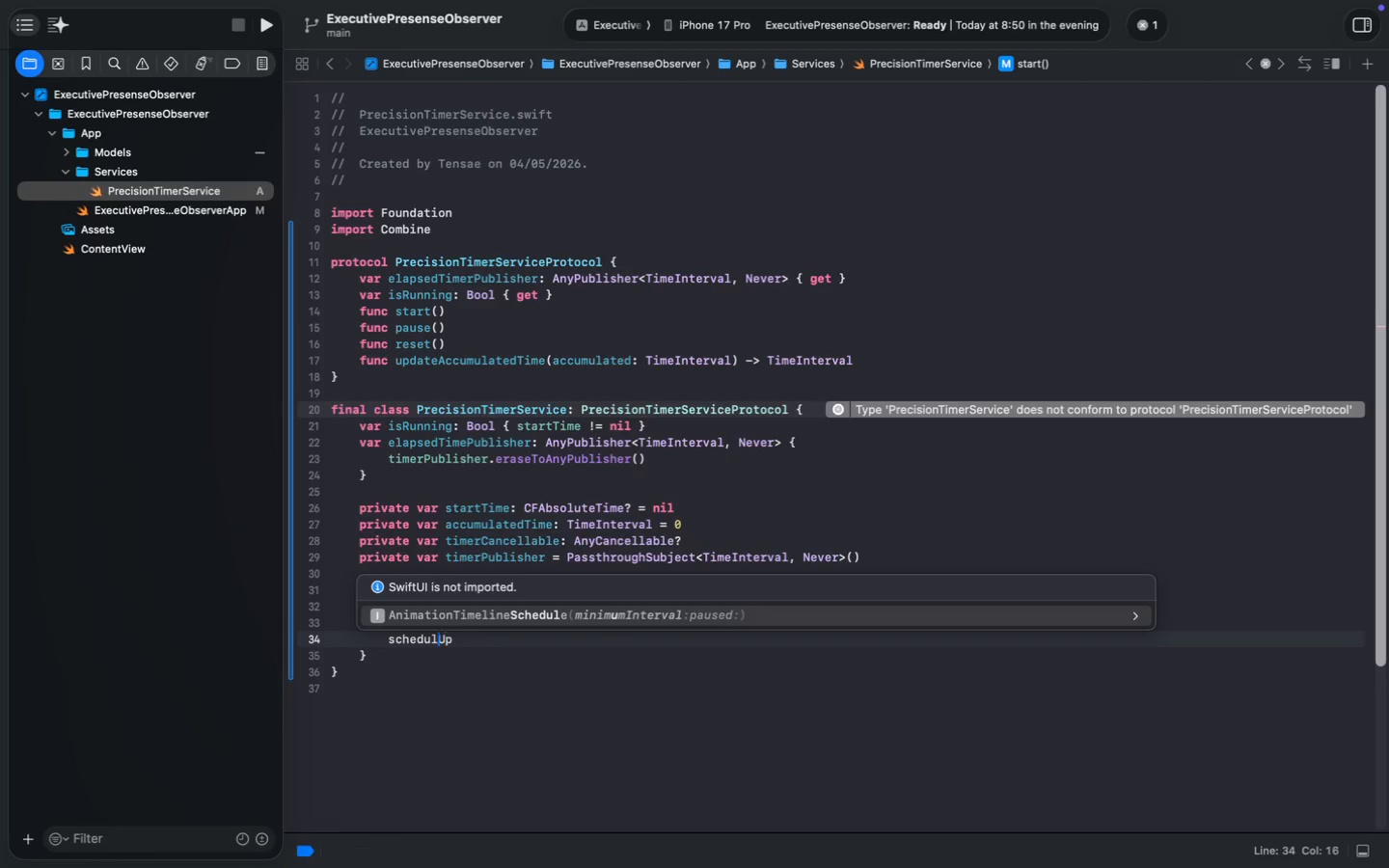 
key(ArrowLeft)
 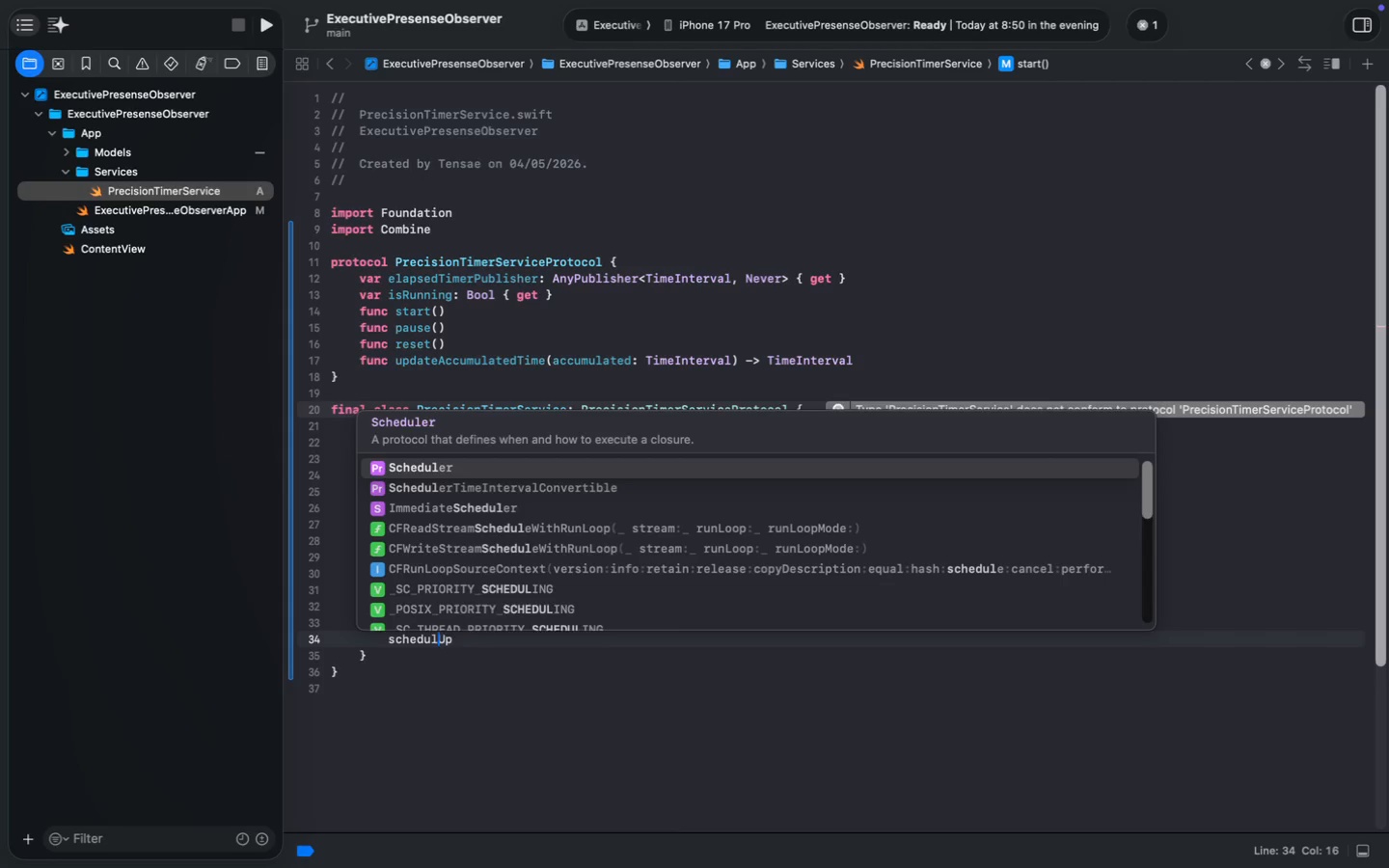 
key(E)
 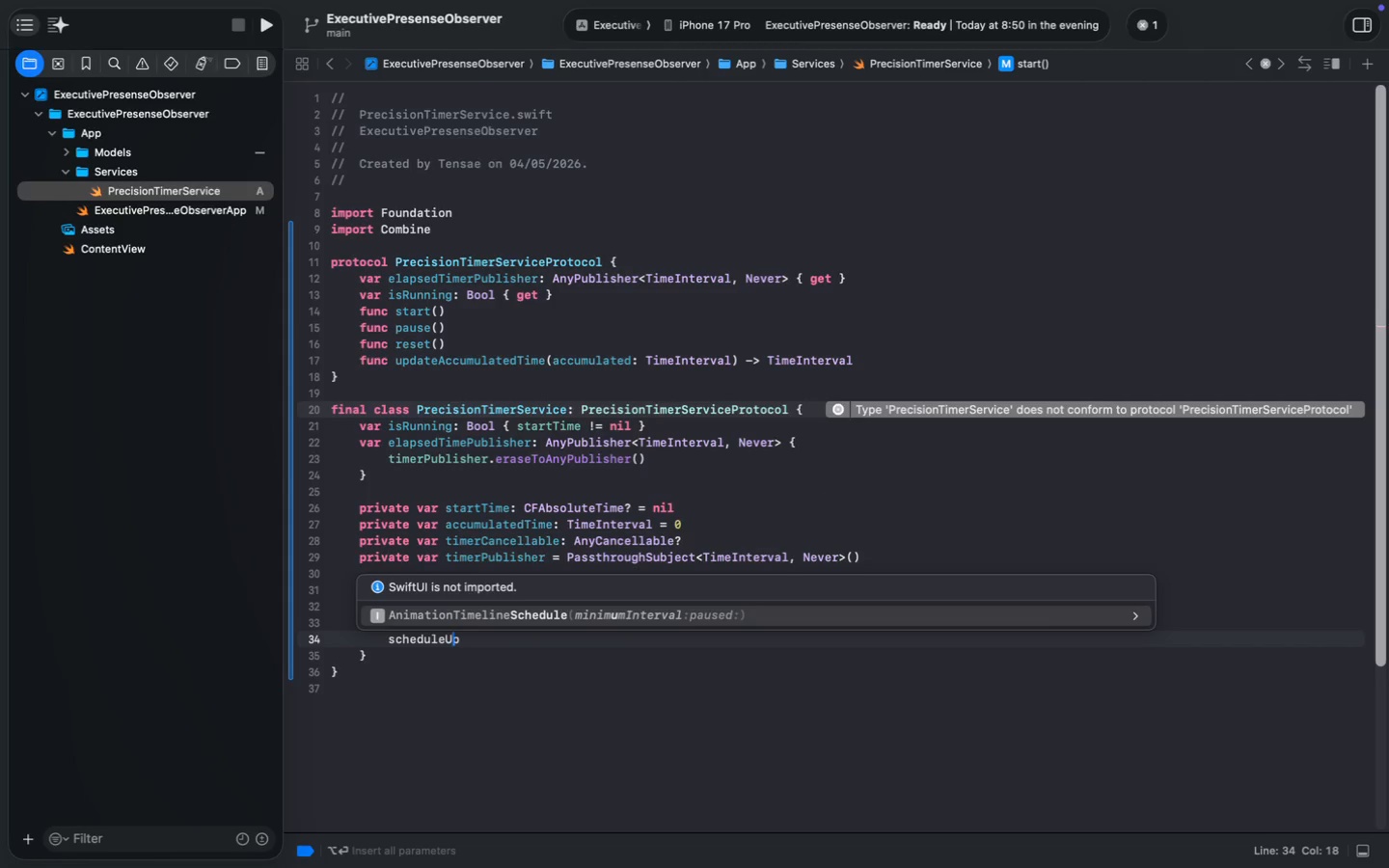 
key(ArrowRight)
 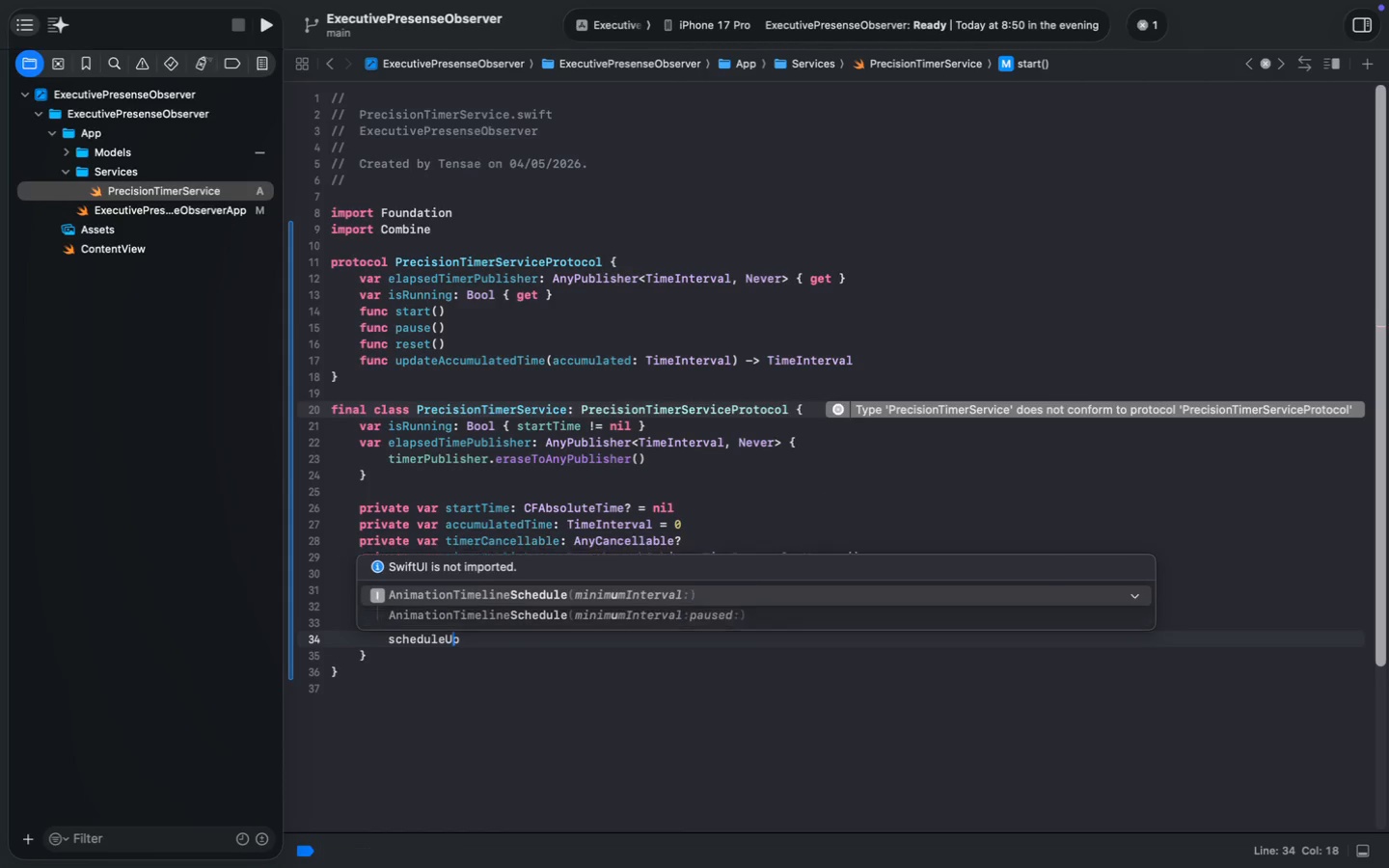 
key(ArrowRight)
 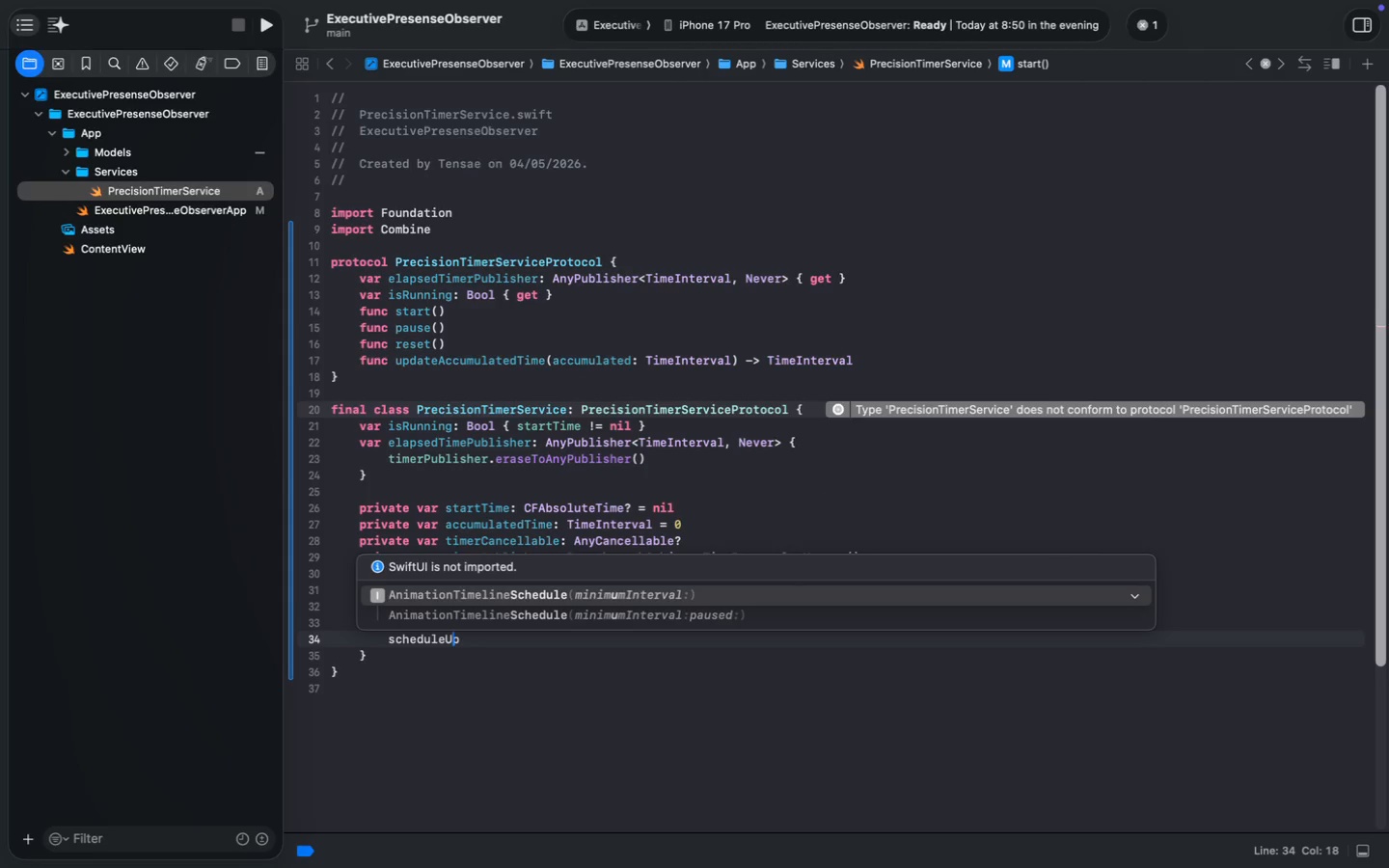 
type(dates())
 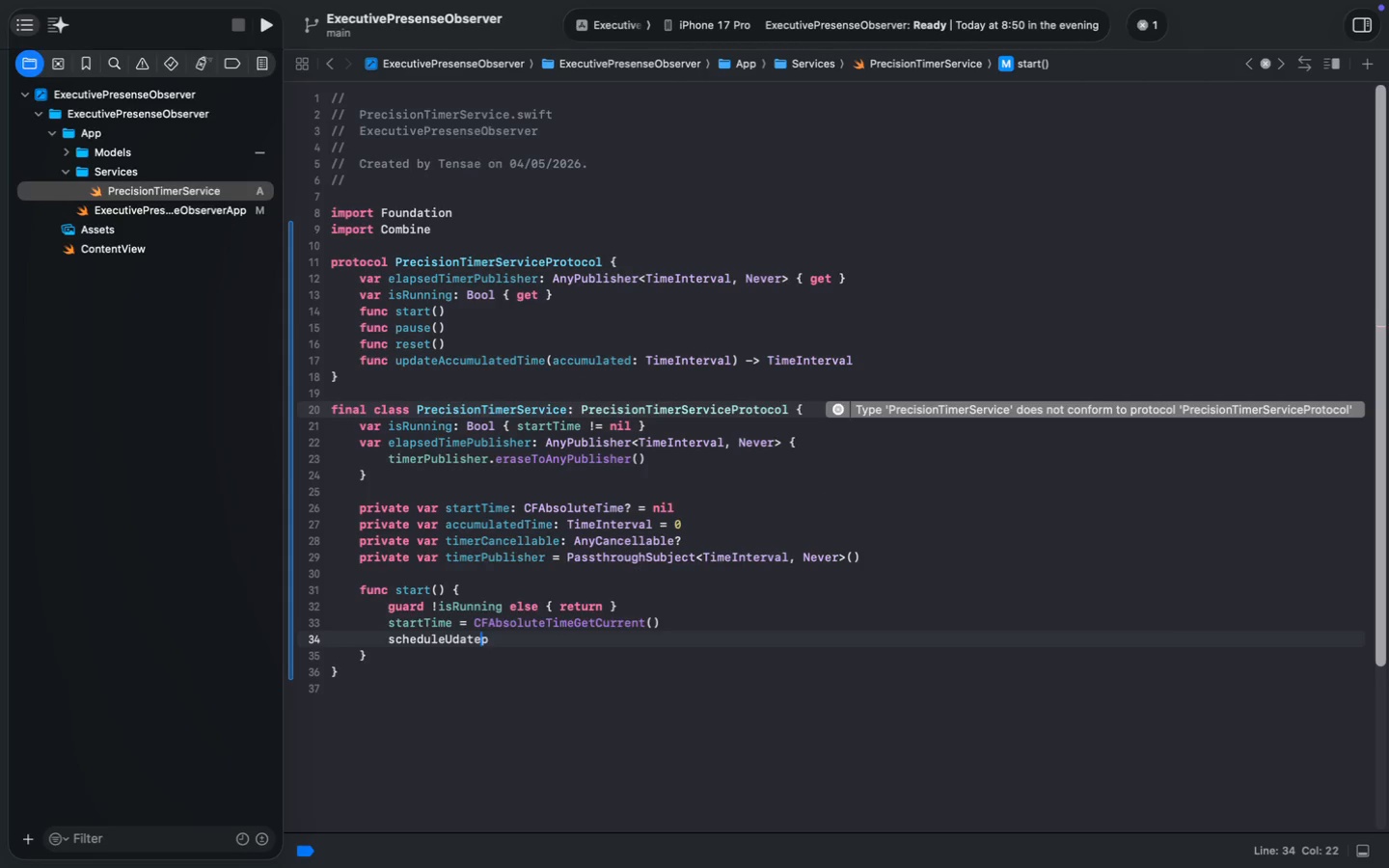 
key(ArrowRight)
 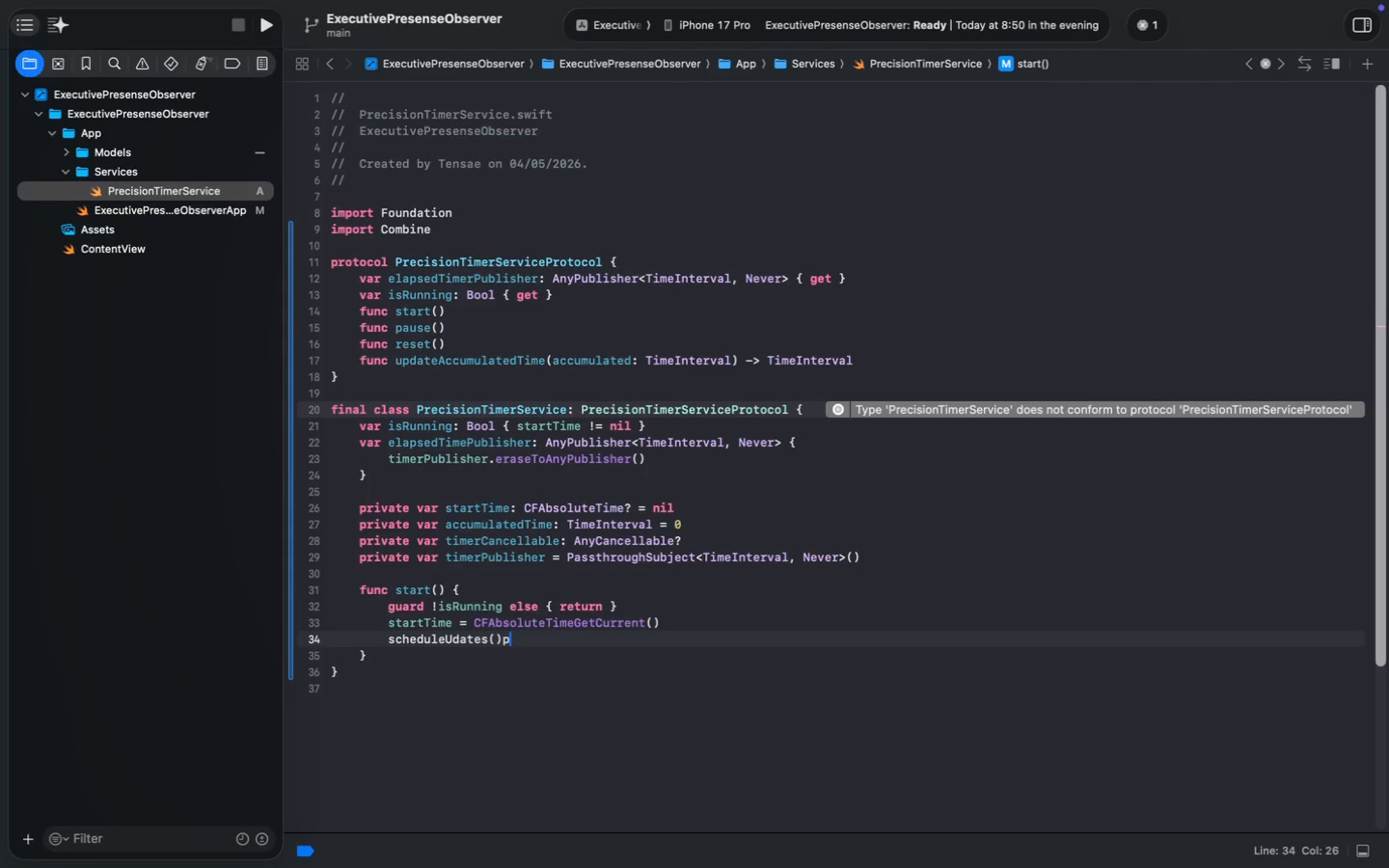 
key(ArrowLeft)
 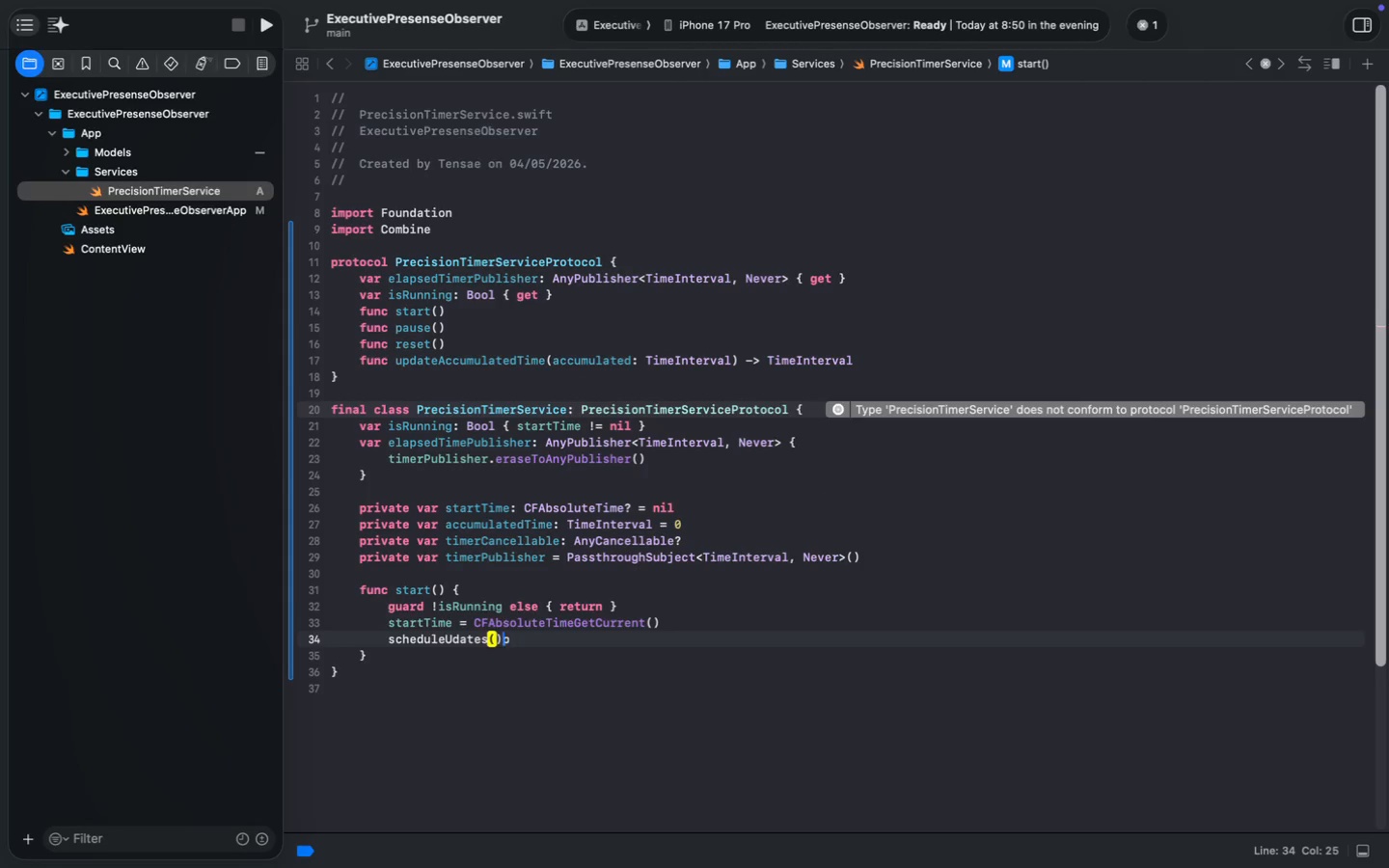 
key(ArrowLeft)
 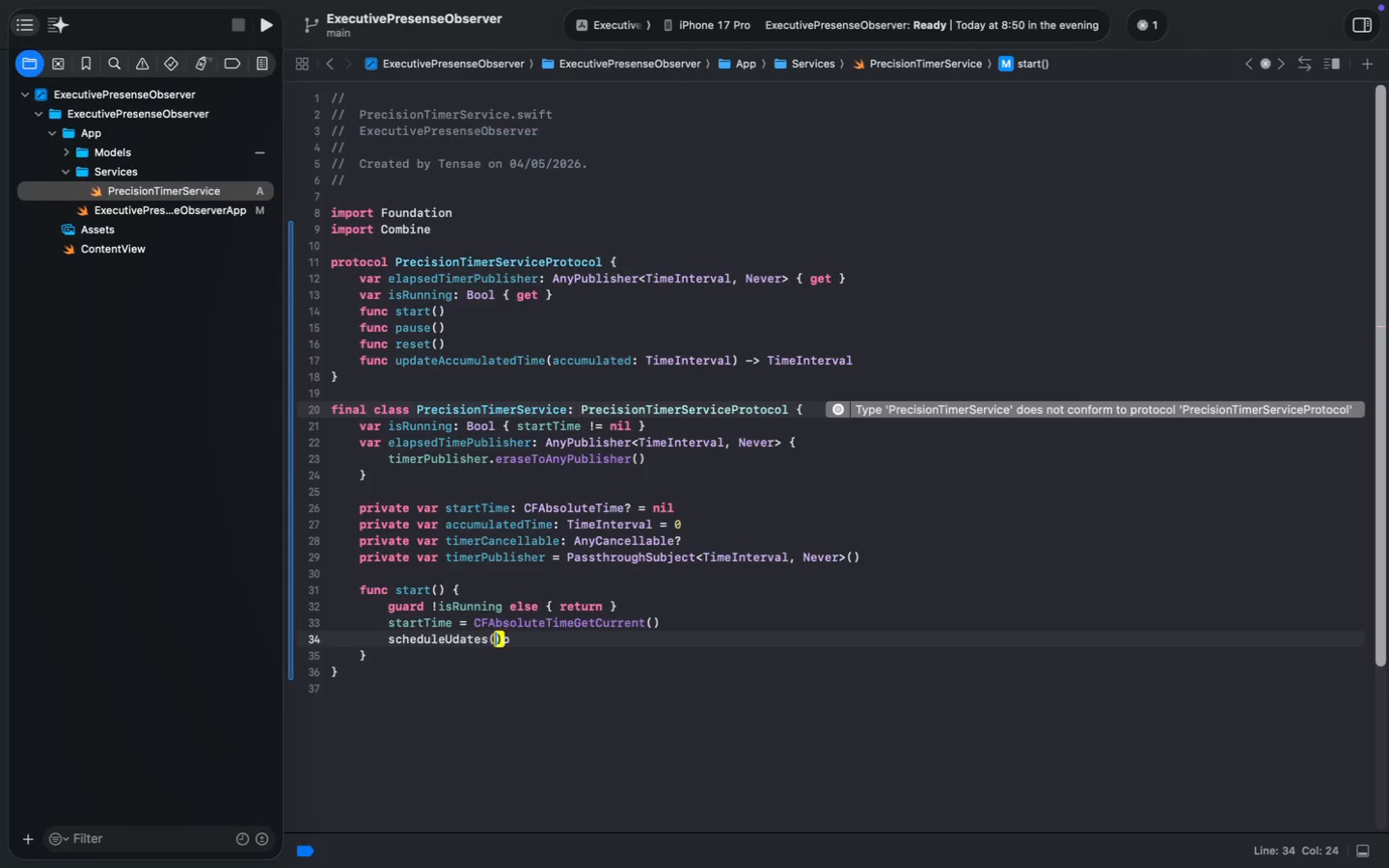 
key(ArrowLeft)
 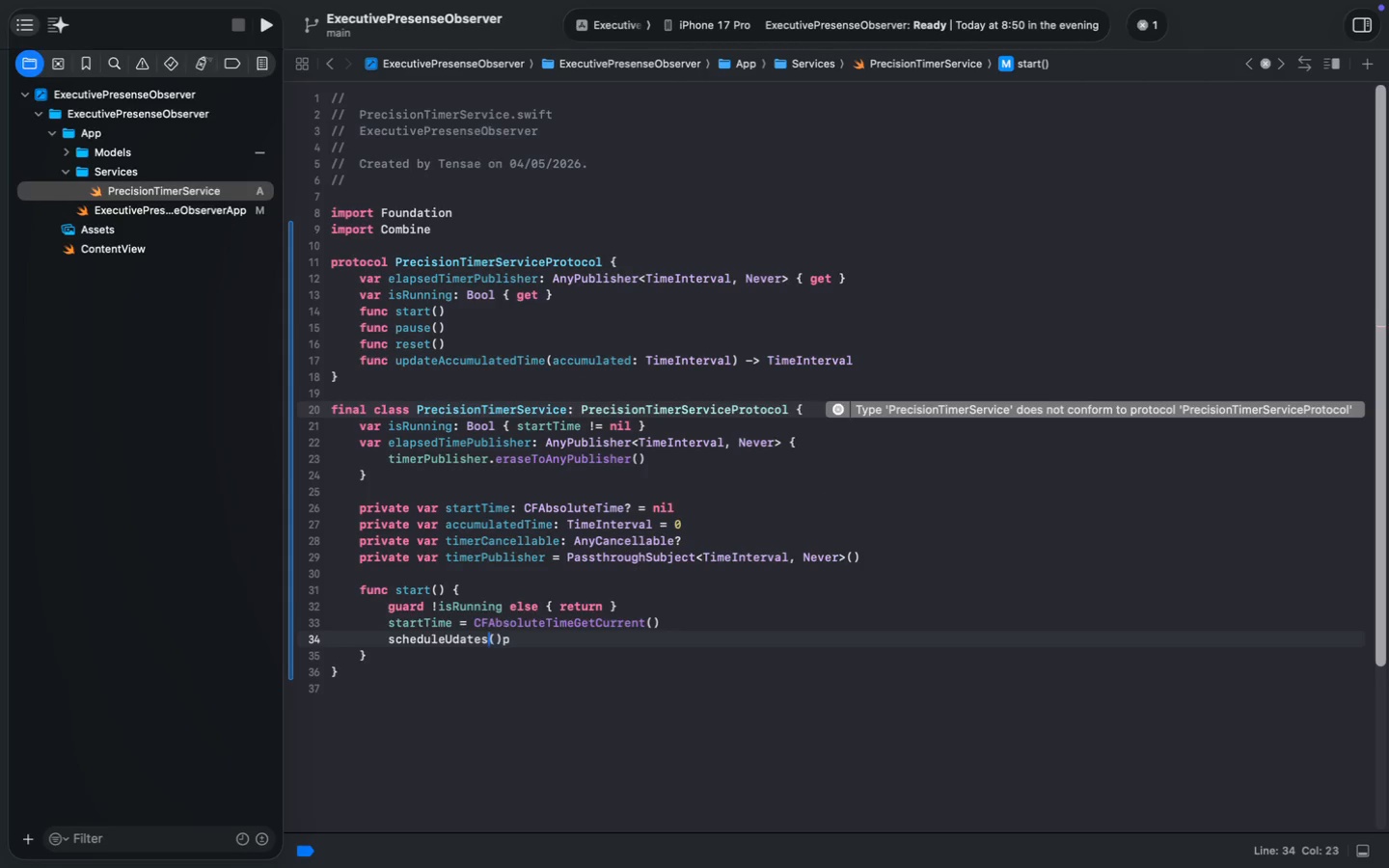 
key(ArrowLeft)
 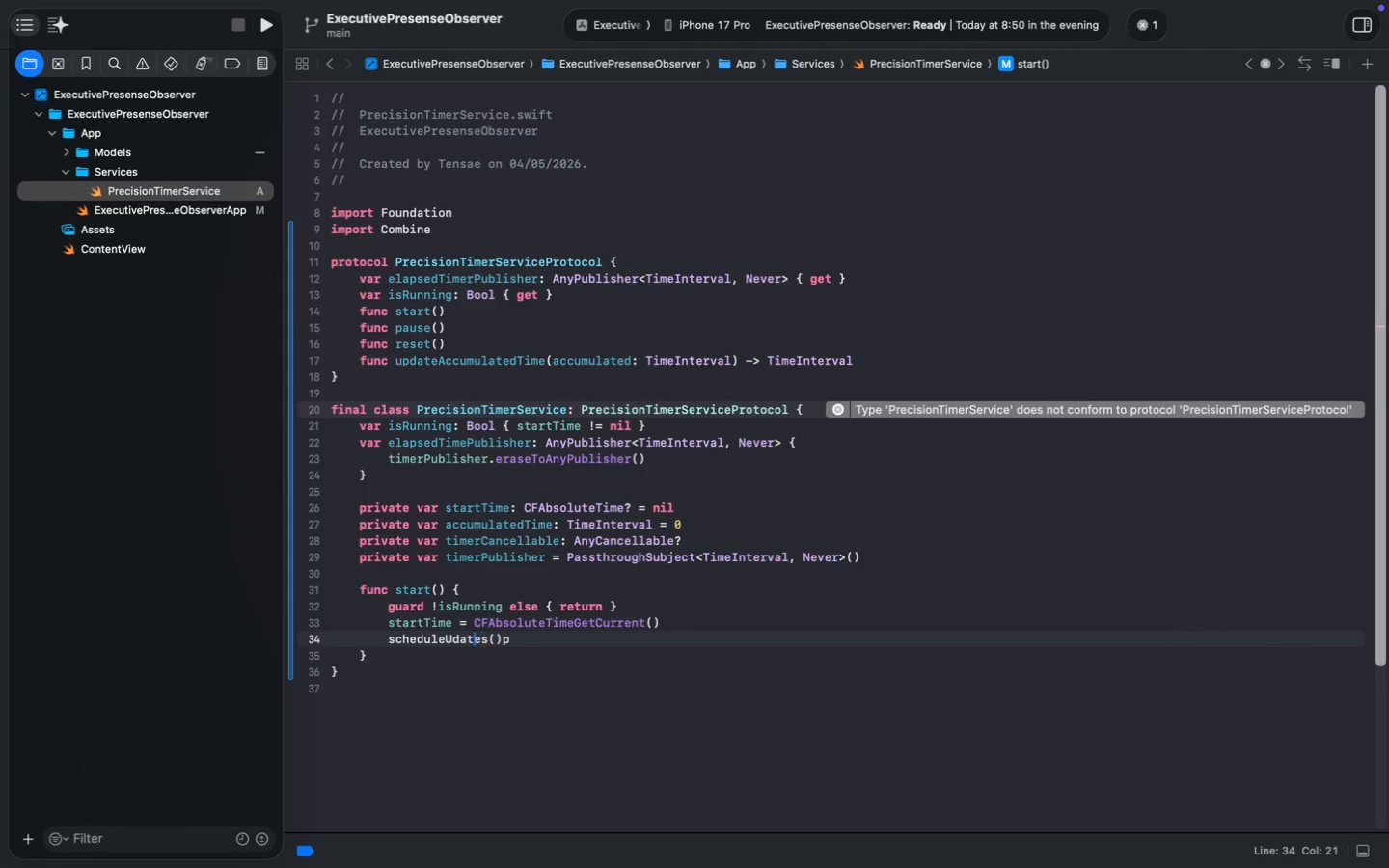 
key(ArrowLeft)
 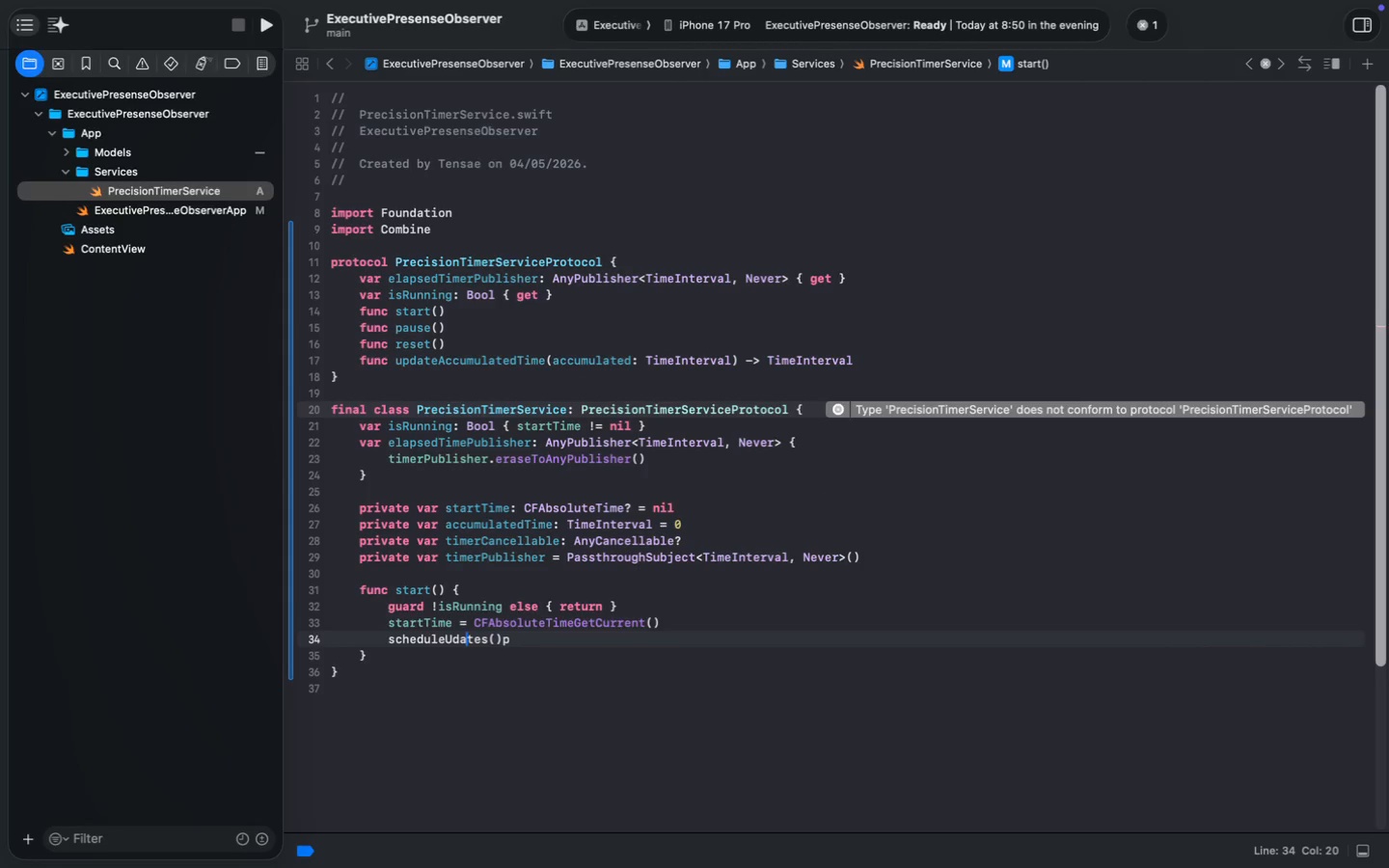 
key(ArrowLeft)
 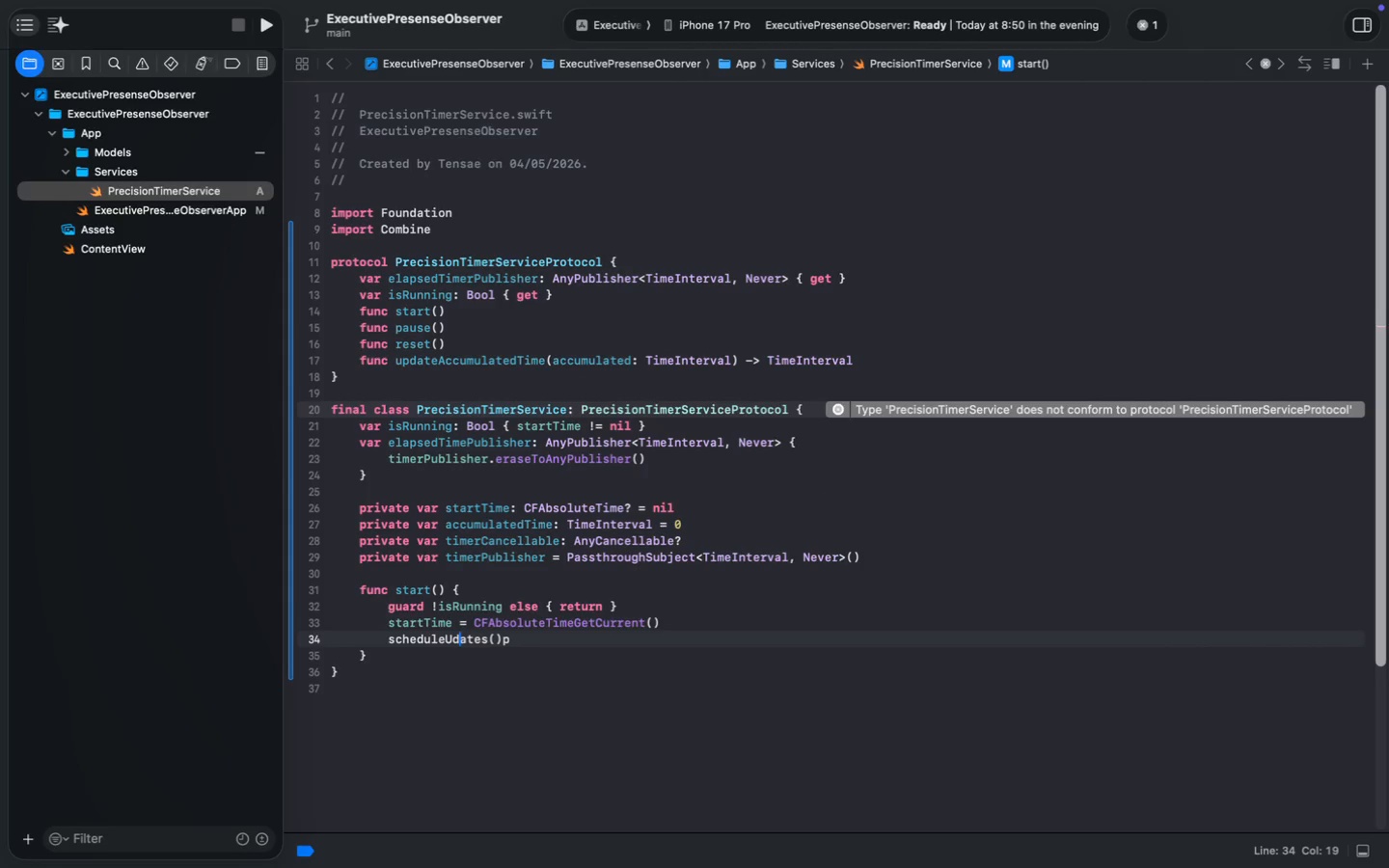 
key(ArrowLeft)
 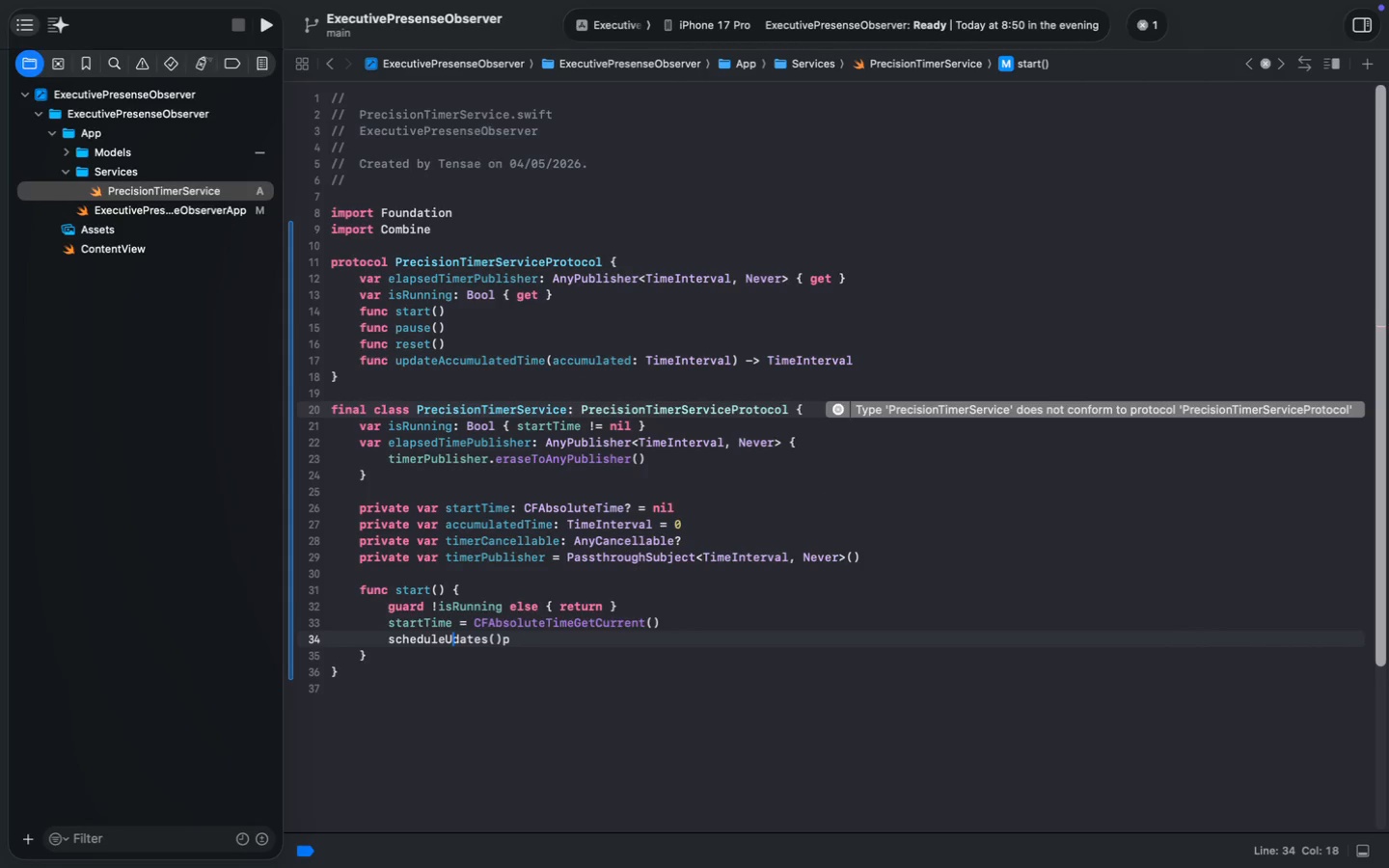 
key(ArrowLeft)
 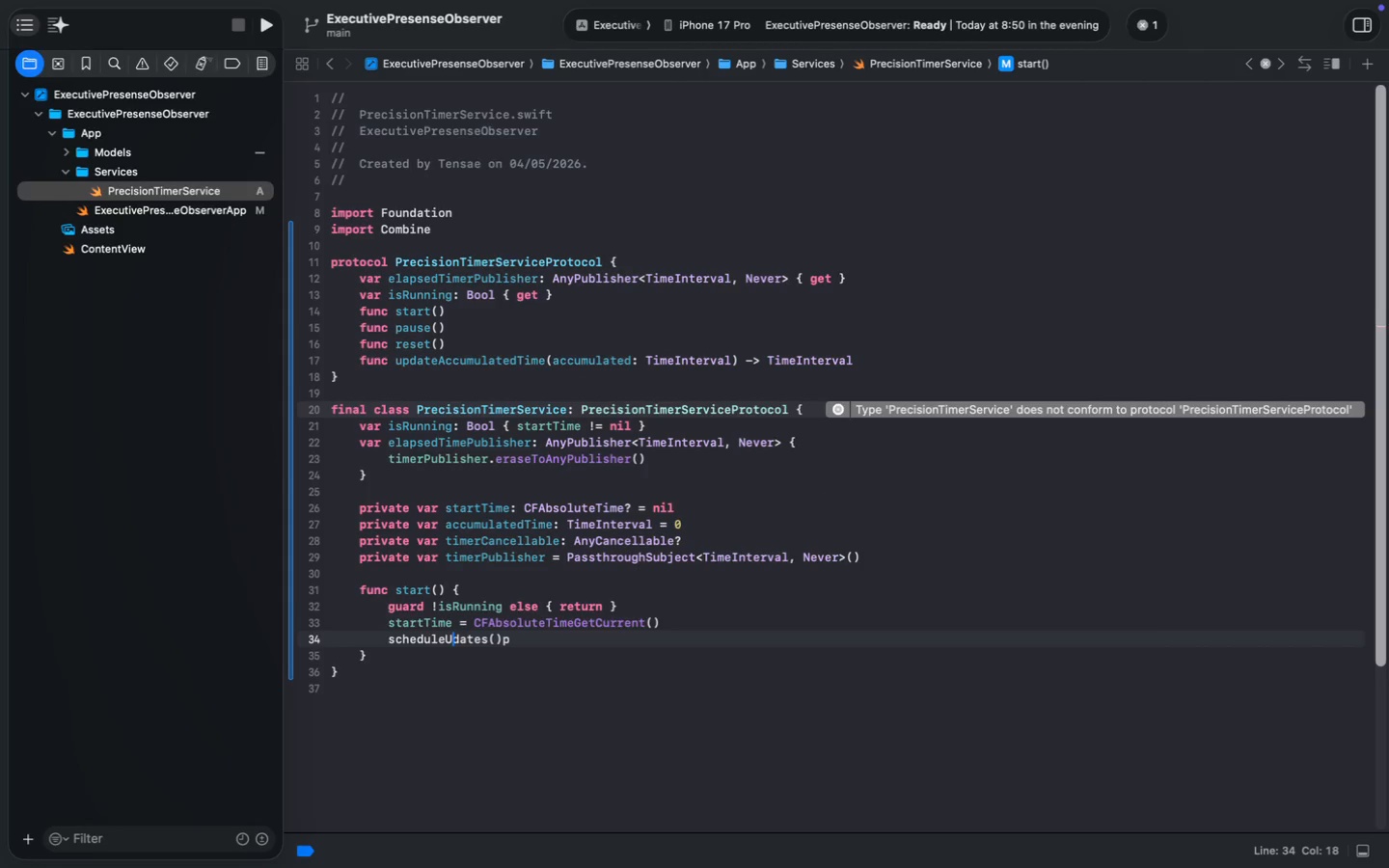 
key(P)
 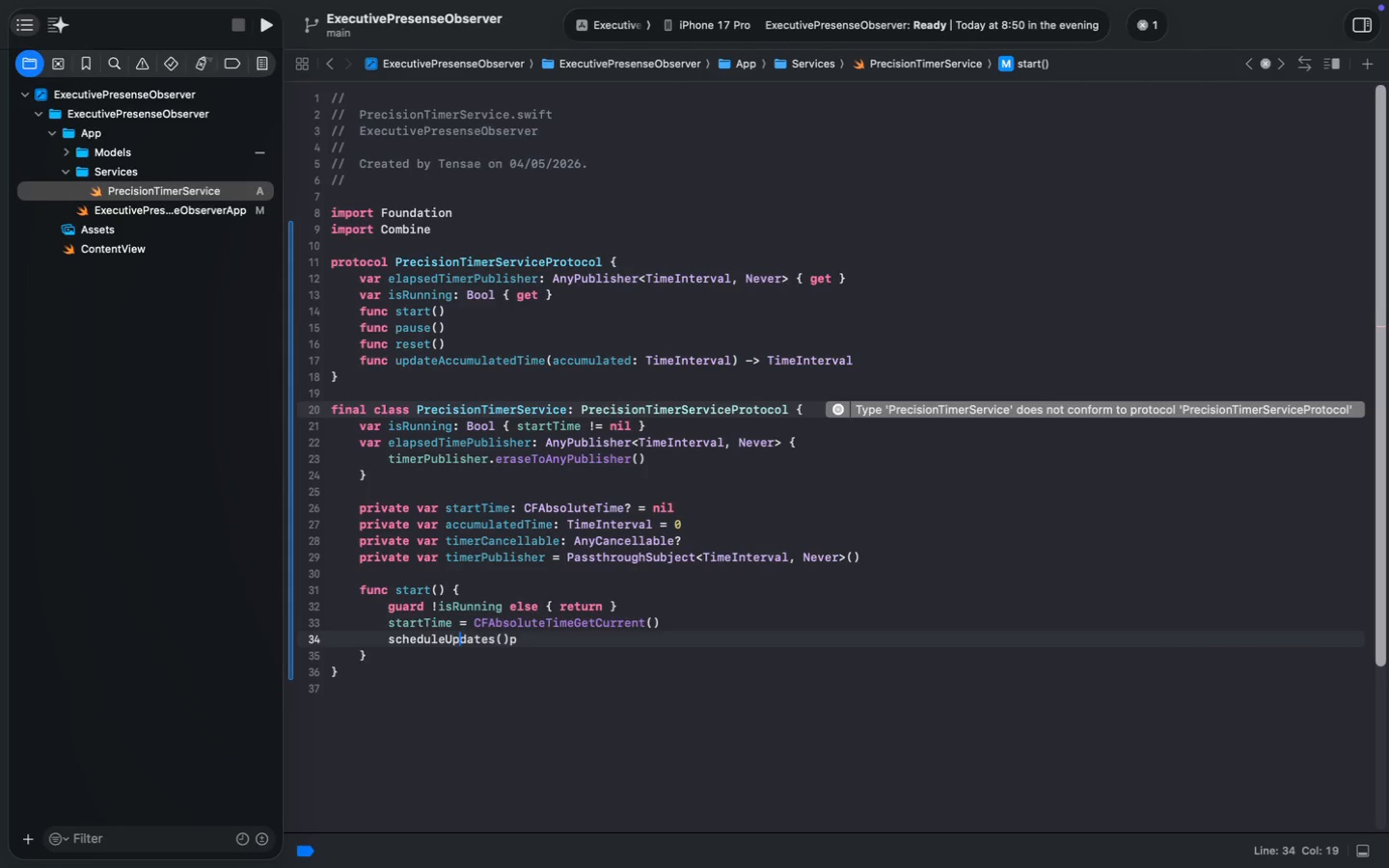 
key(Meta+MetaRight)
 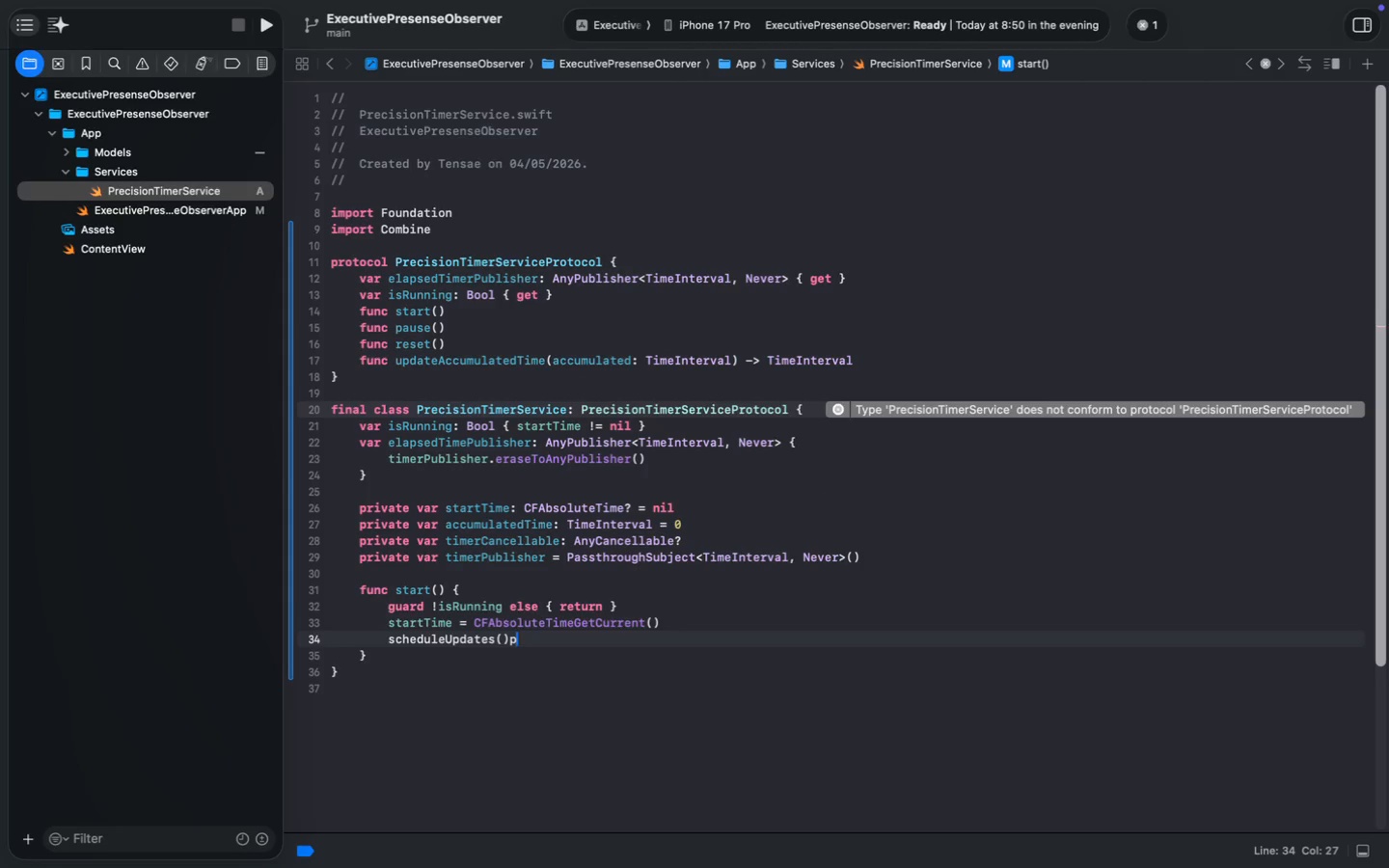 
key(Meta+ArrowRight)
 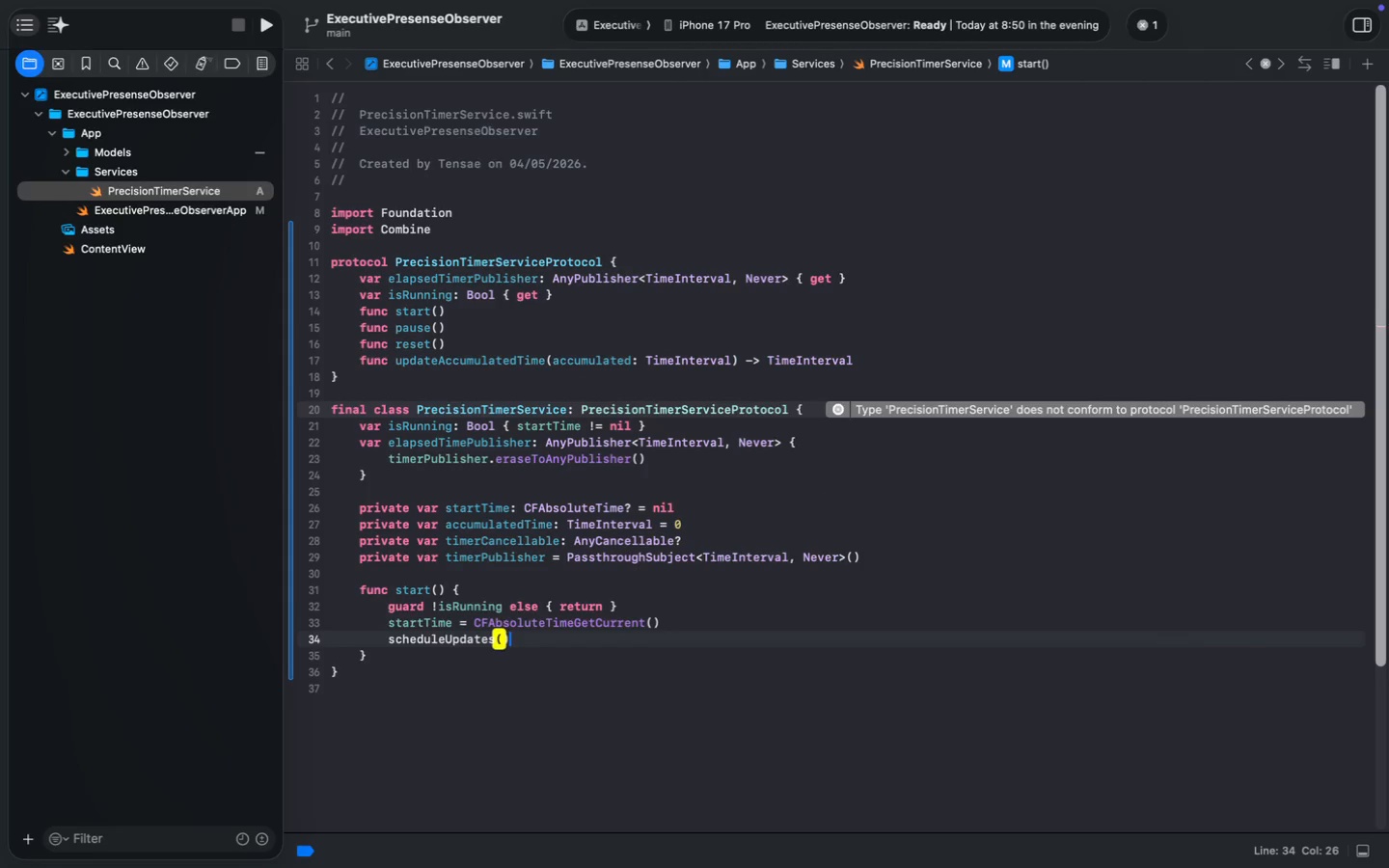 
key(Backspace)
 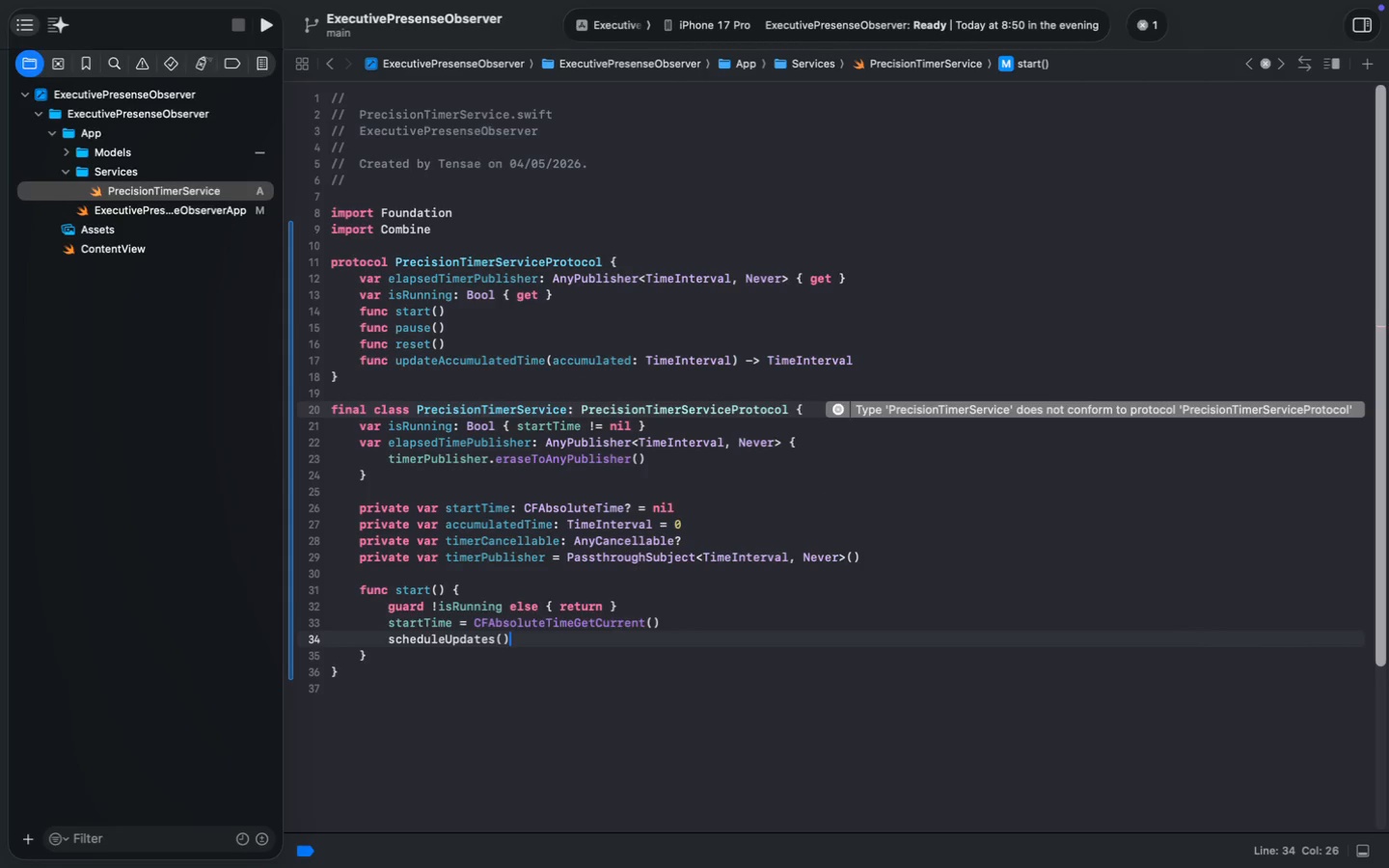 
key(ArrowDown)
 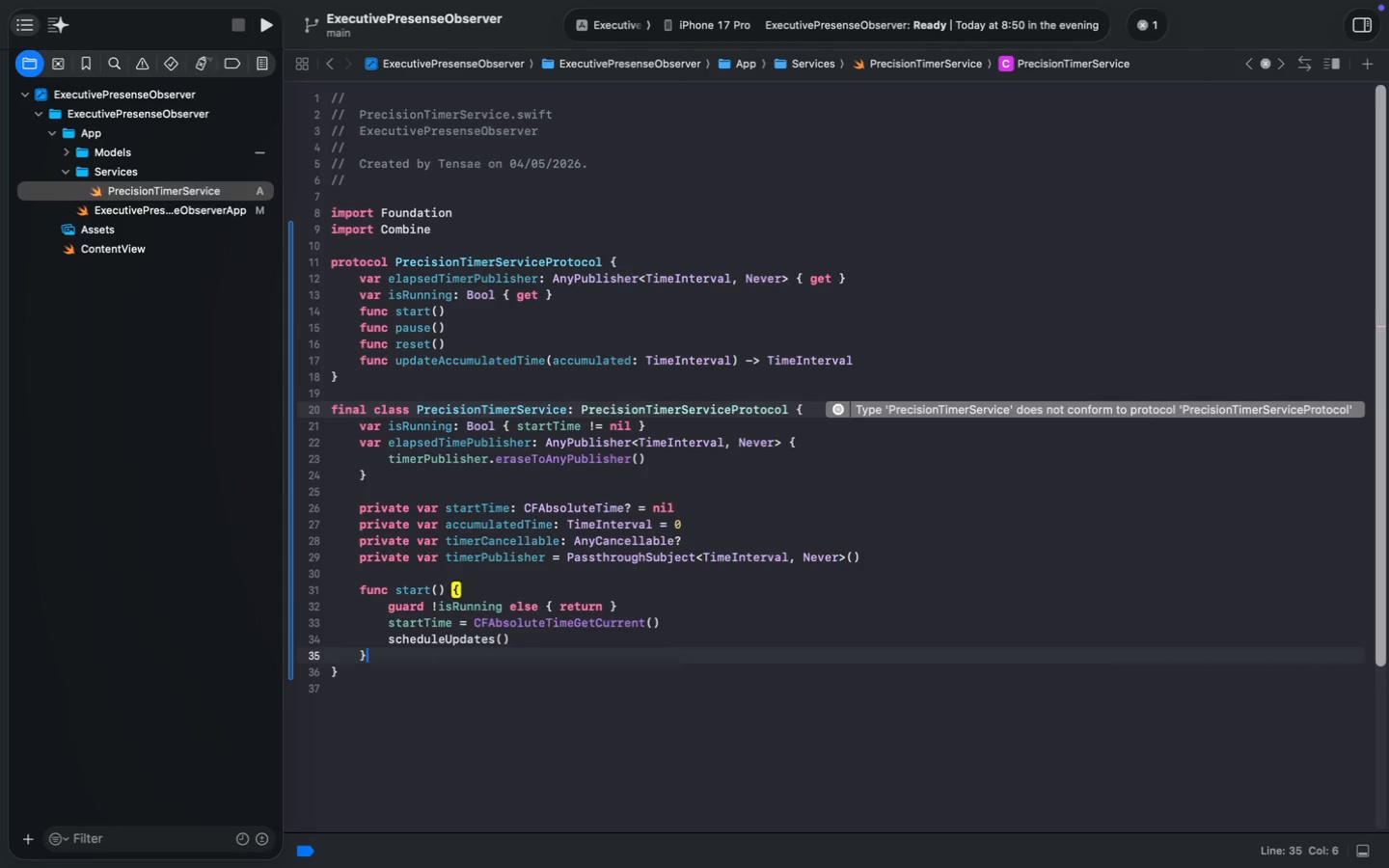 
key(Enter)
 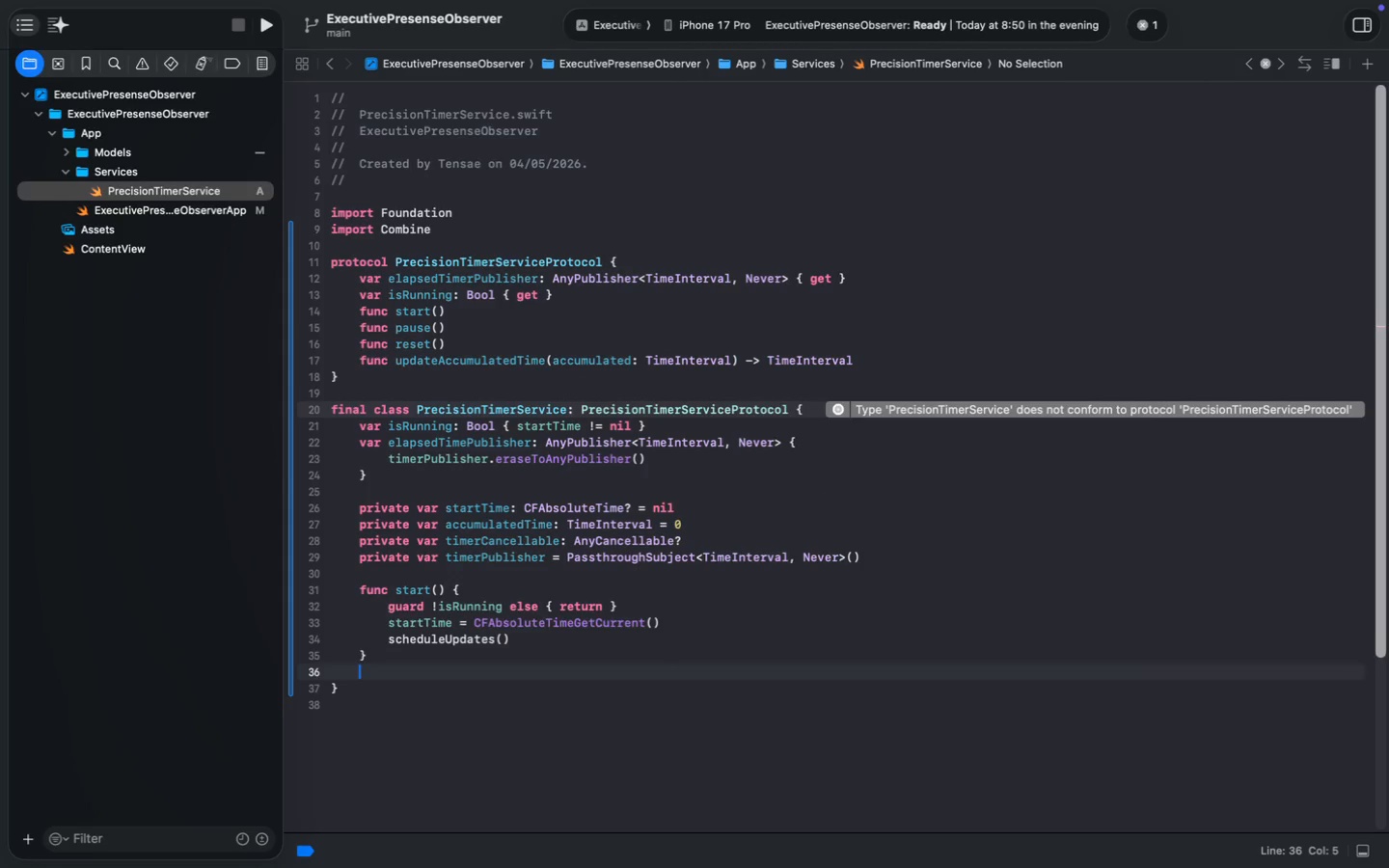 
key(Enter)
 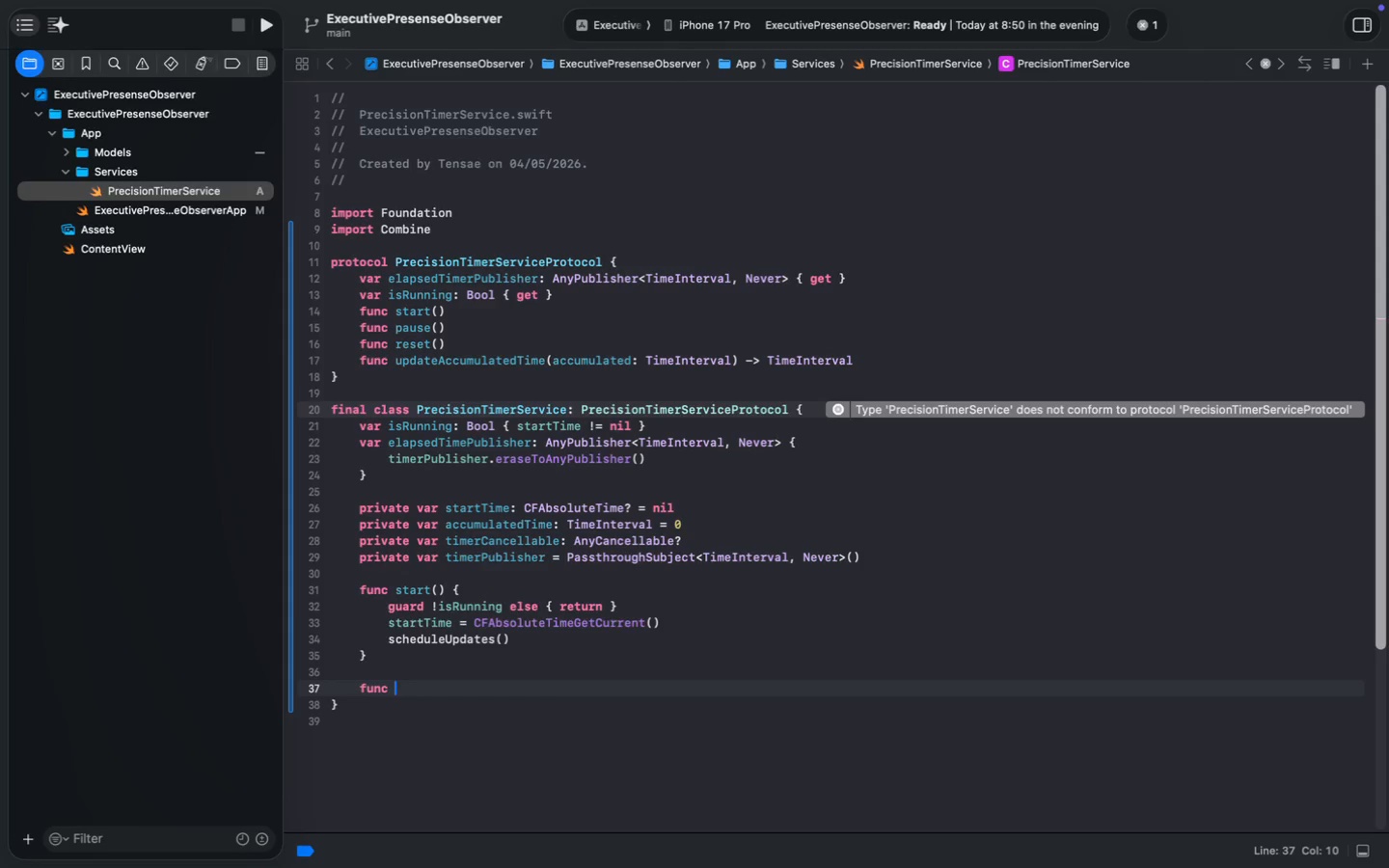 
type(func pause() {)
 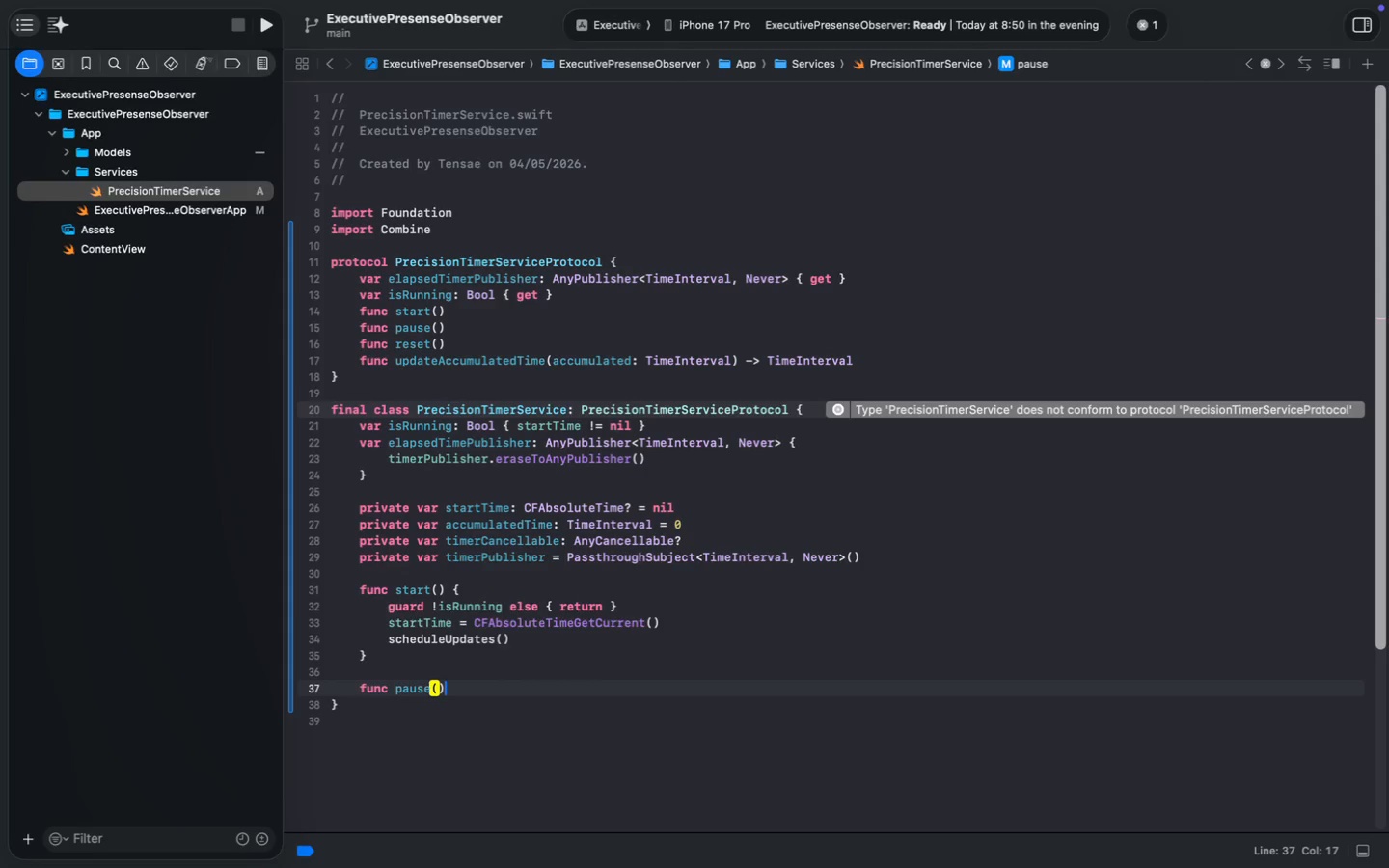 
 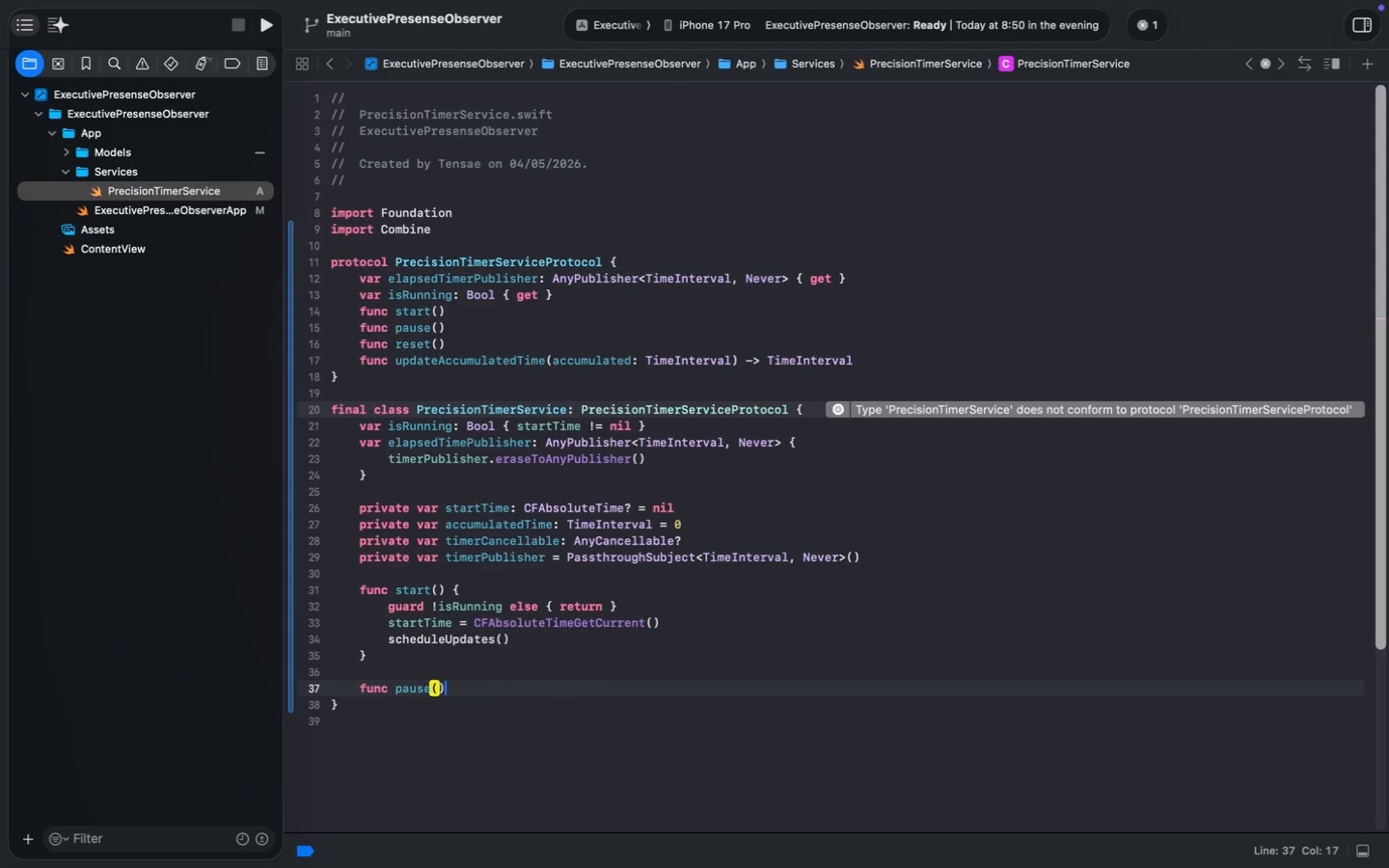 
key(Enter)
 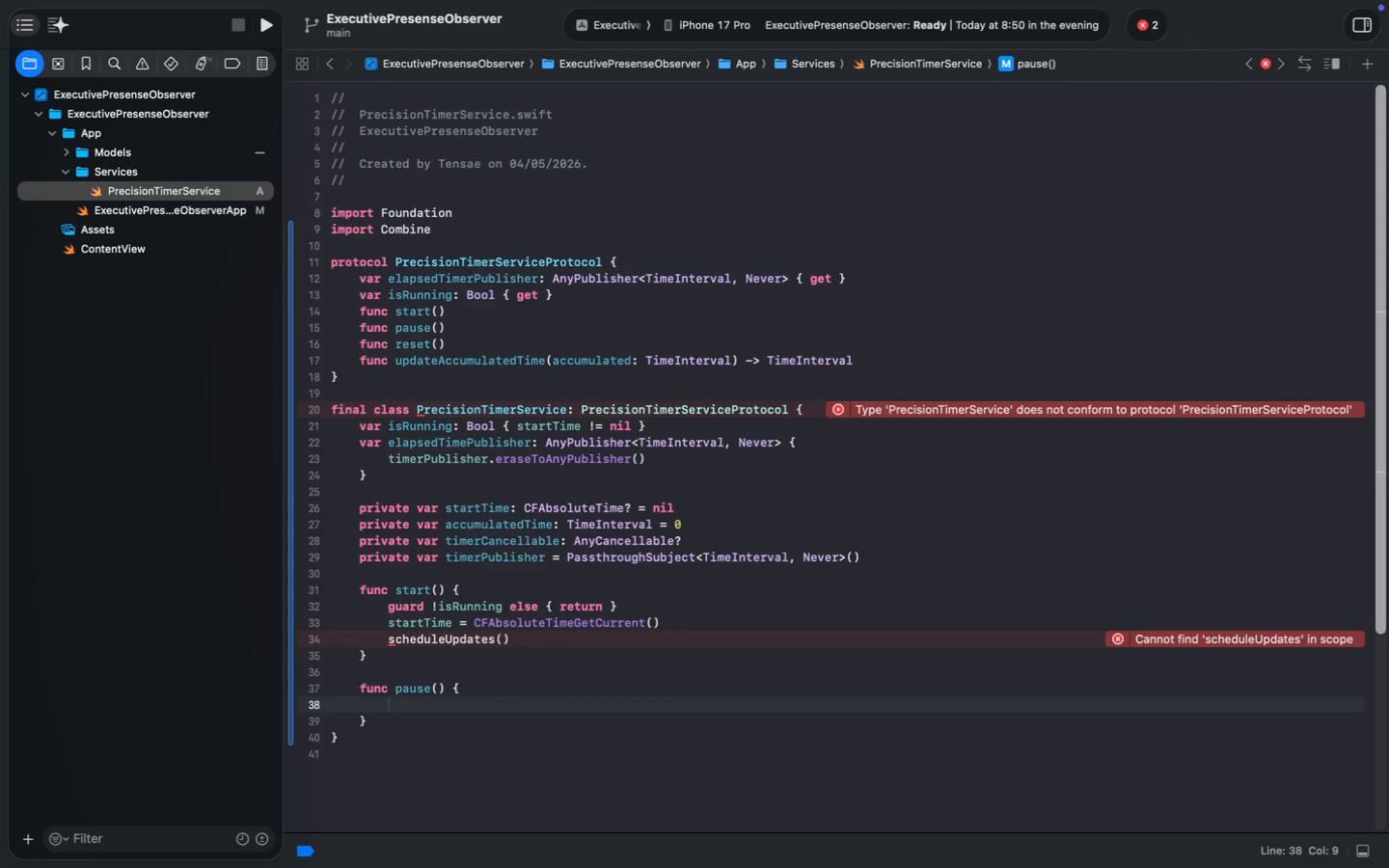 
wait(5.77)
 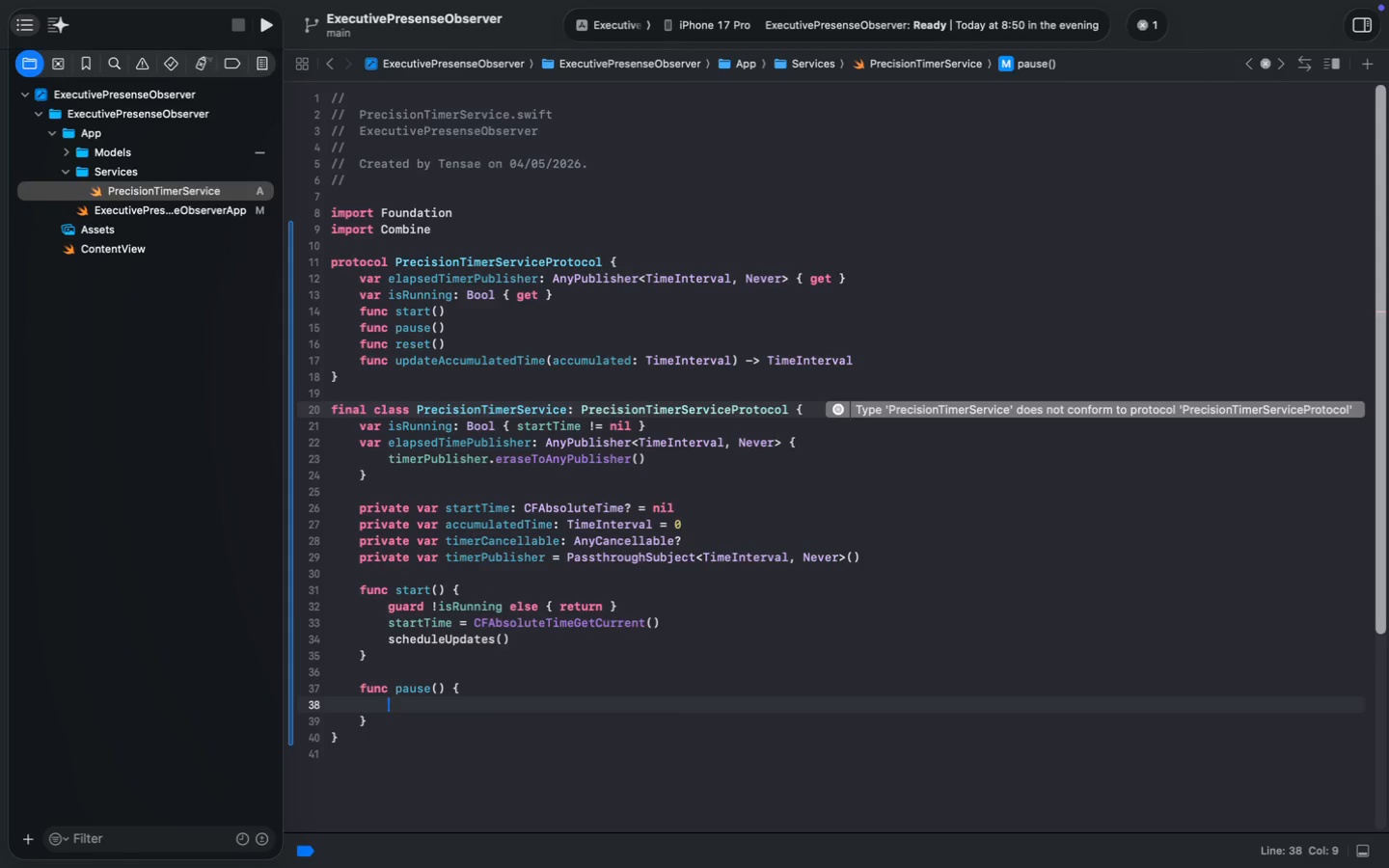 
type(guard isR)
 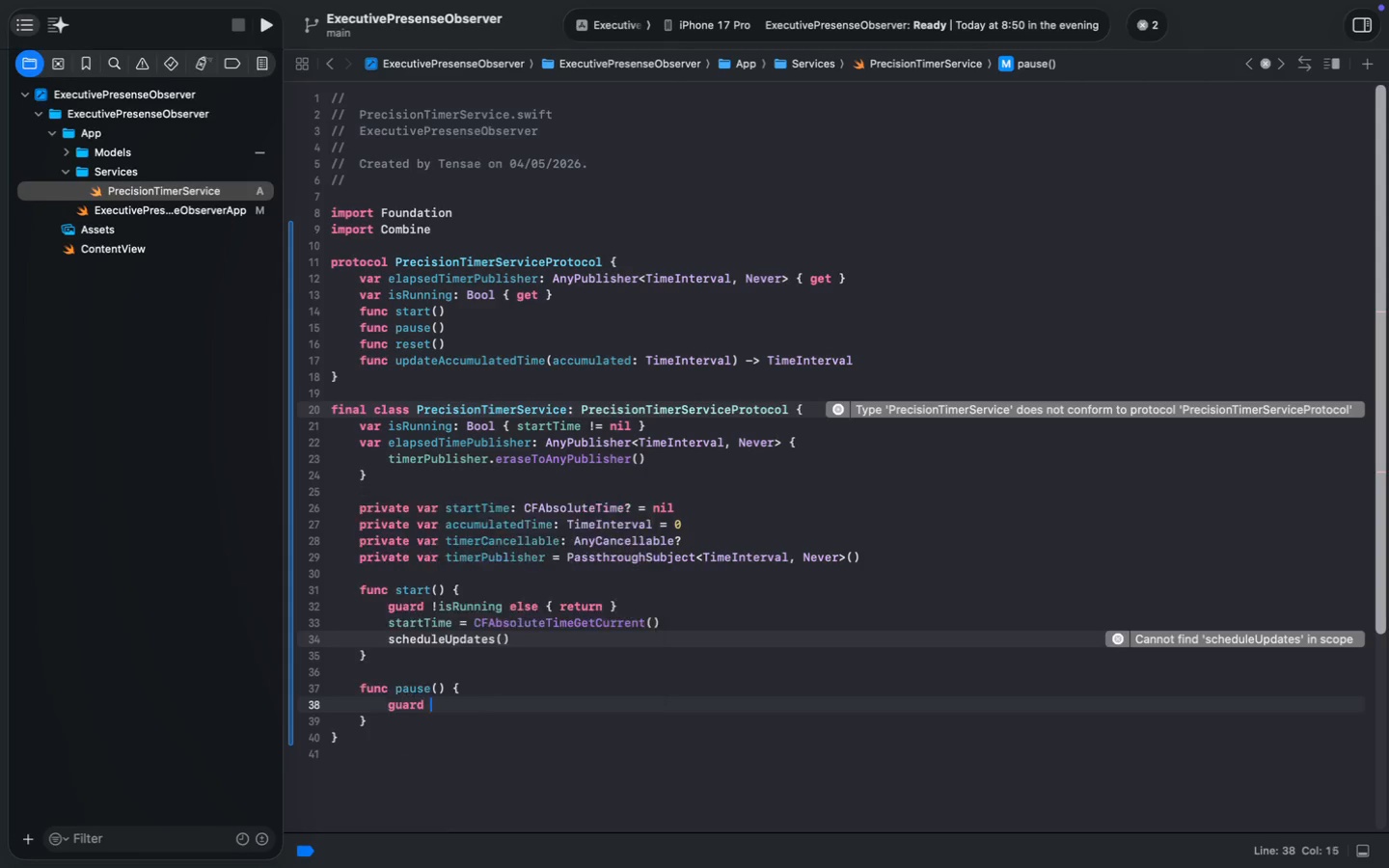 
 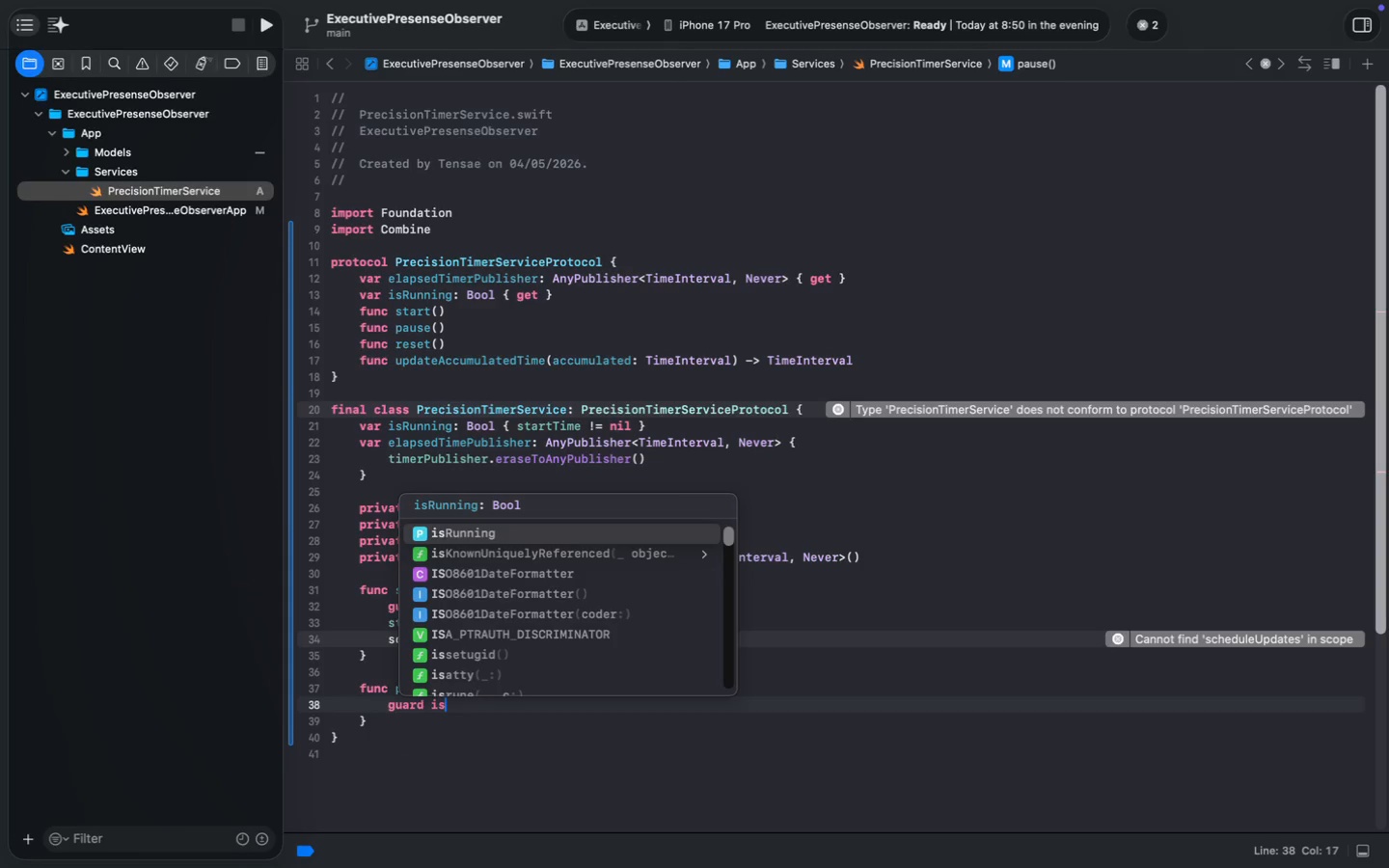 
key(Enter)
 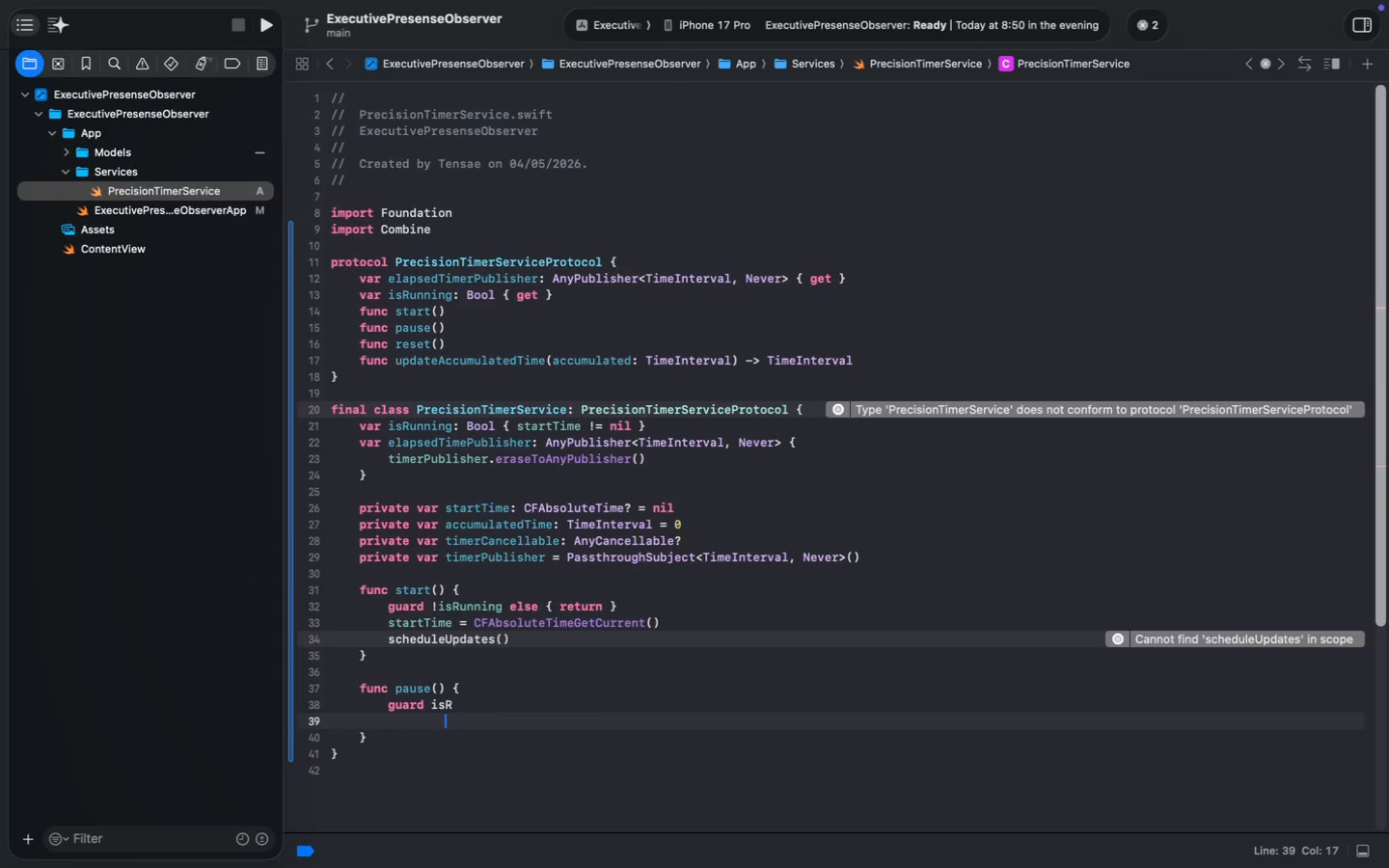 
key(Meta+Z)
 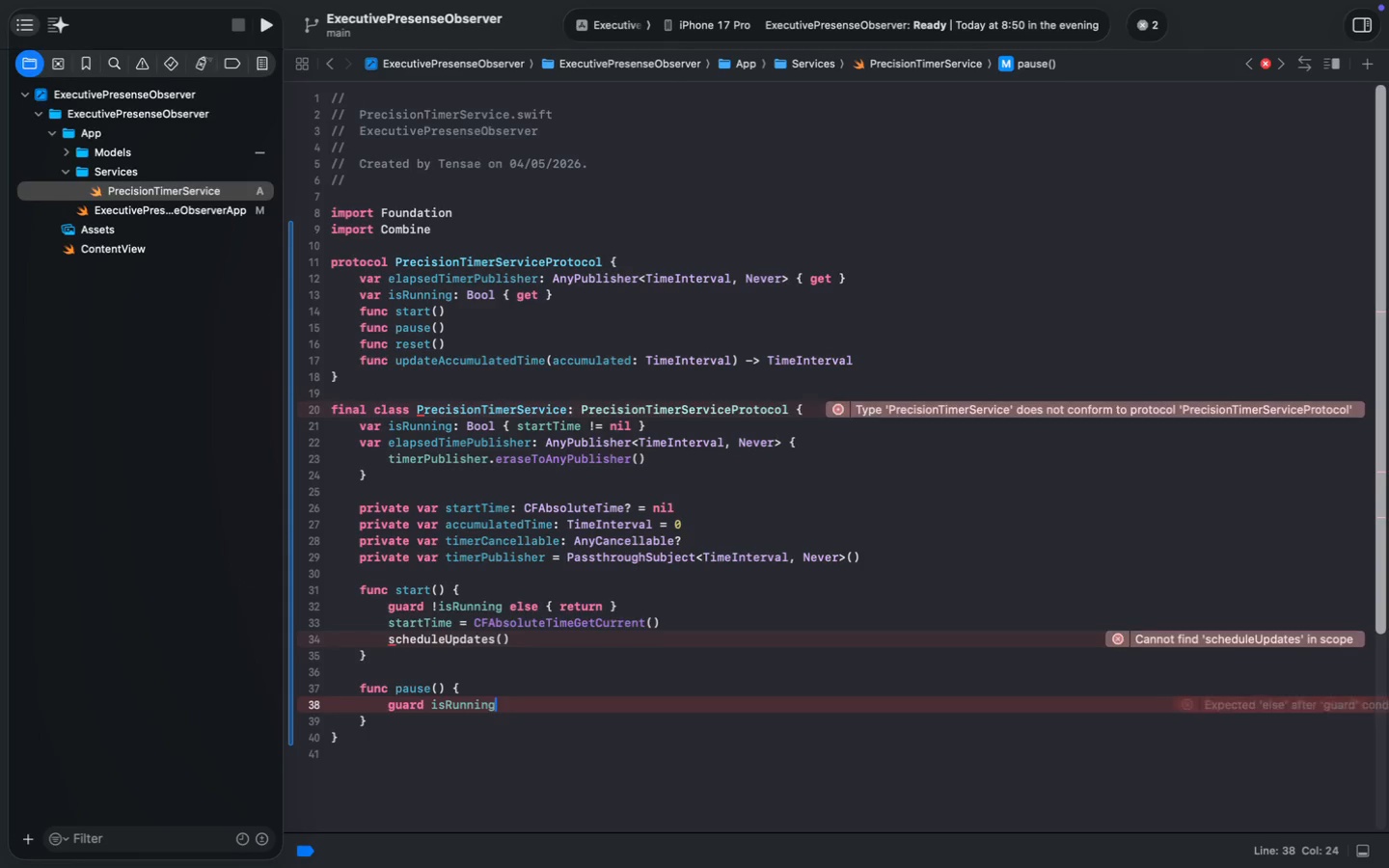 
type(unnin)
key(Tab)
type( else { )
 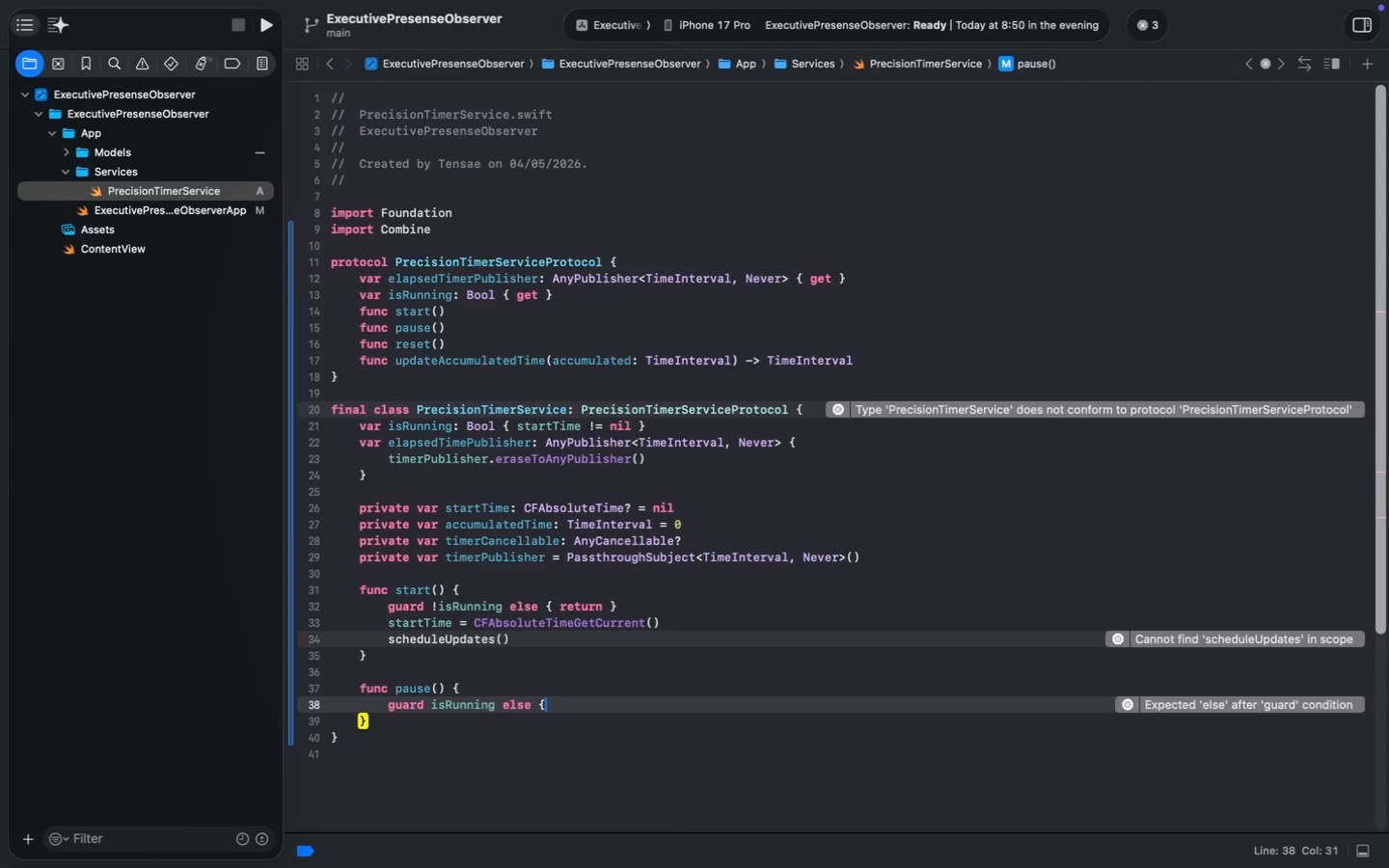 
 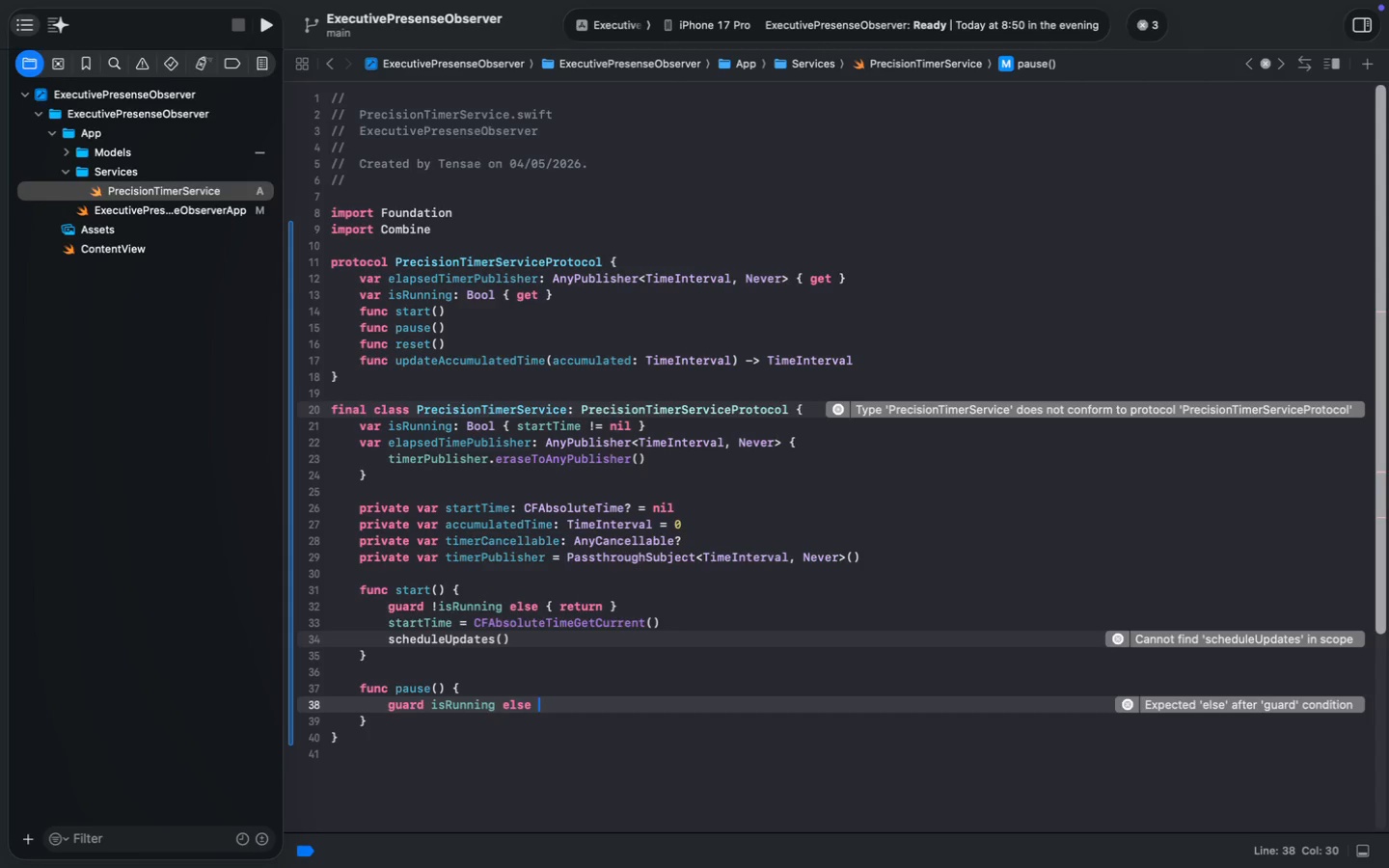 
key(ArrowLeft)
 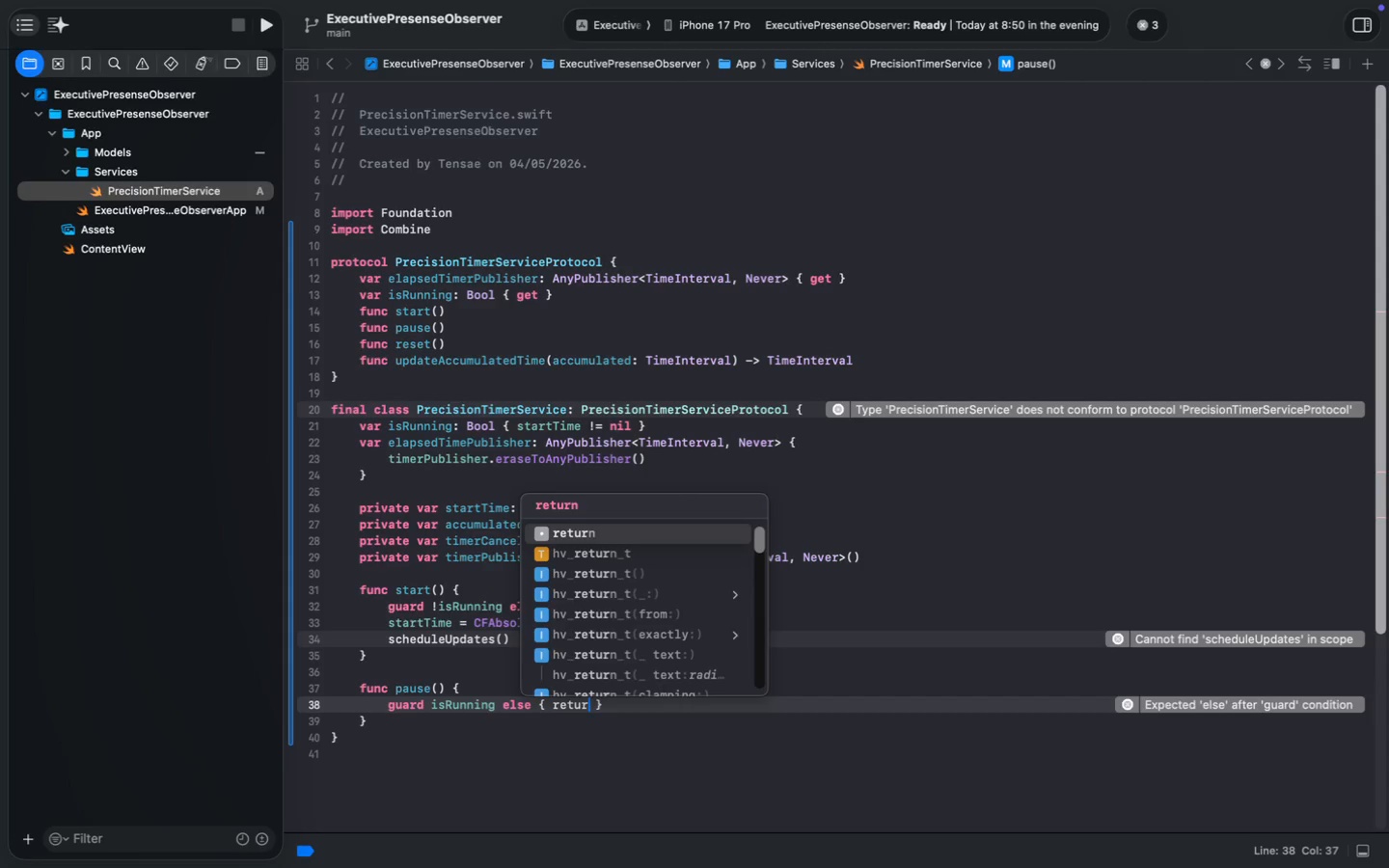 
type( return)
 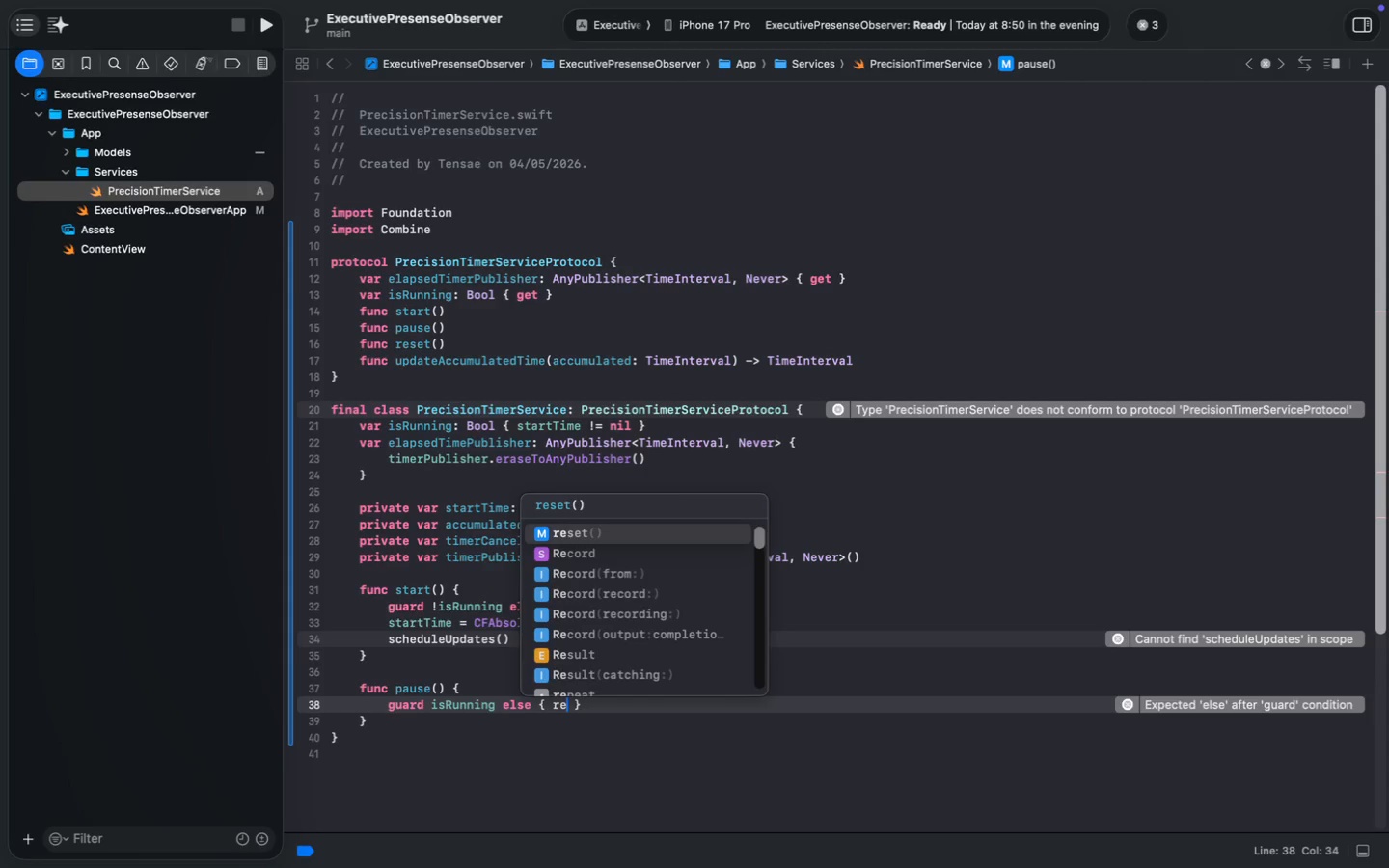 
key(Meta+MetaRight)
 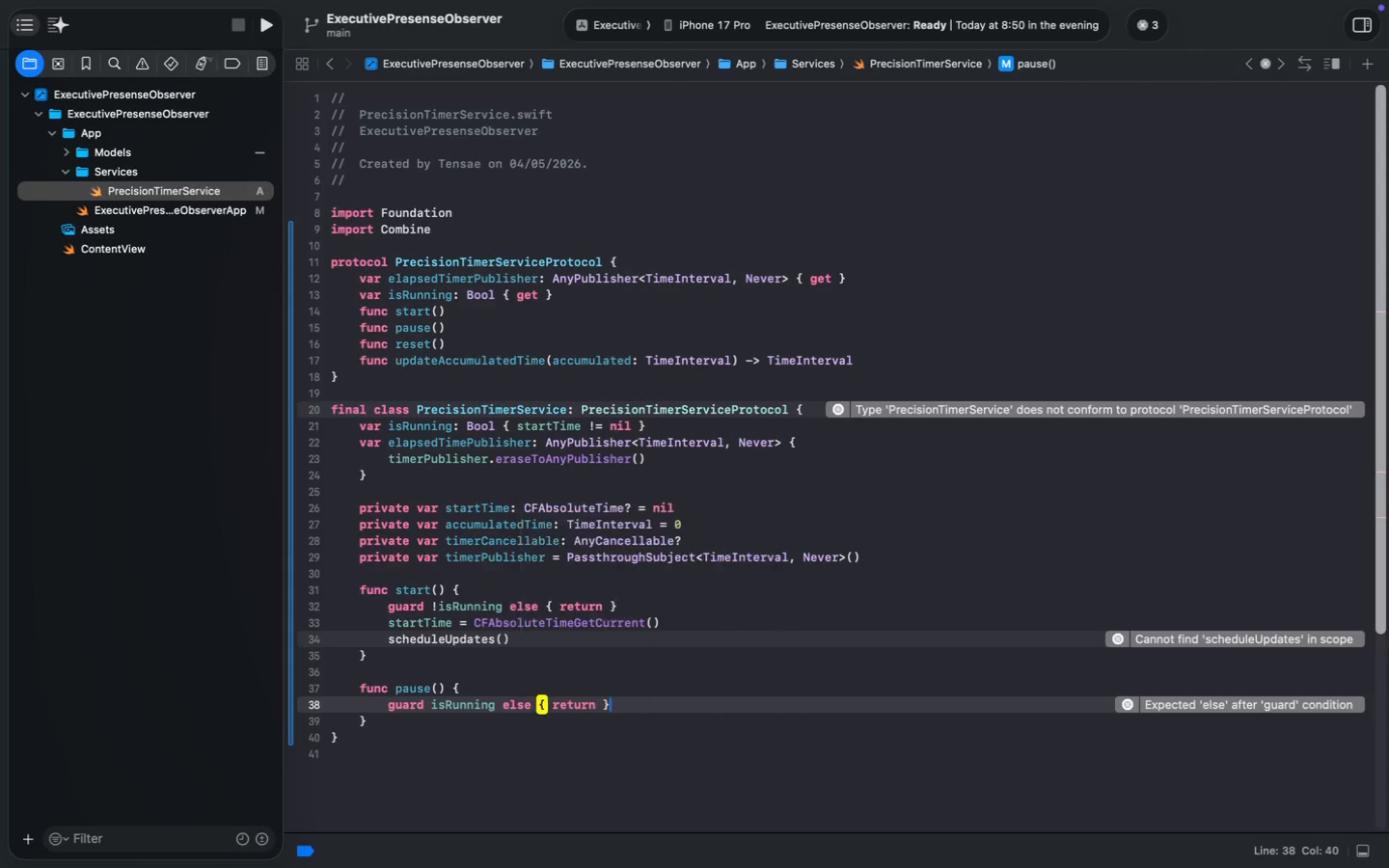 
key(Meta+ArrowRight)
 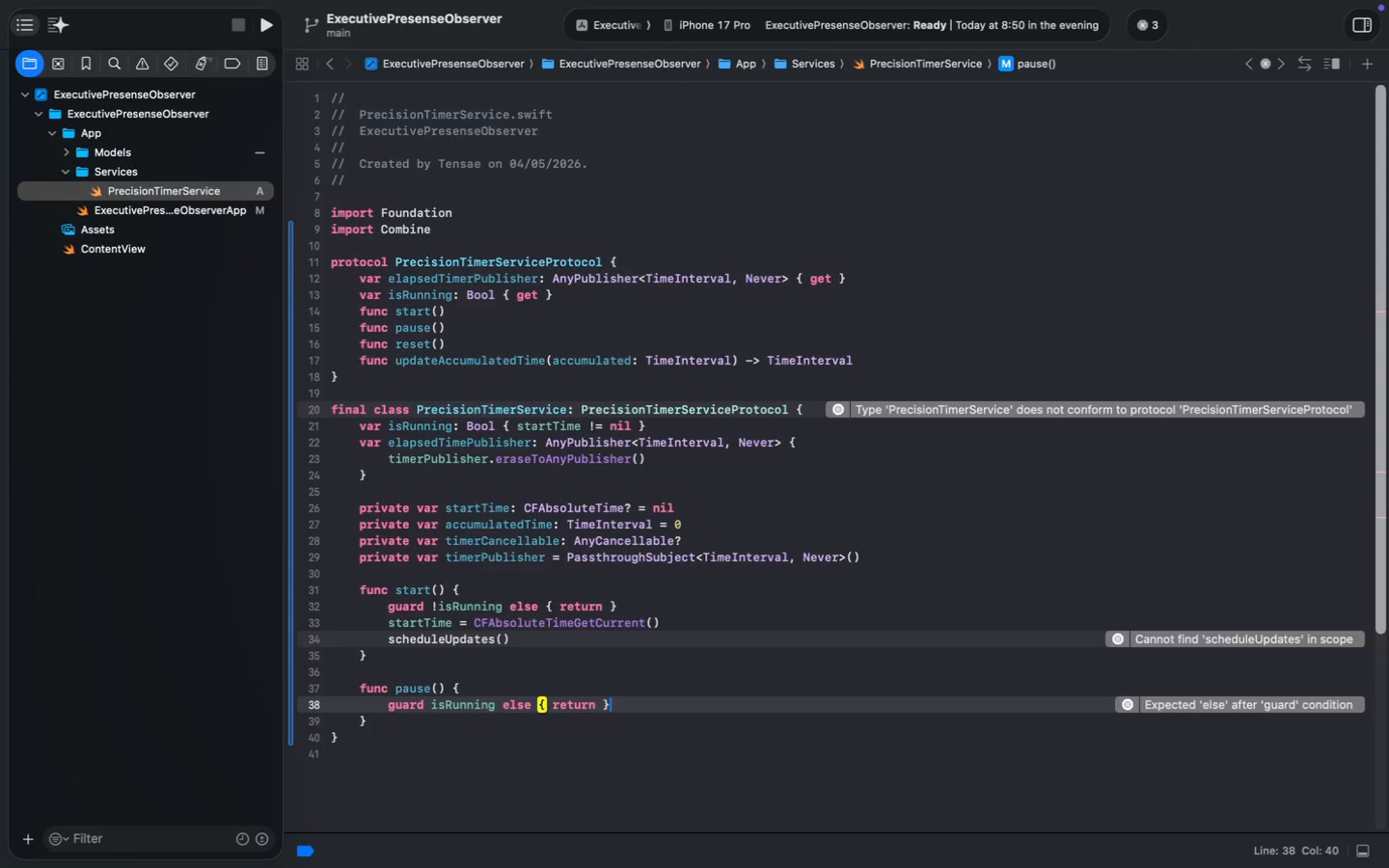 
key(Enter)
 